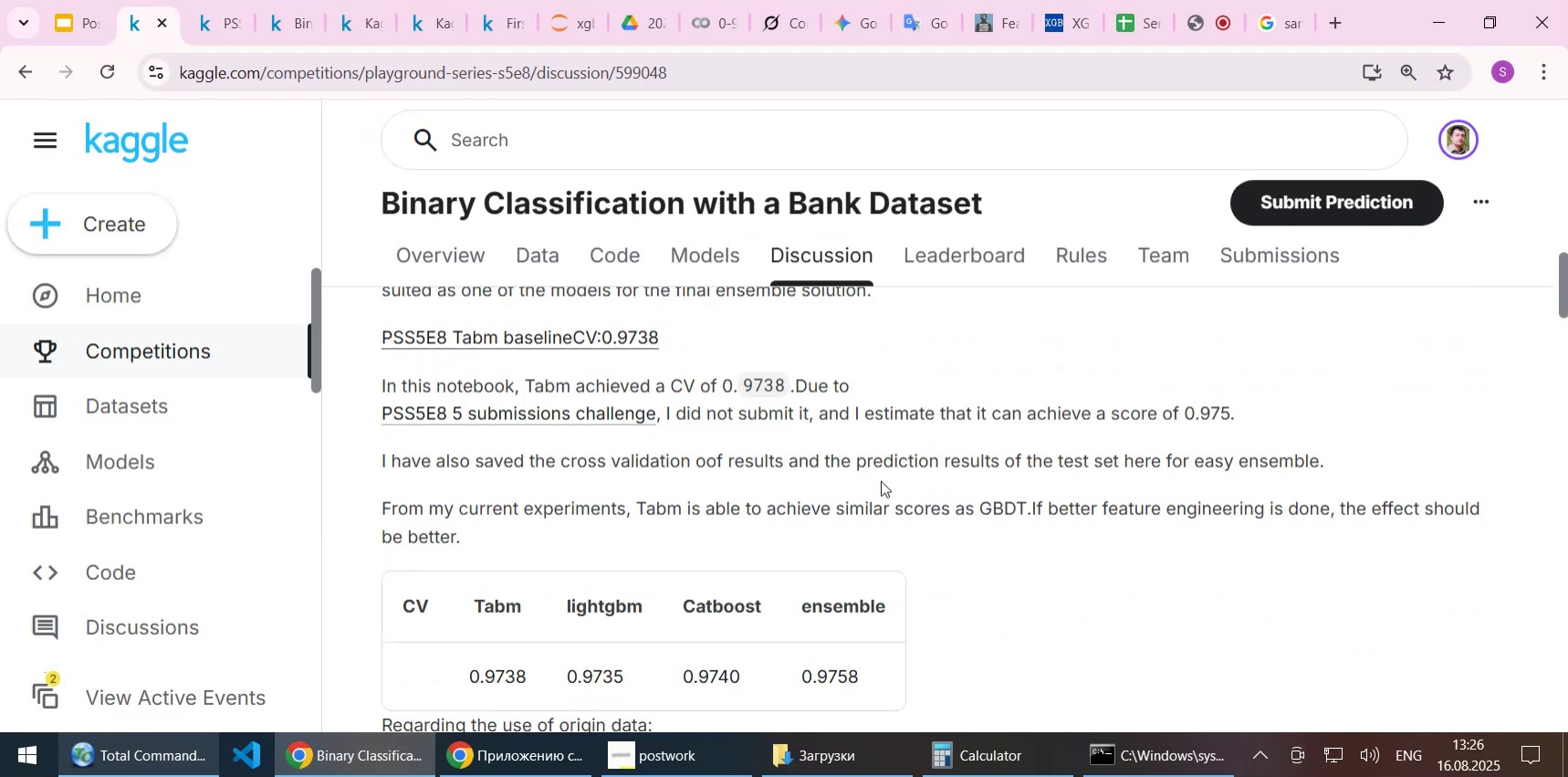 
key(Control+F)
 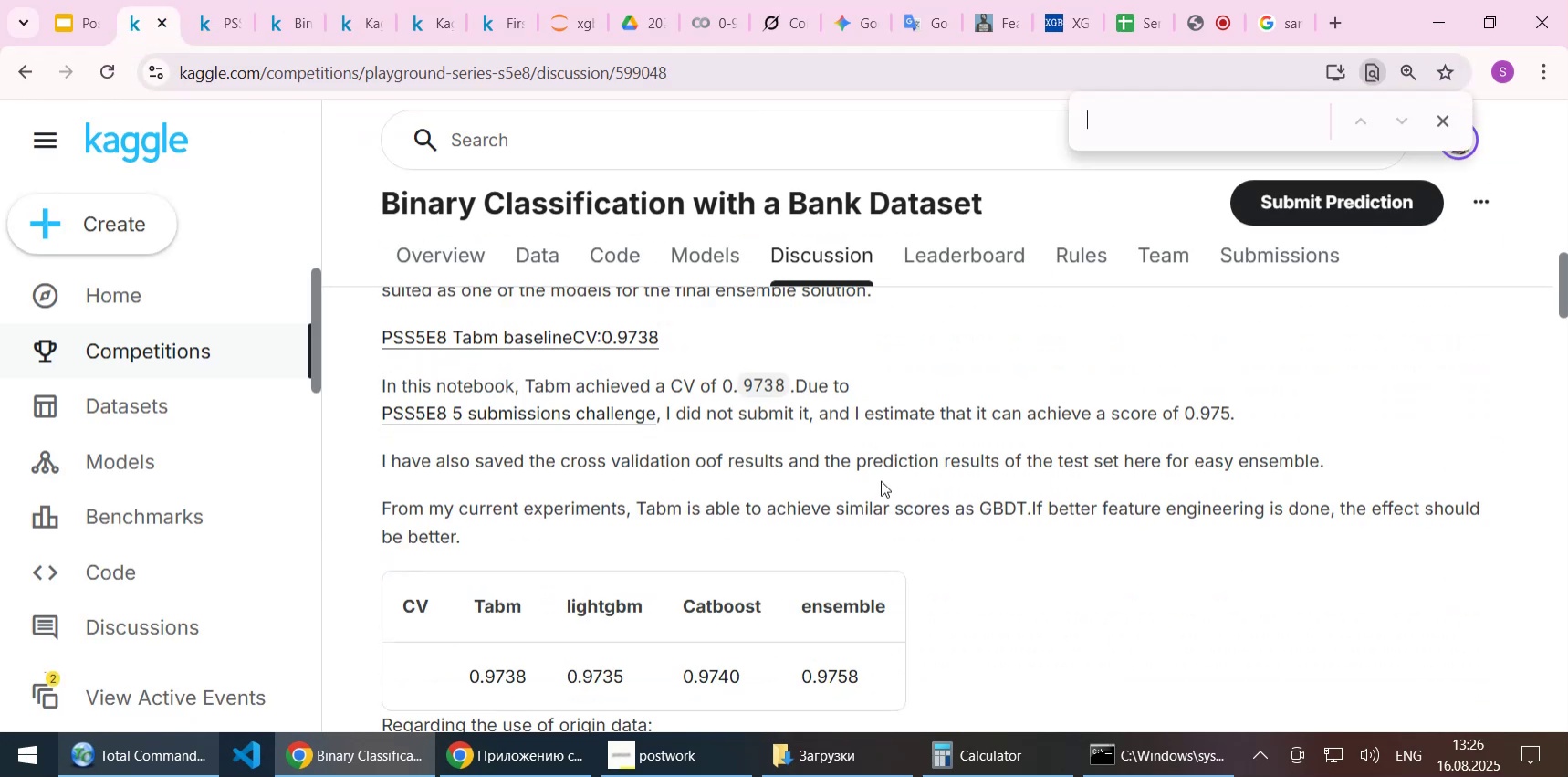 
type(cyc)
 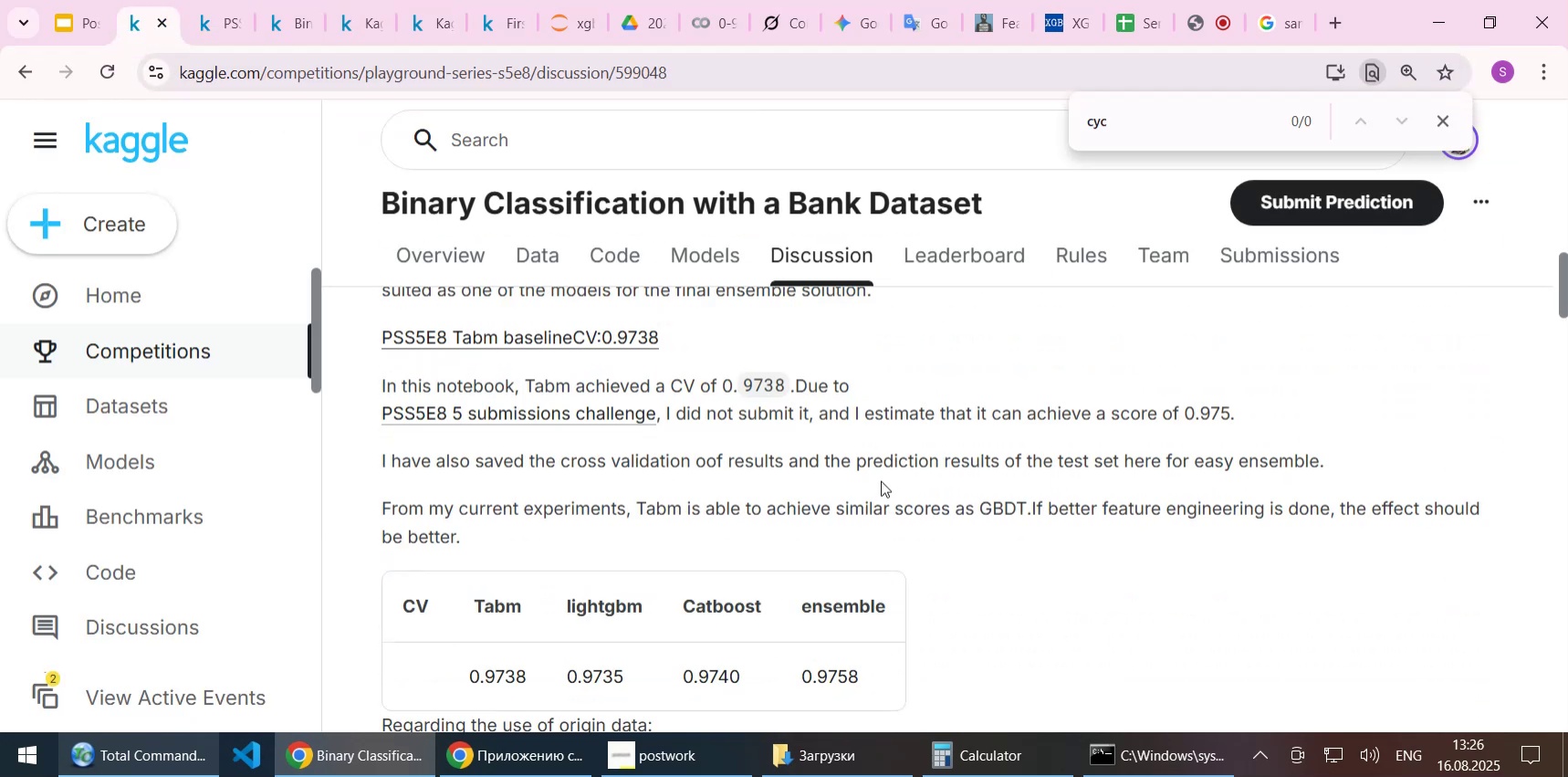 
key(Enter)
 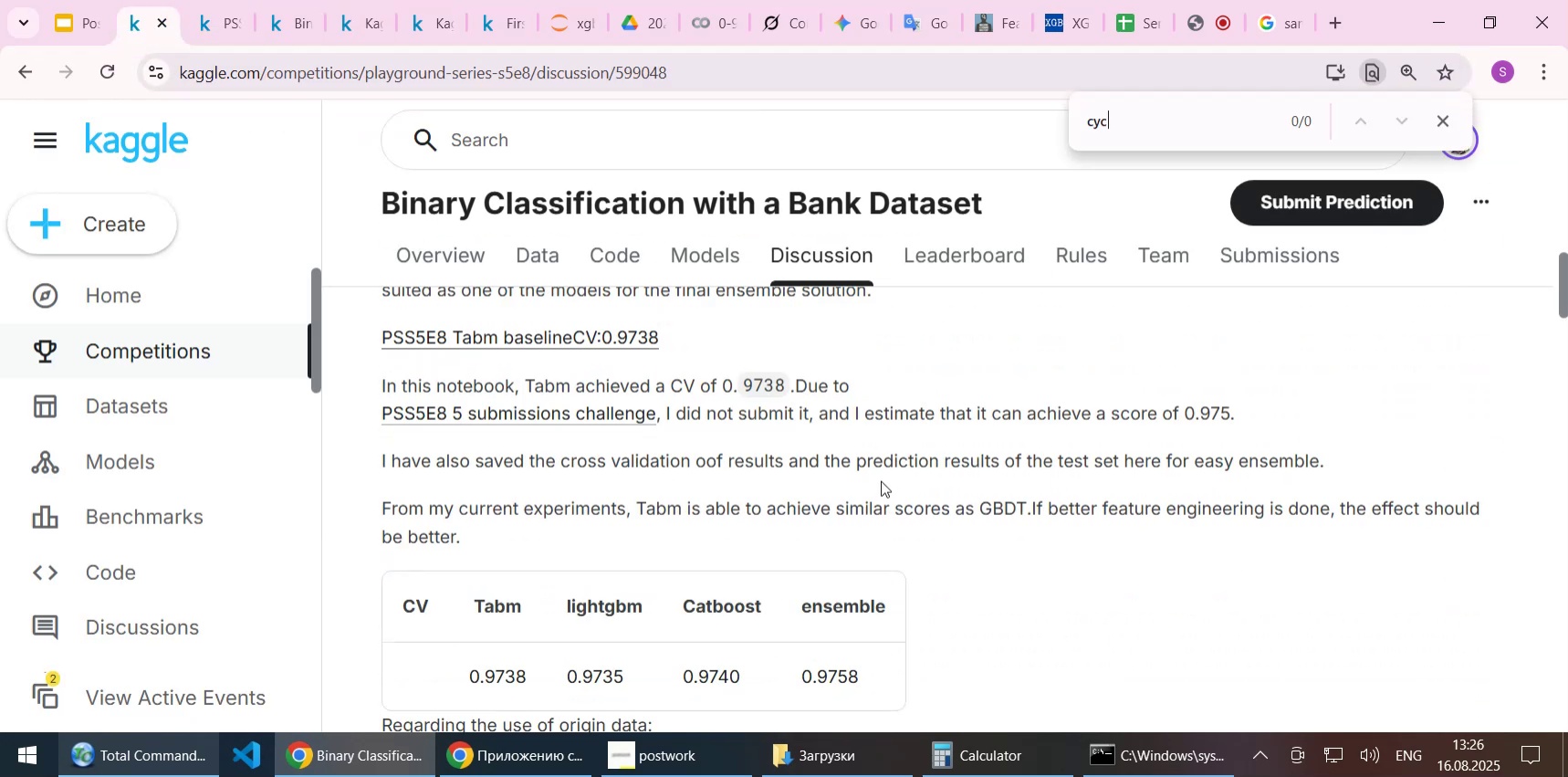 
key(Escape)
 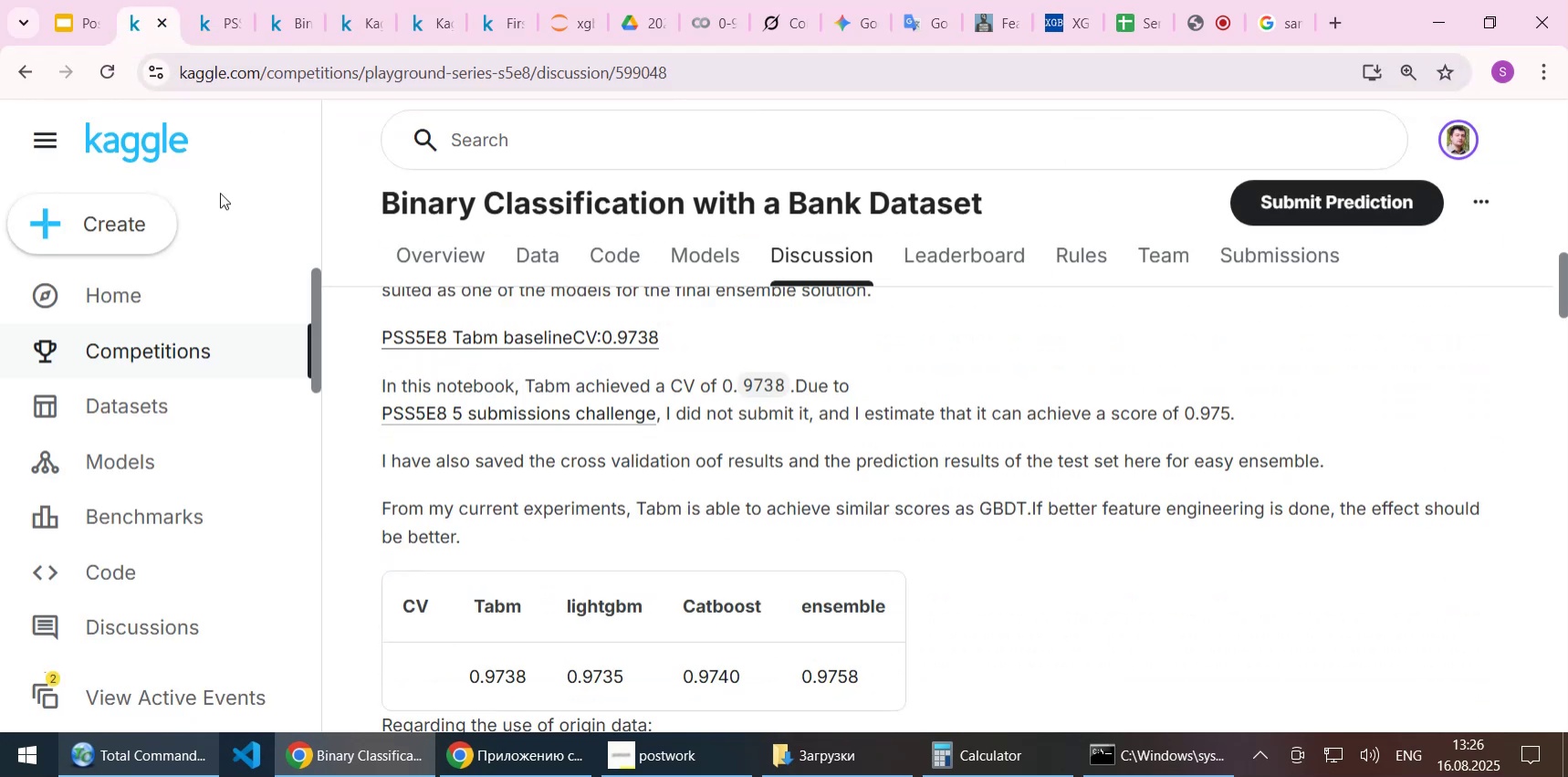 
middle_click([120, 147])
 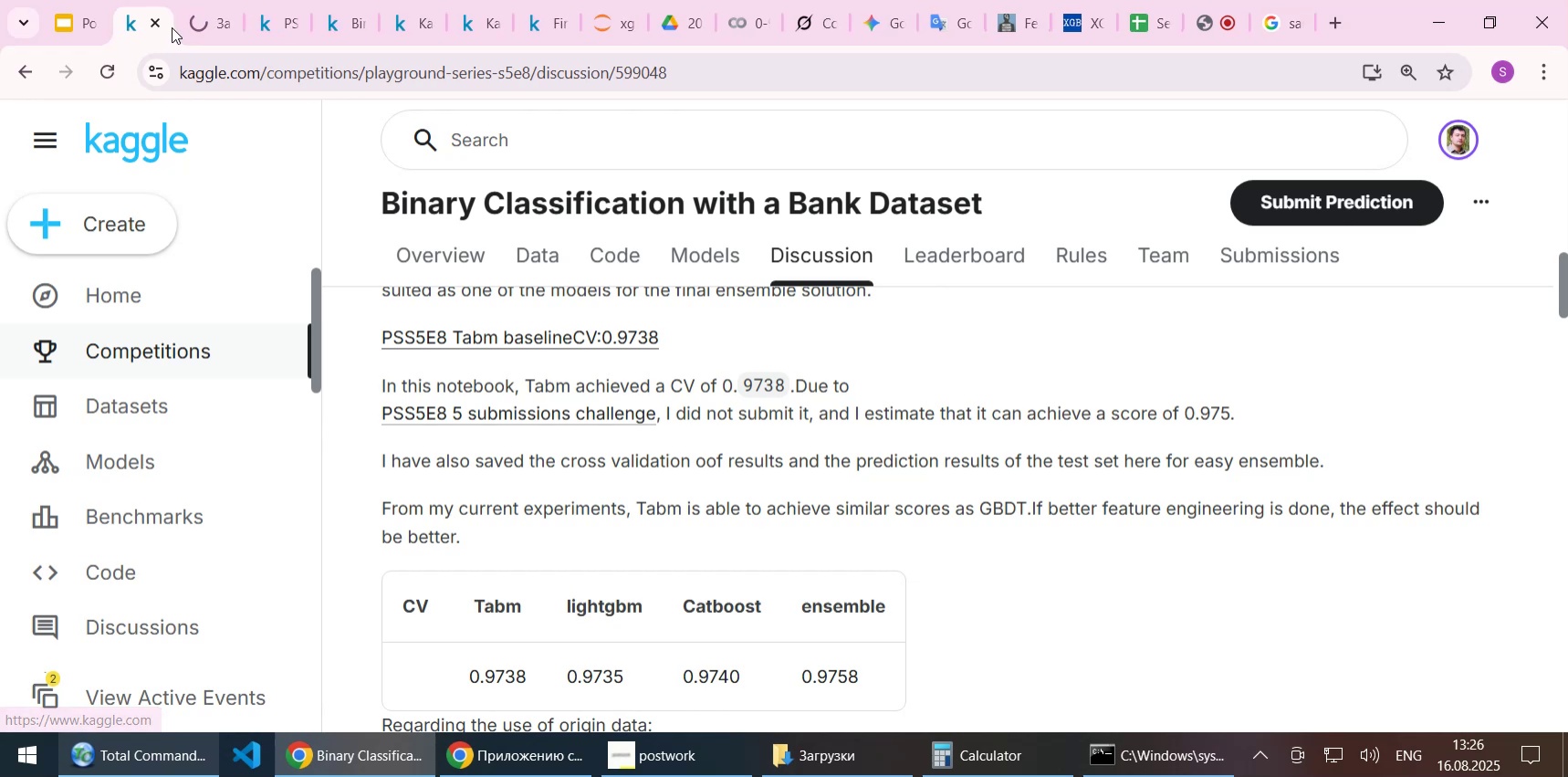 
left_click_drag(start_coordinate=[188, 28], to_coordinate=[123, 28])
 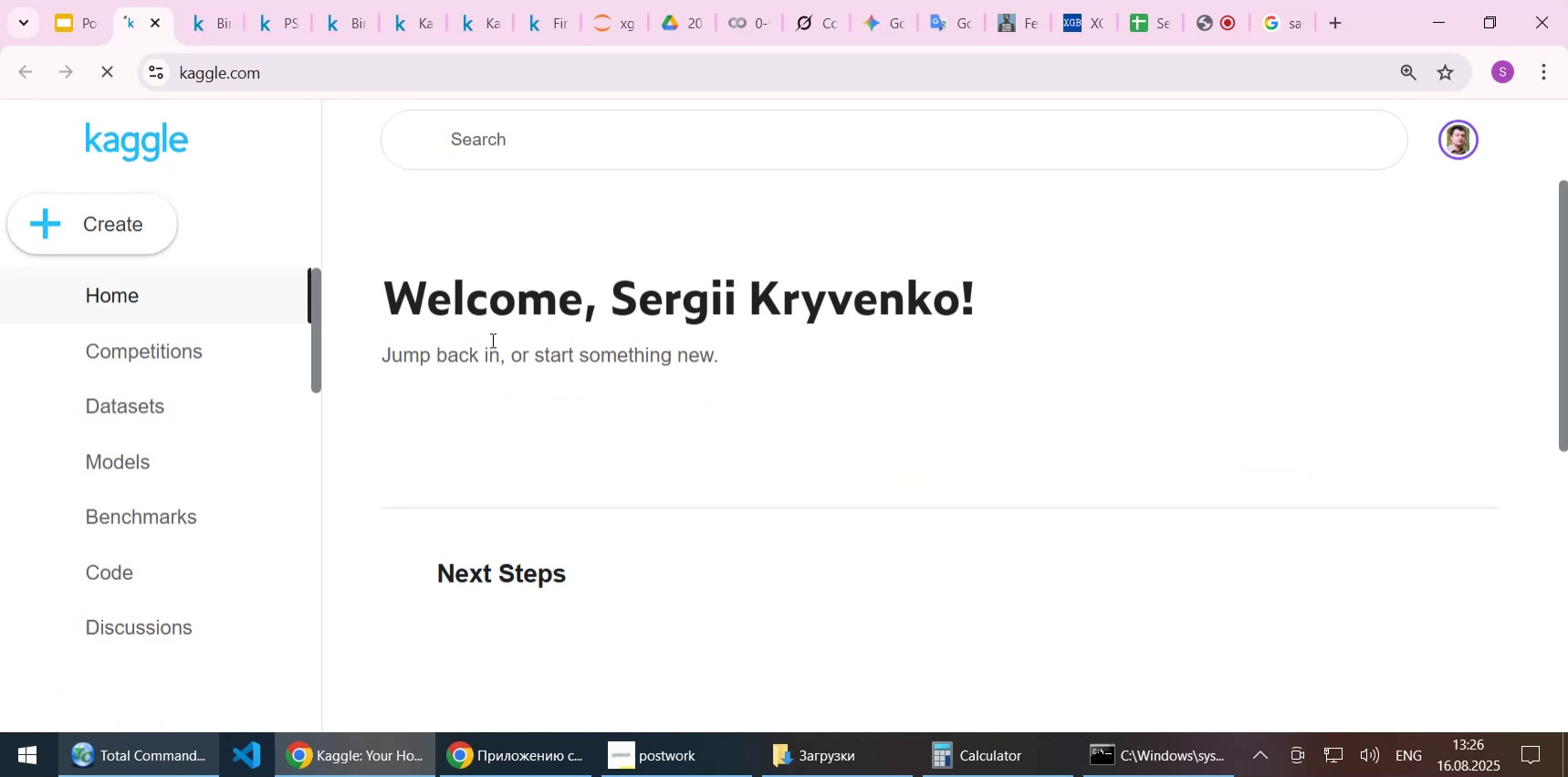 
left_click([169, 357])
 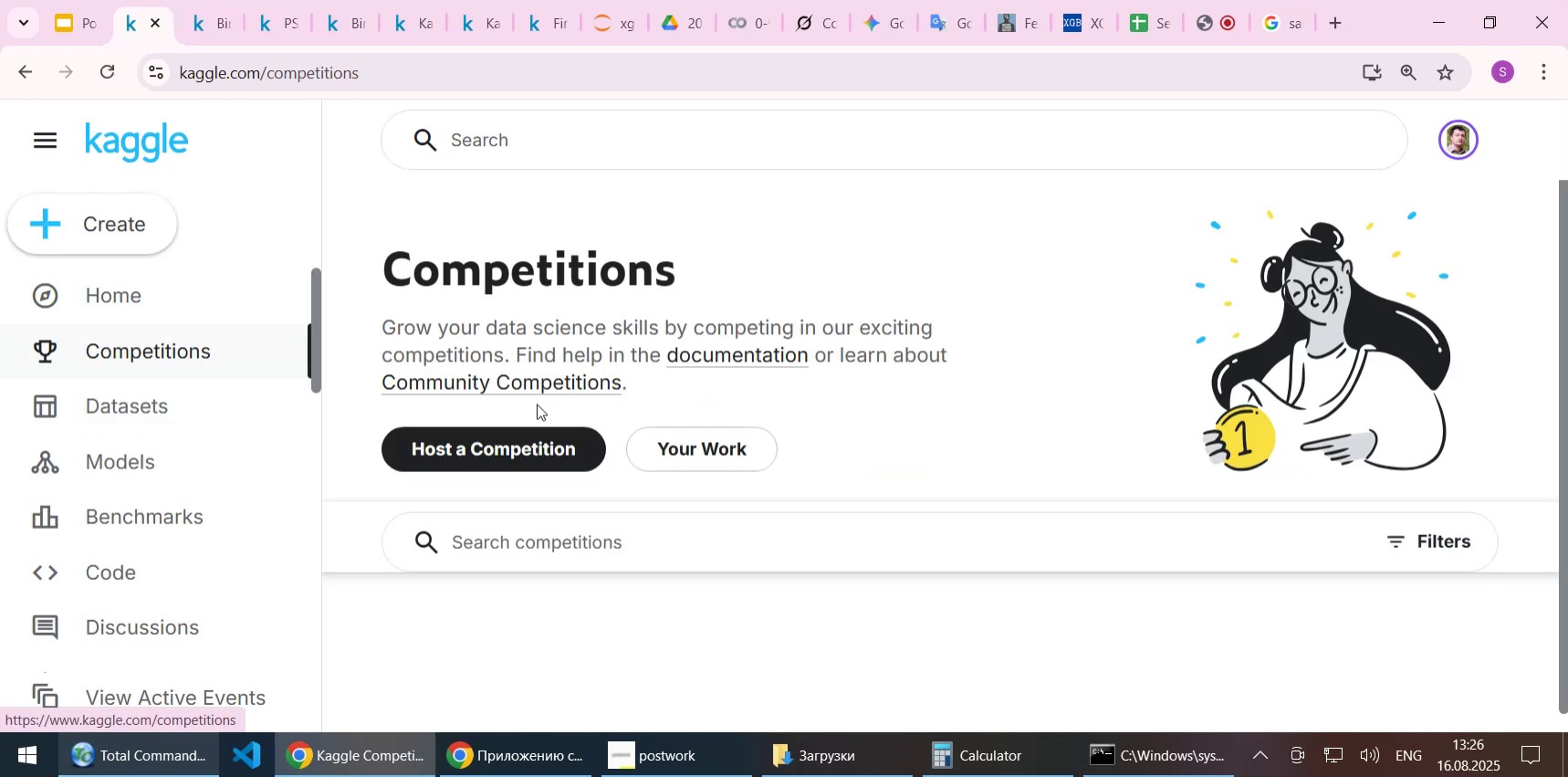 
scroll: coordinate [507, 503], scroll_direction: down, amount: 6.0
 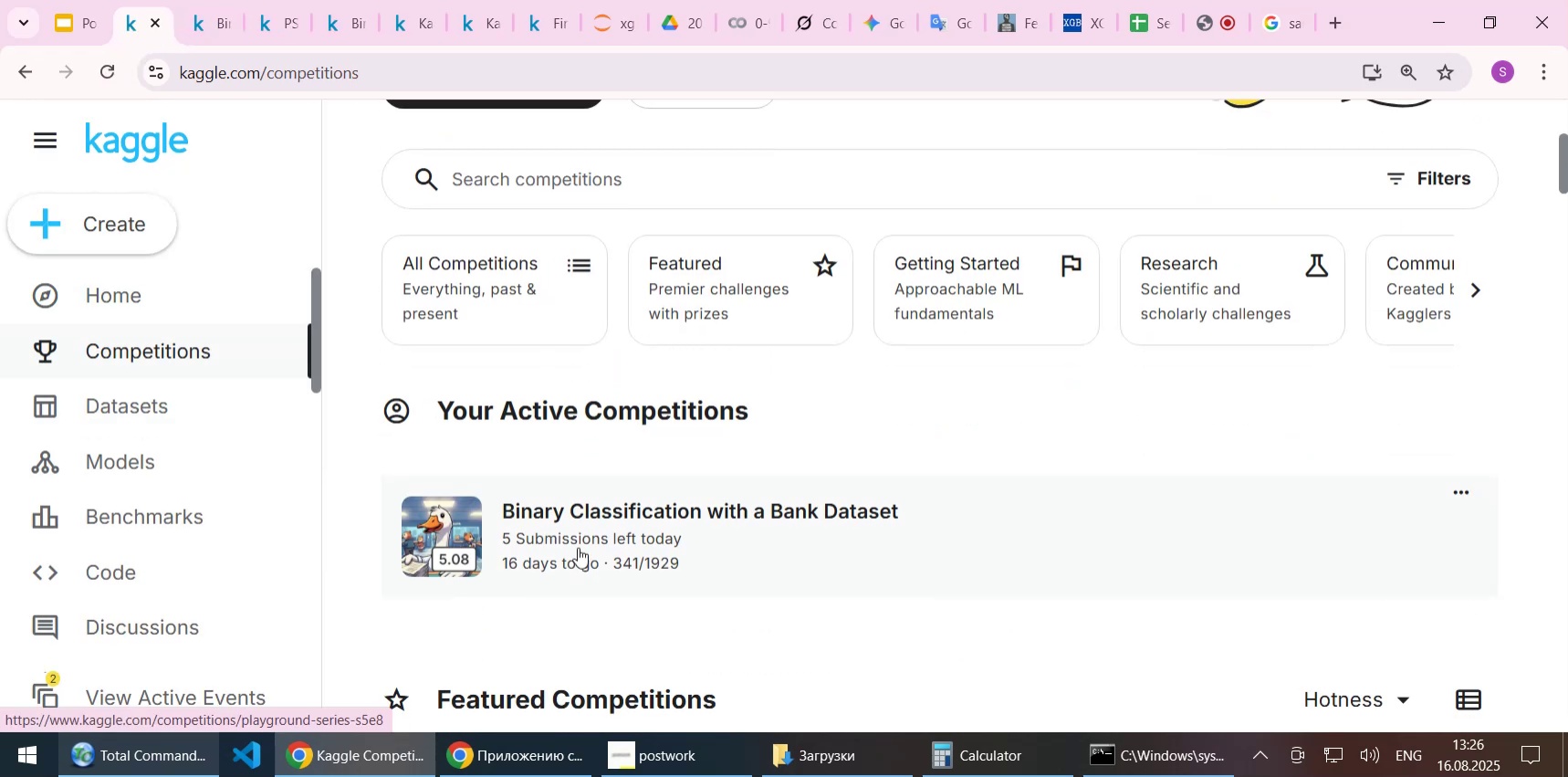 
left_click([578, 547])
 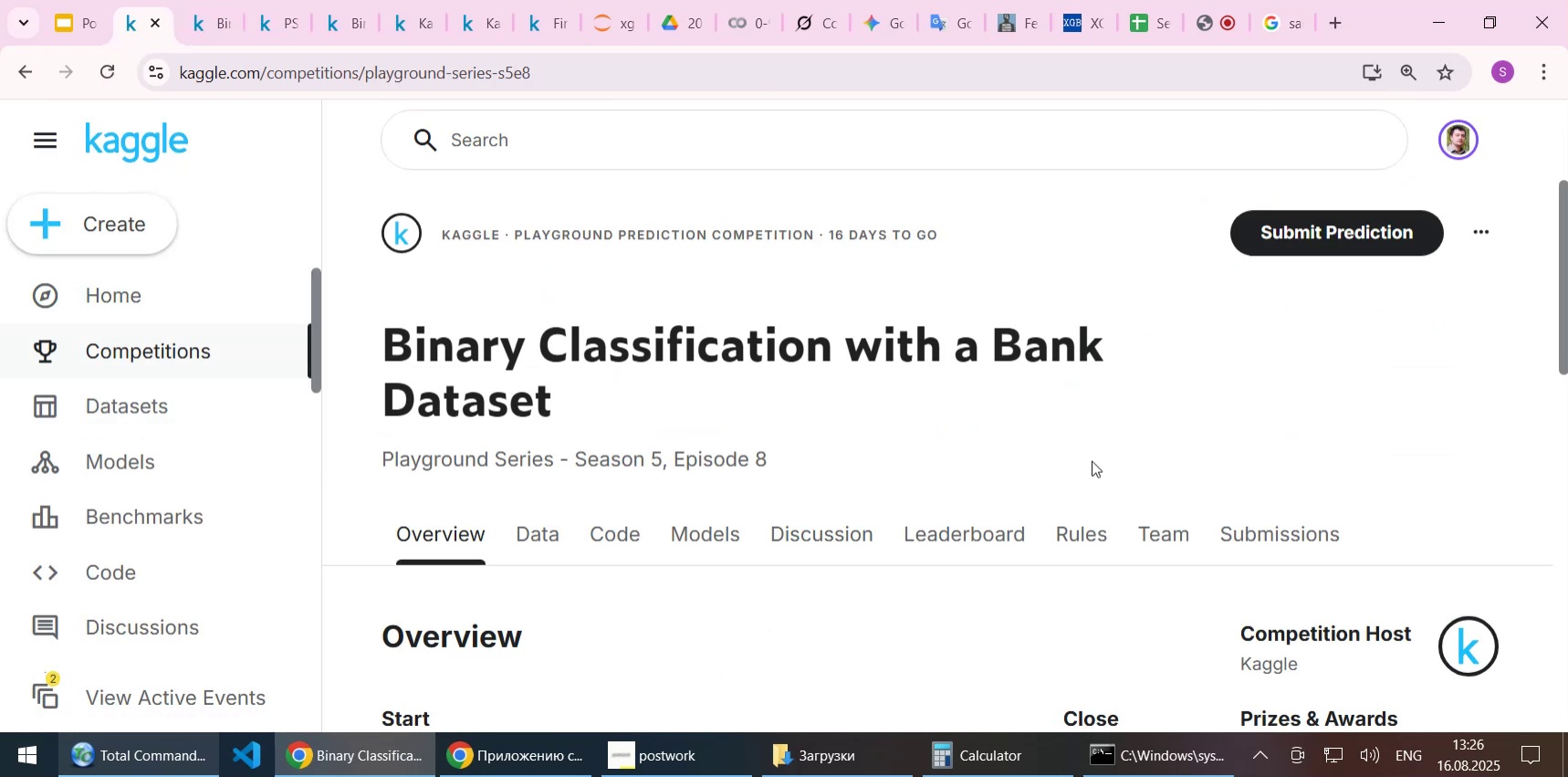 
scroll: coordinate [1096, 456], scroll_direction: down, amount: 2.0
 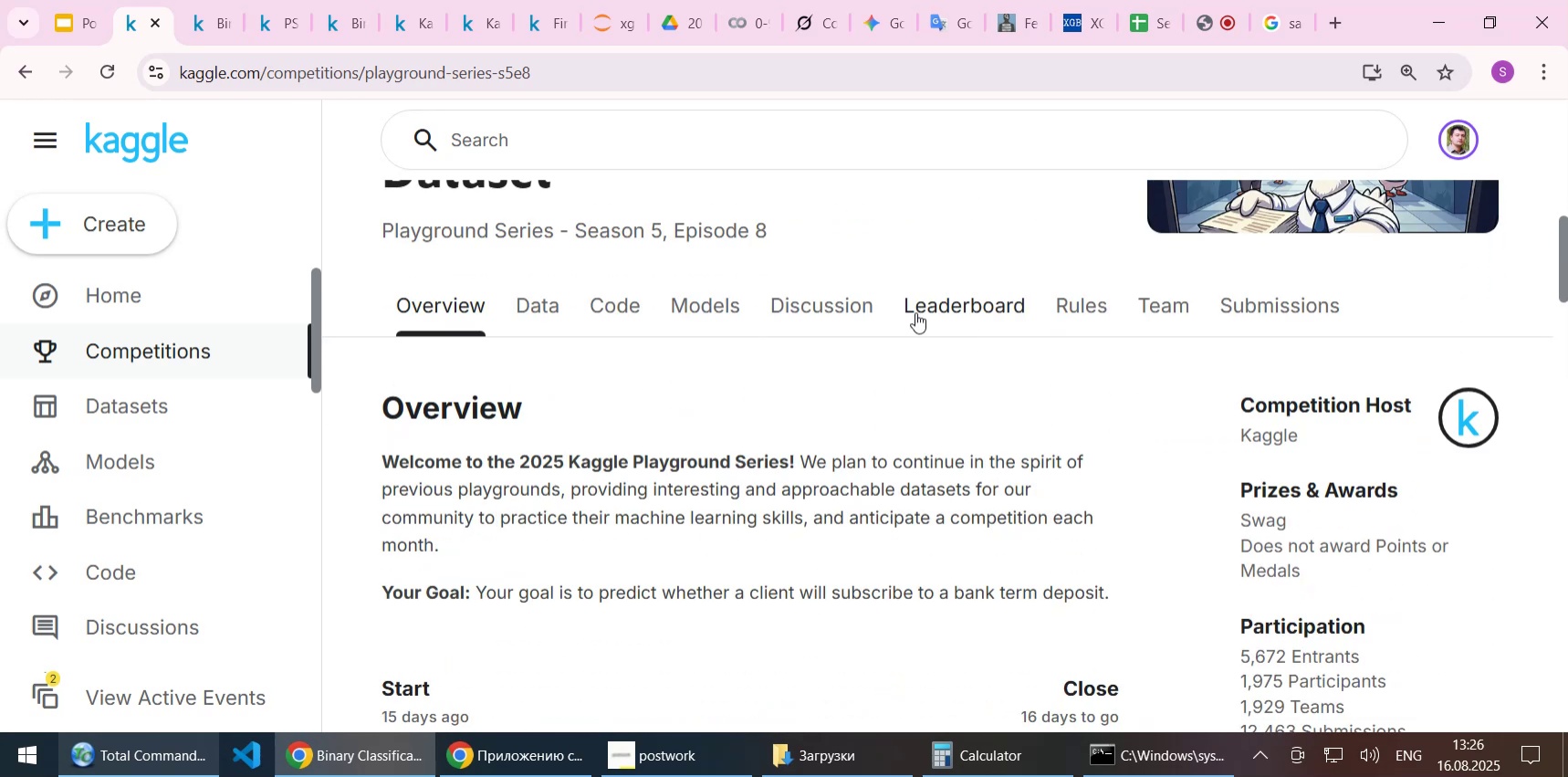 
left_click([801, 306])
 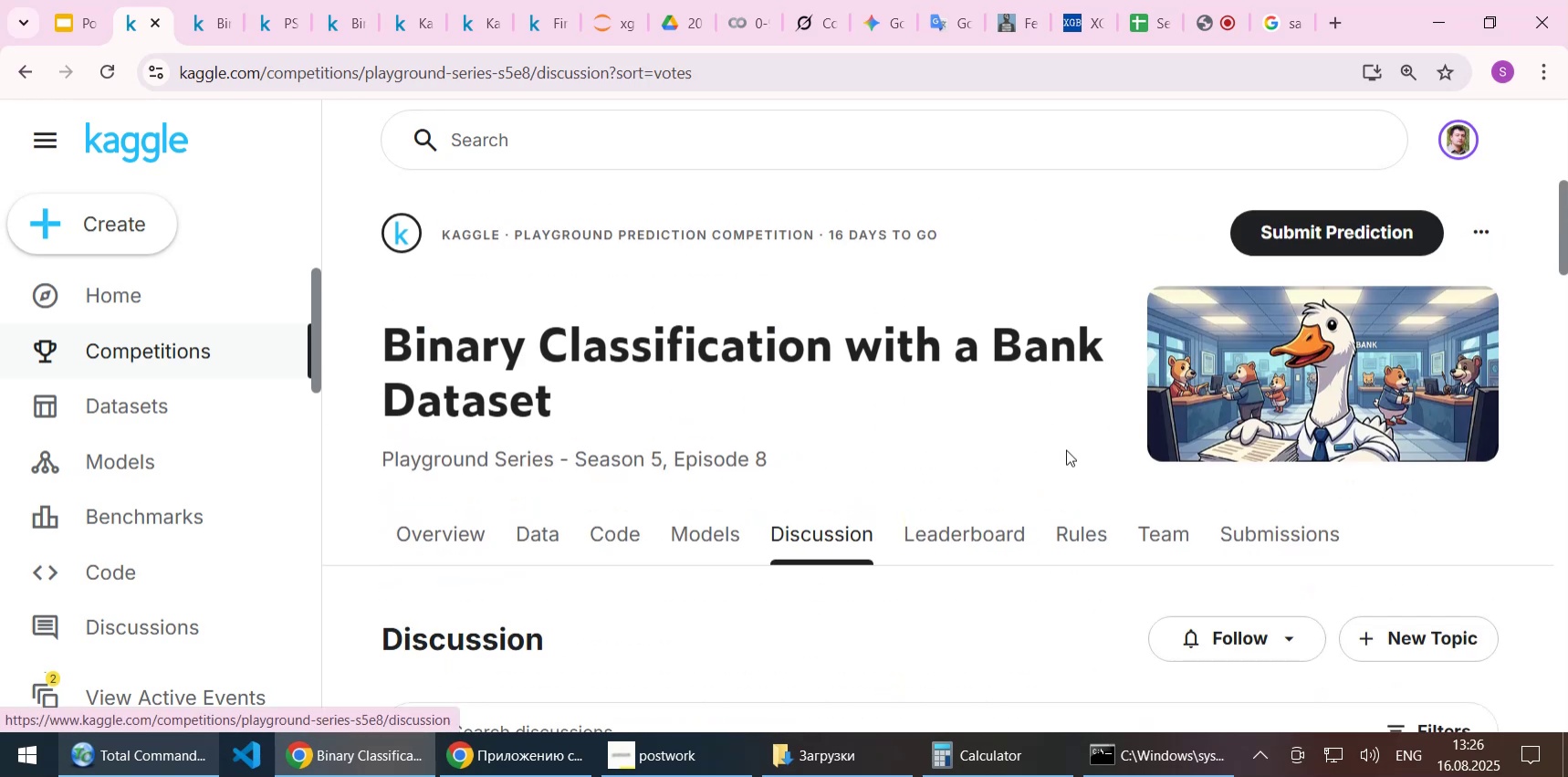 
scroll: coordinate [1302, 444], scroll_direction: down, amount: 6.0
 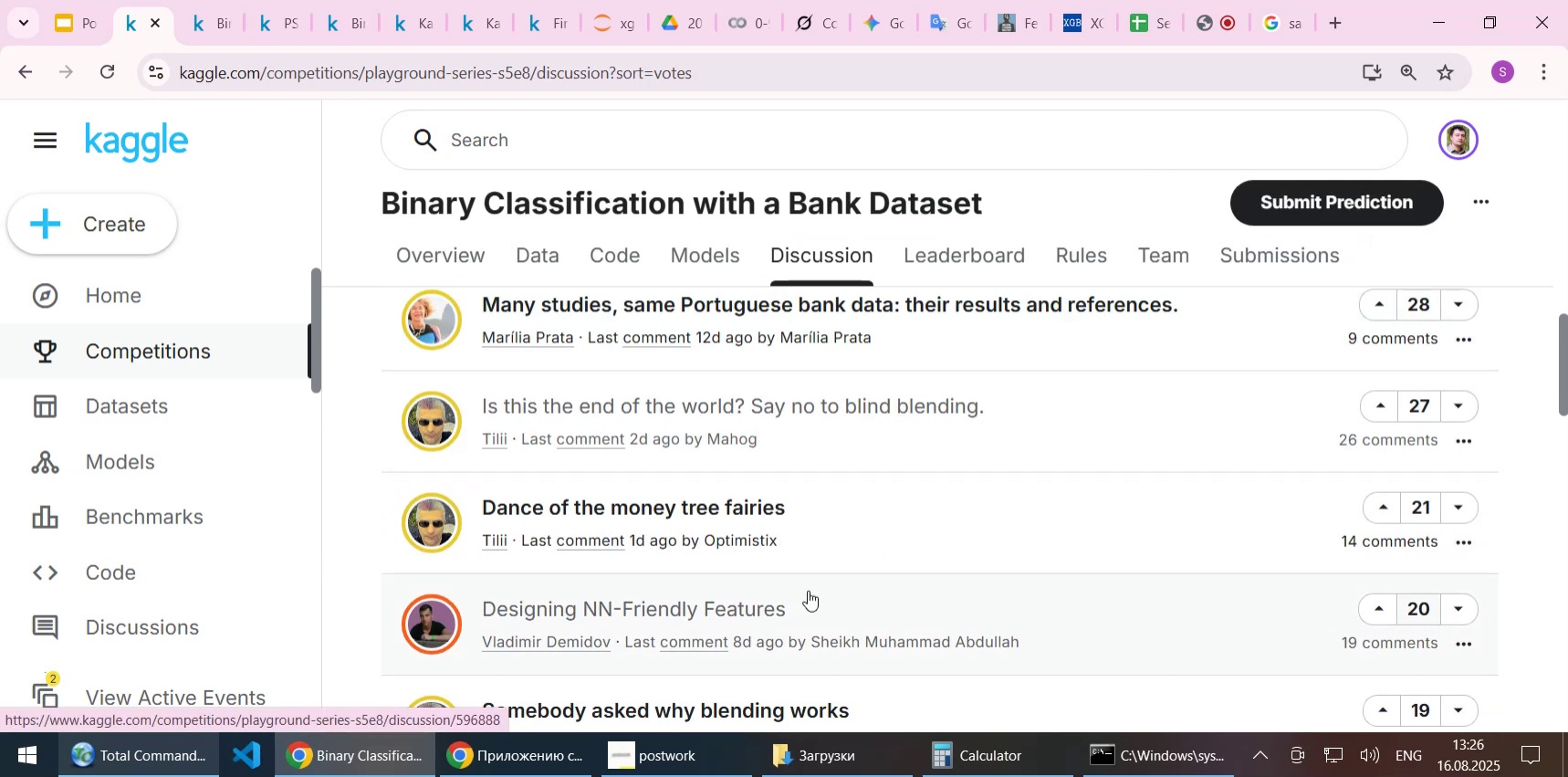 
left_click([746, 609])
 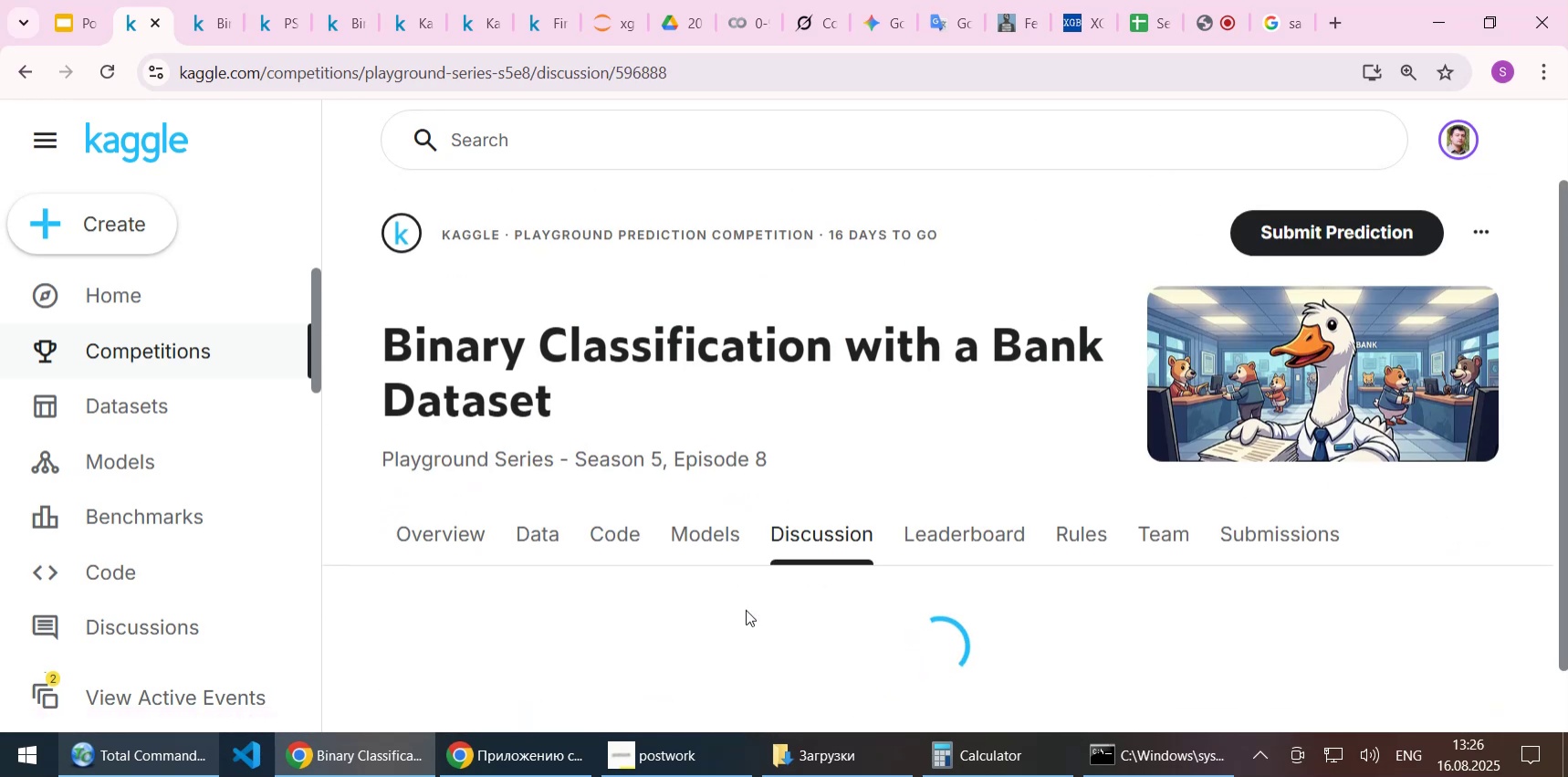 
scroll: coordinate [746, 609], scroll_direction: down, amount: 3.0
 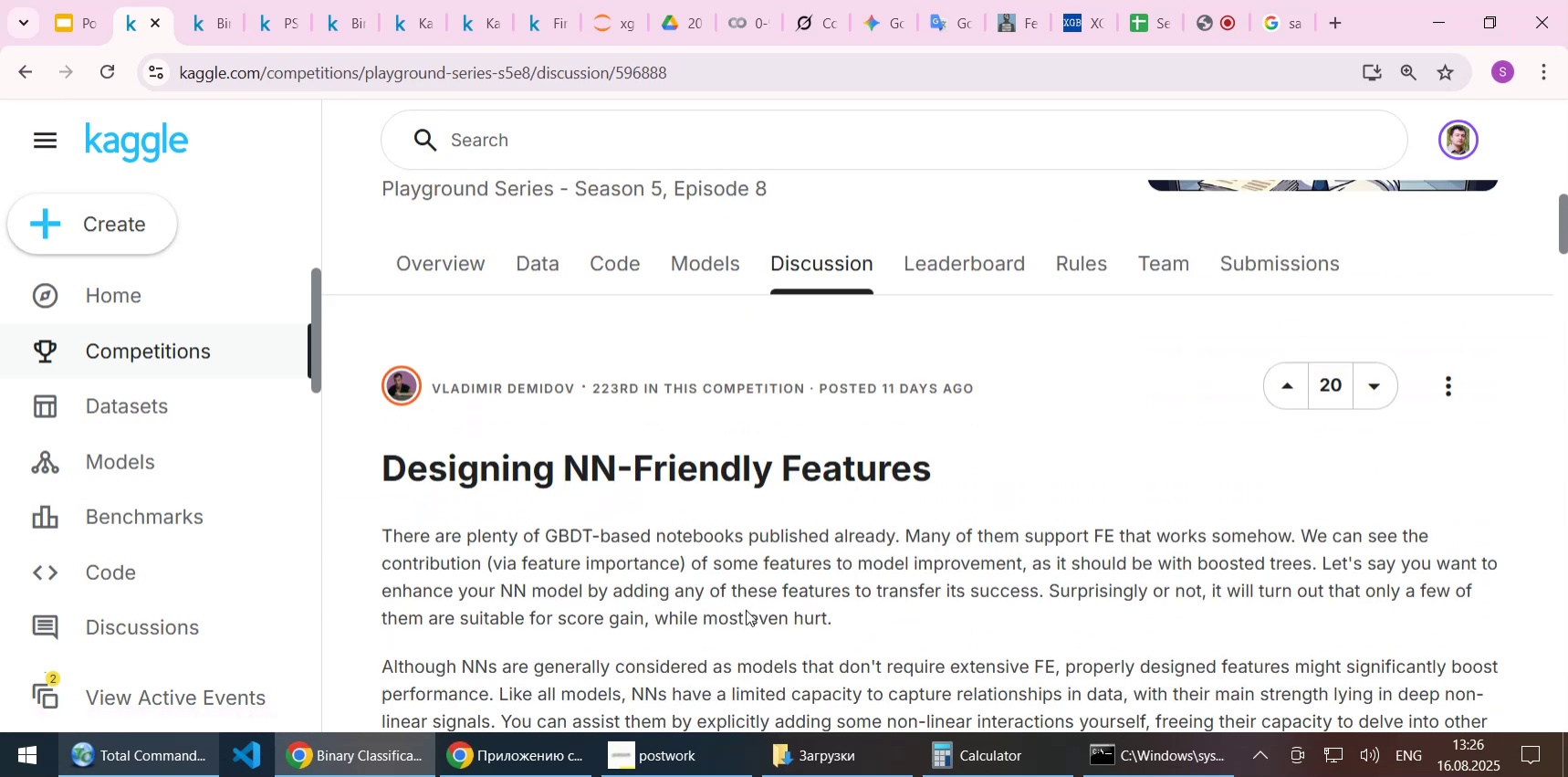 
key(Control+F)
 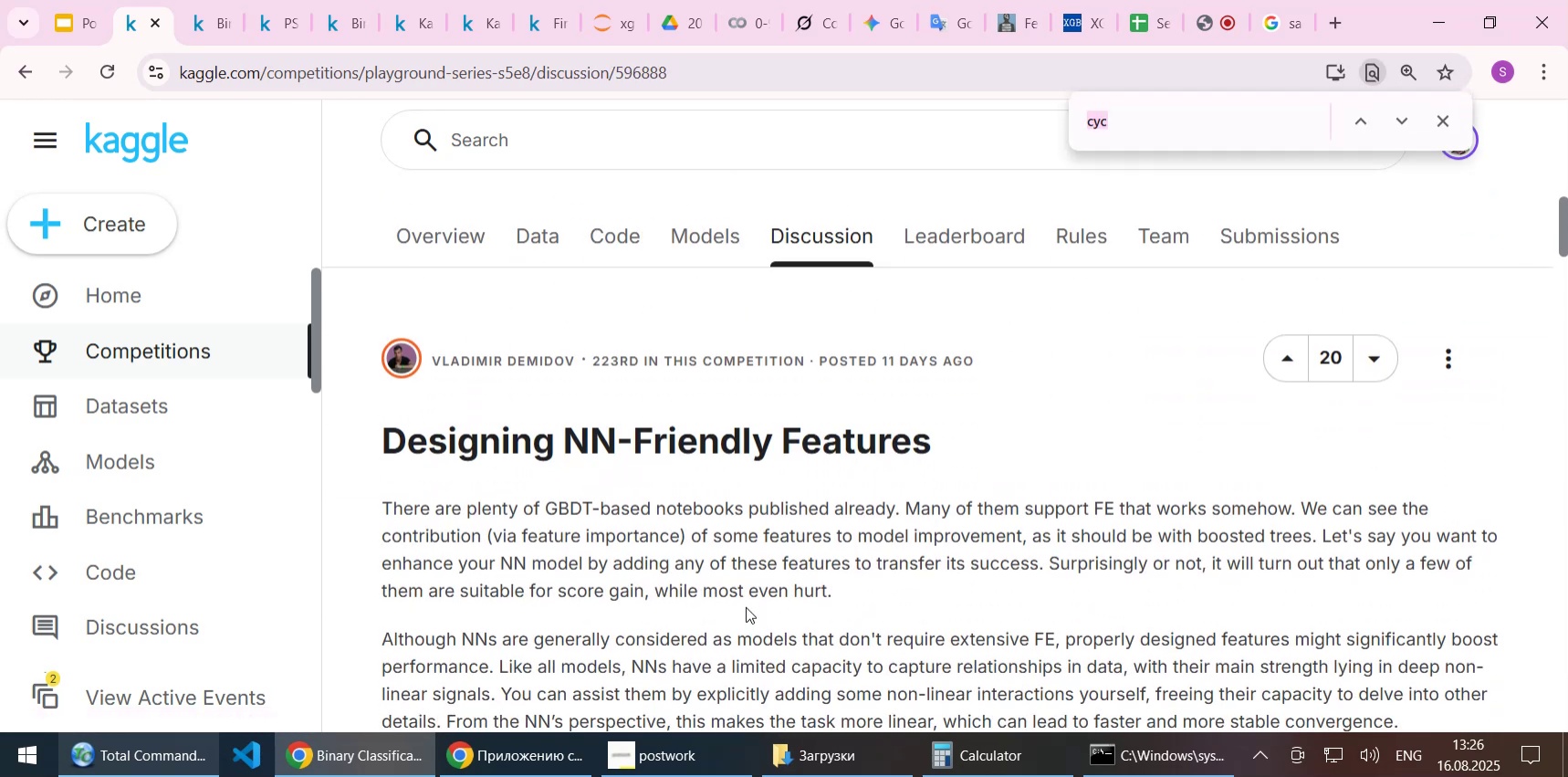 
type(cyc)
key(NumpadEnter)
 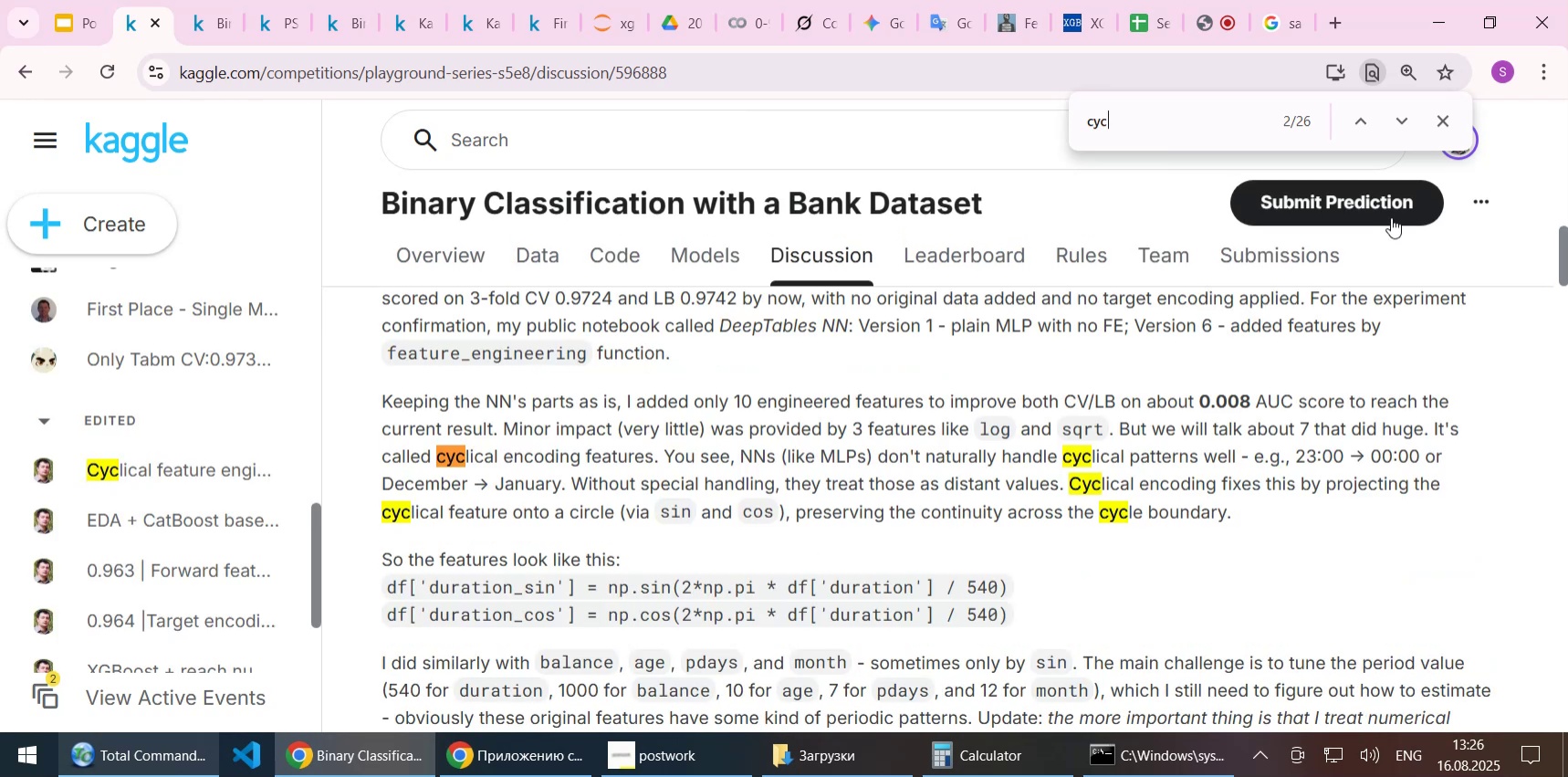 
wait(6.13)
 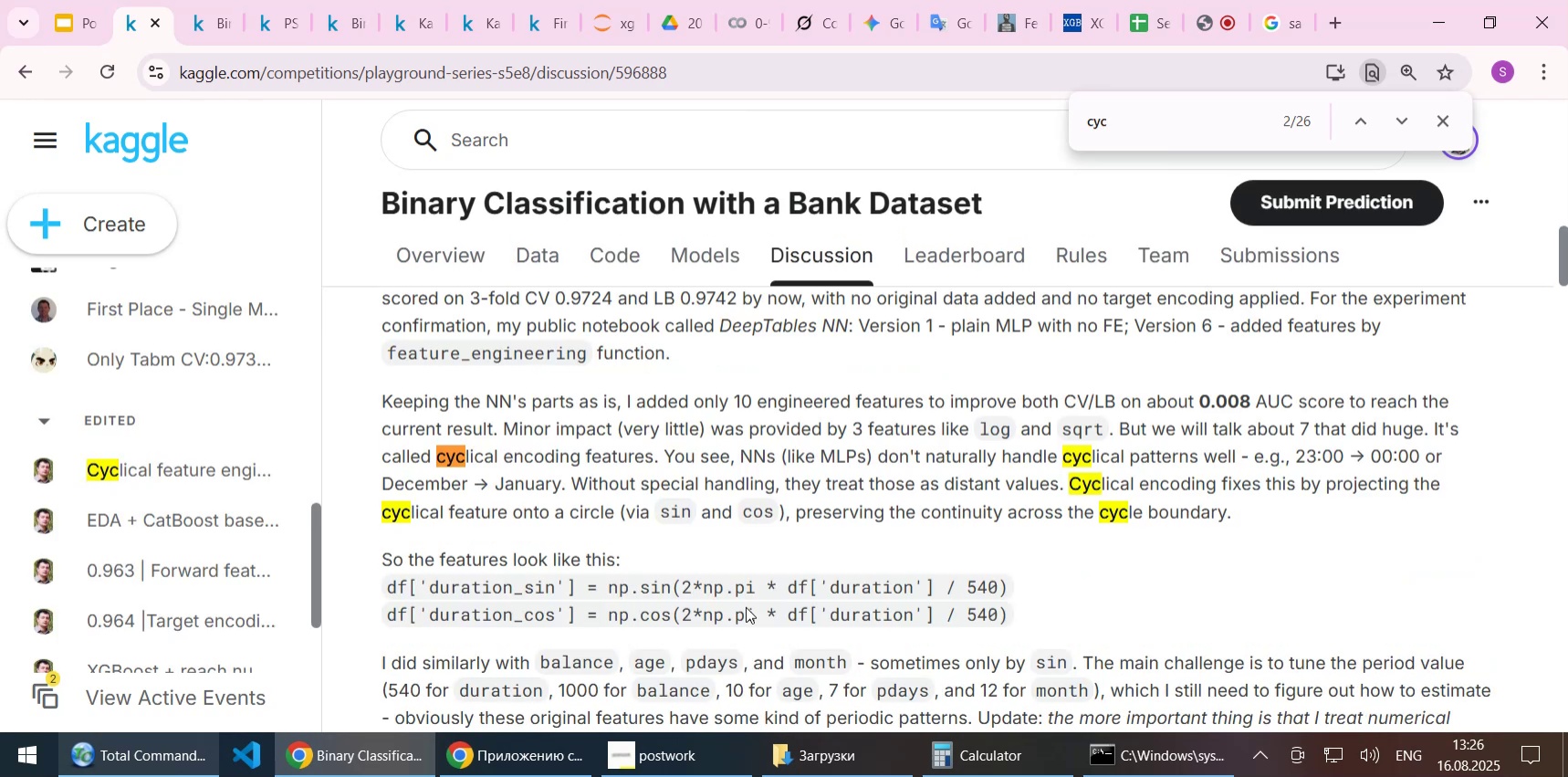 
left_click([156, 14])
 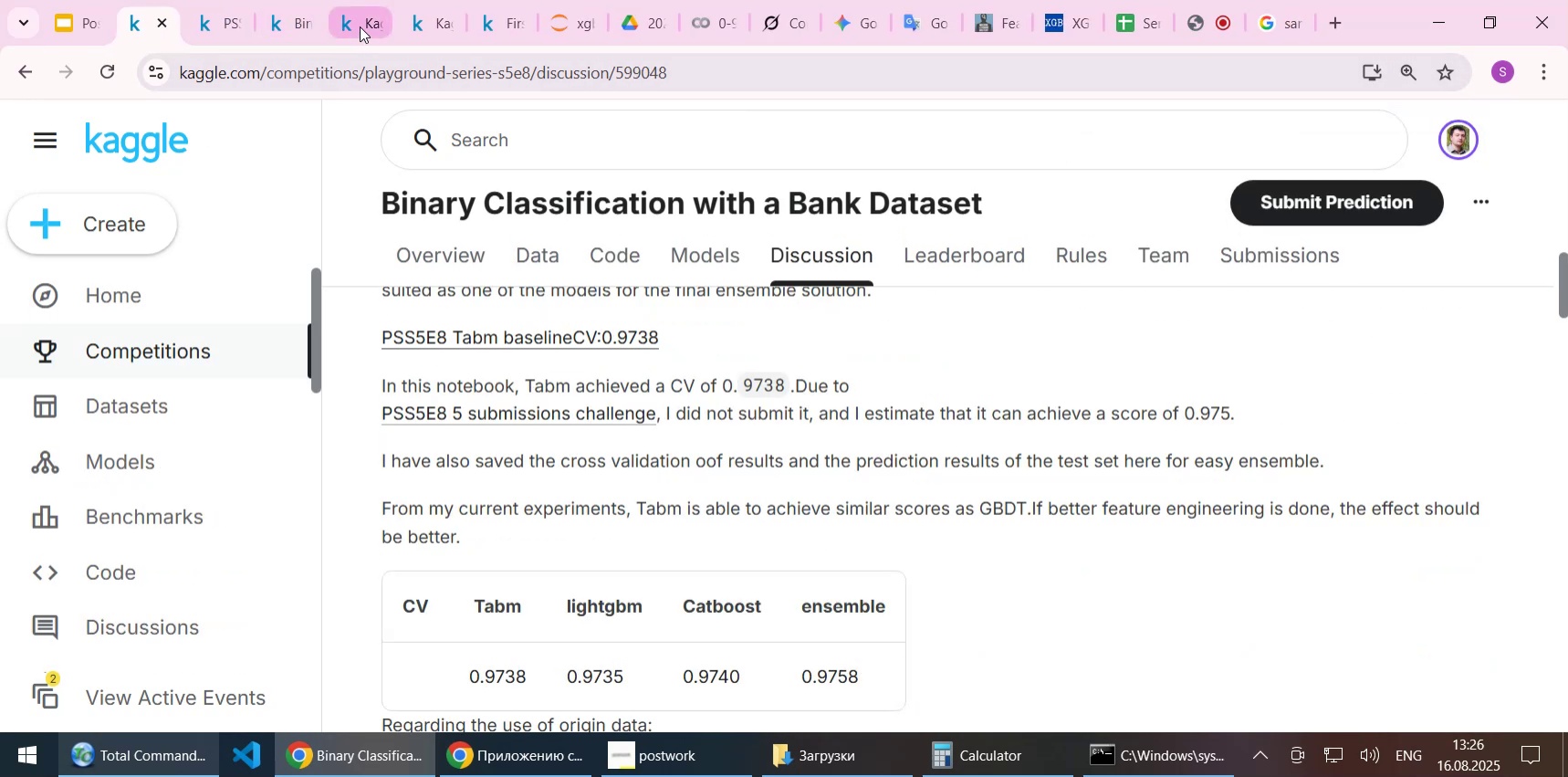 
left_click([418, 26])
 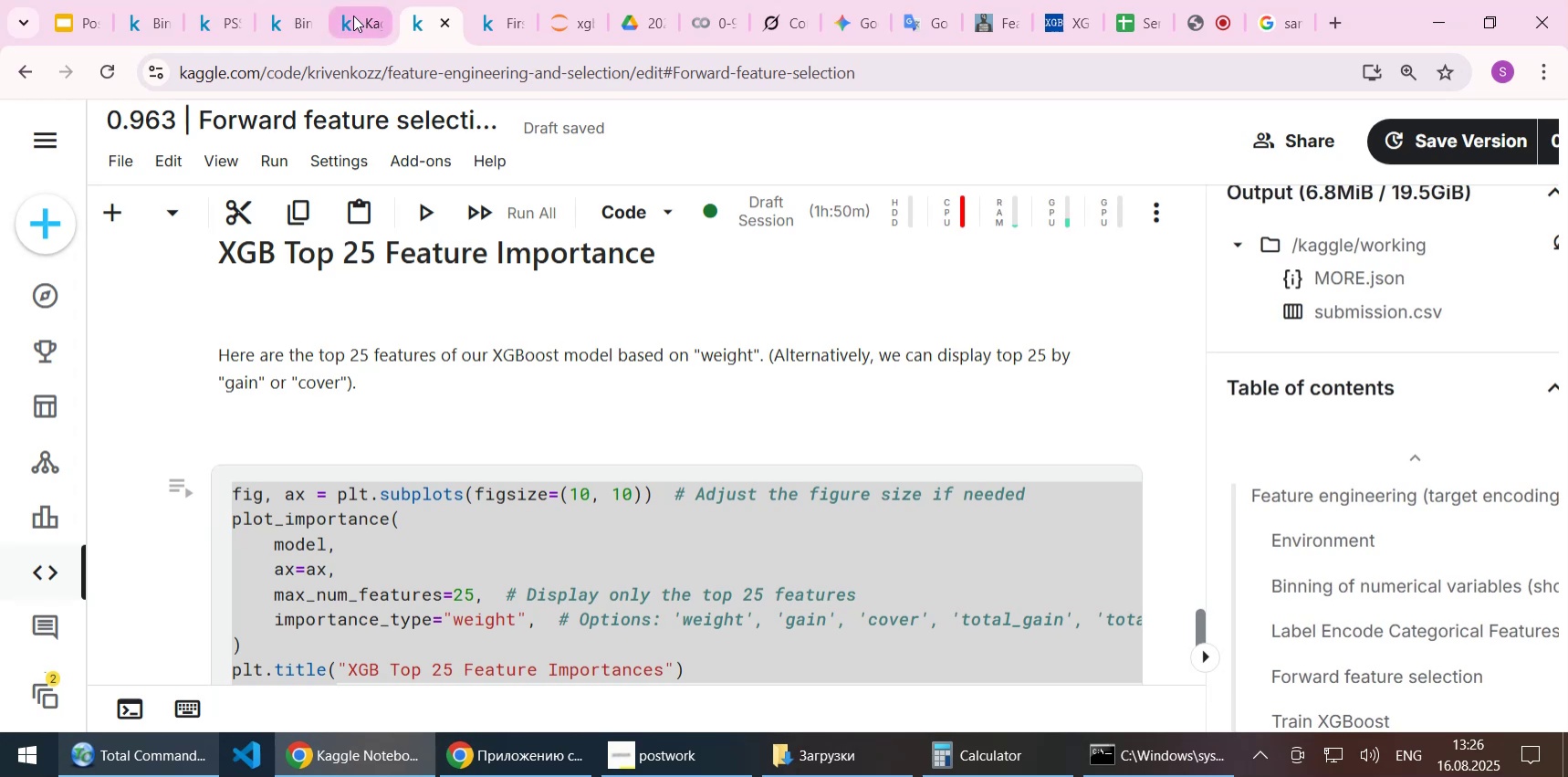 
left_click([349, 12])
 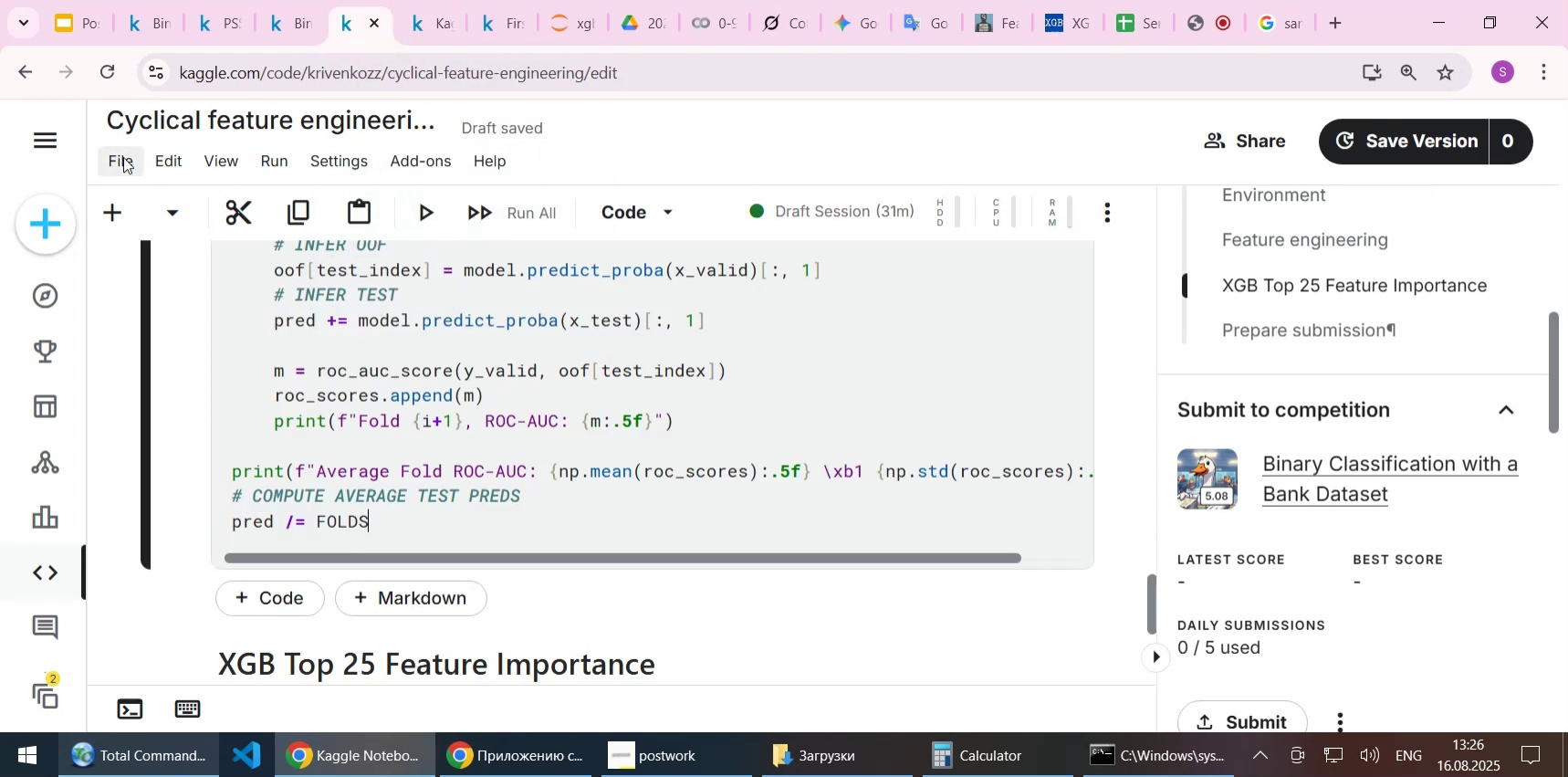 
left_click([123, 131])
 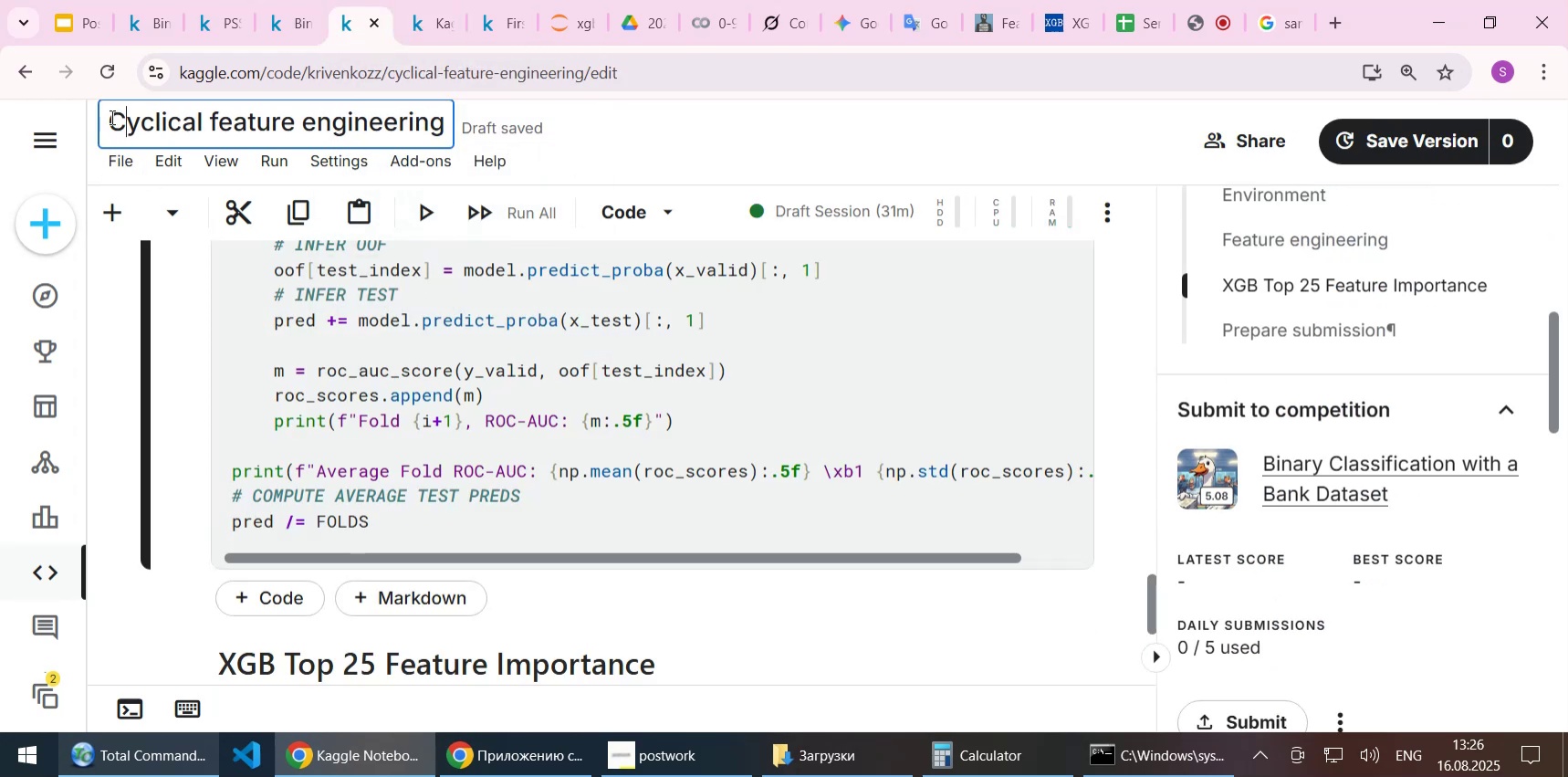 
left_click([110, 117])
 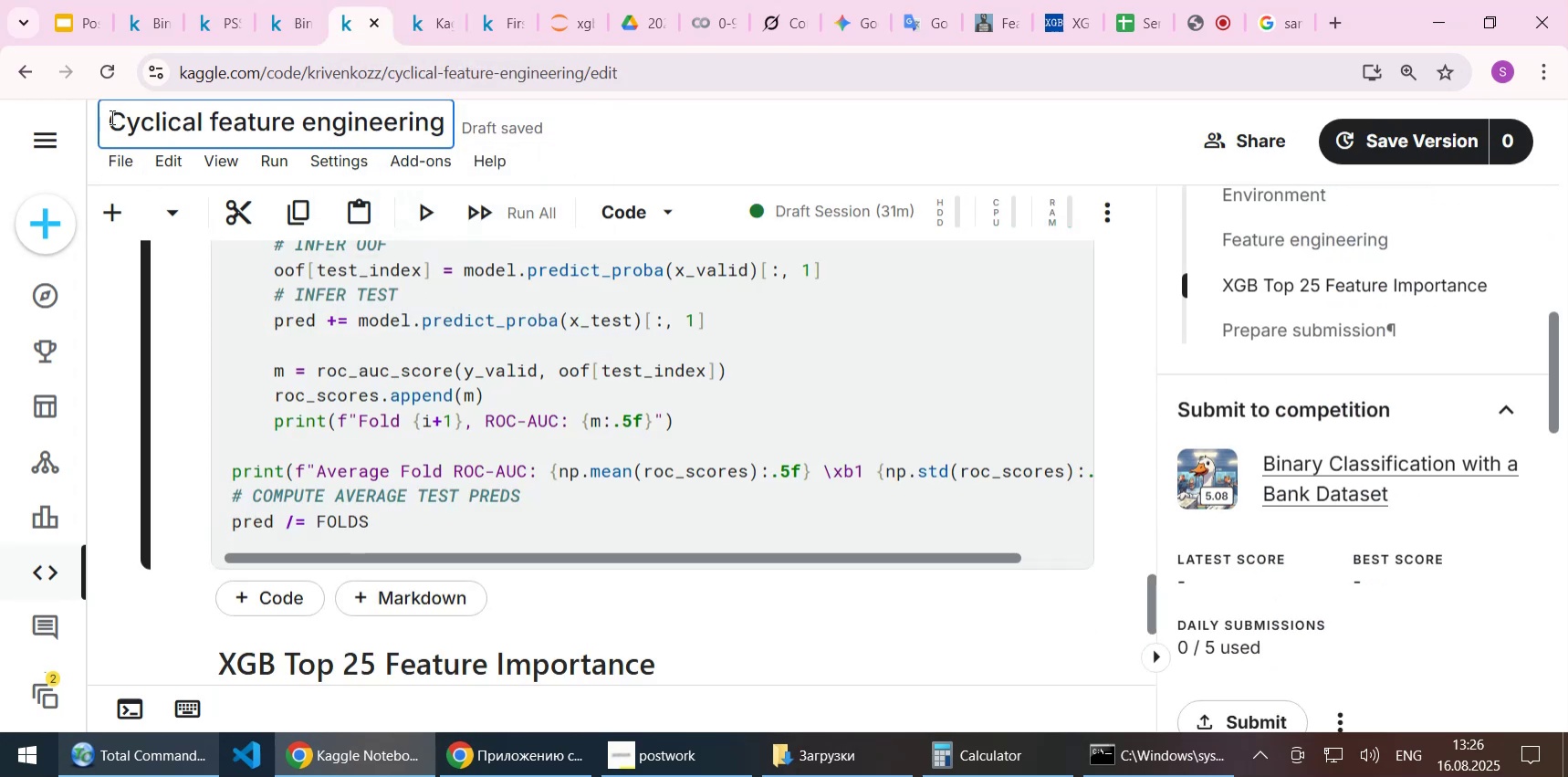 
type(0.965 | )
 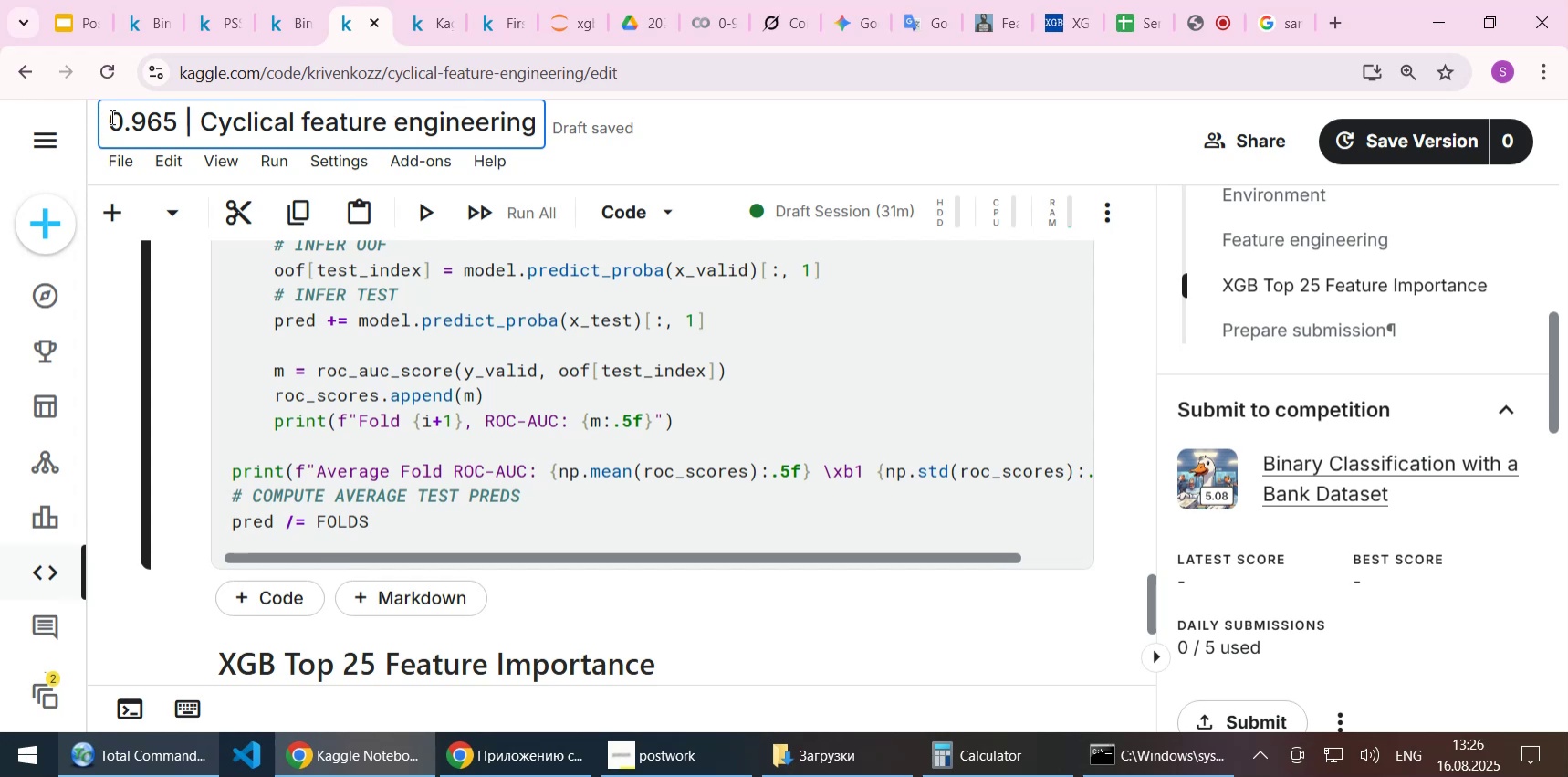 
key(Enter)
 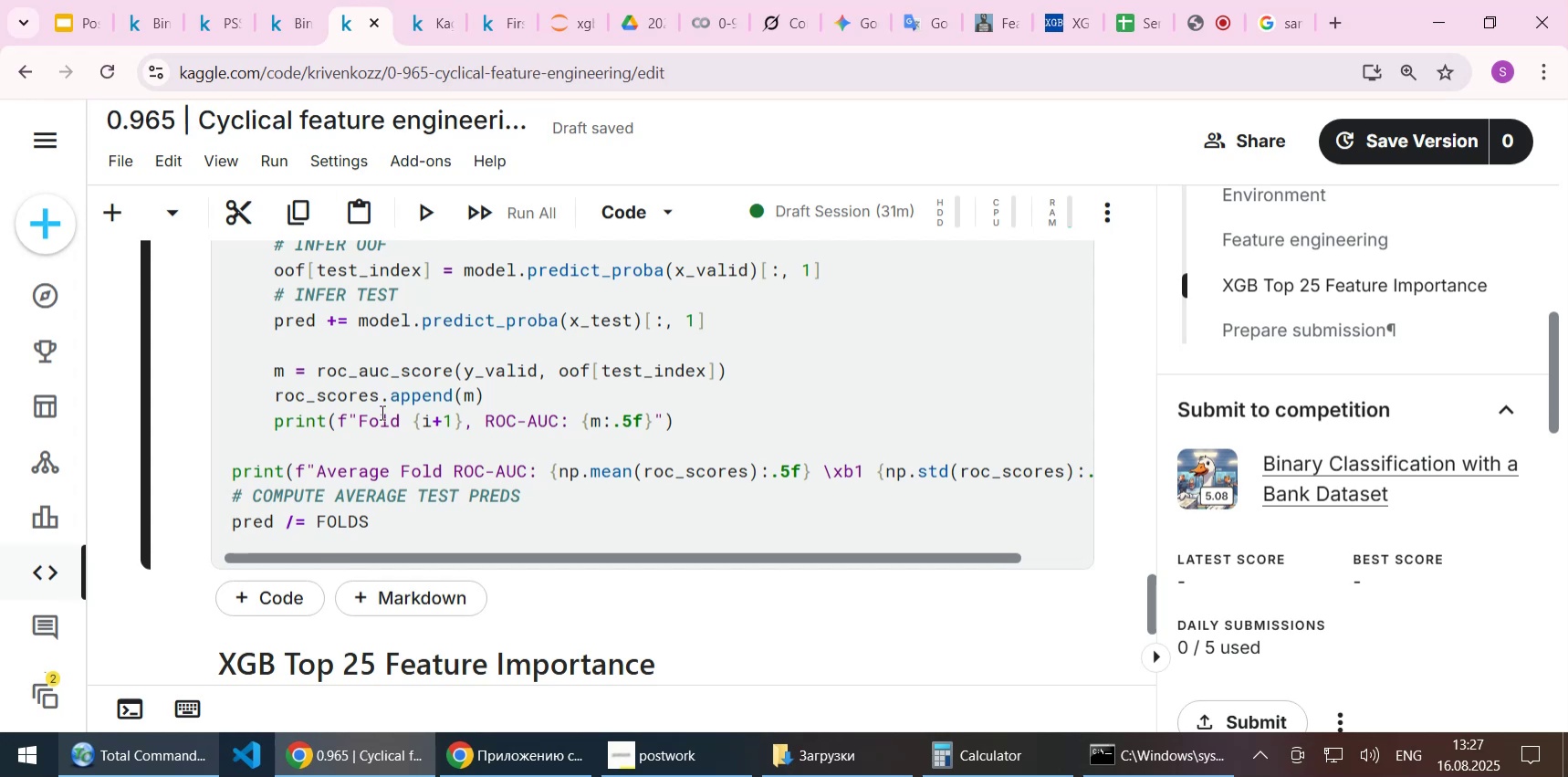 
wait(6.98)
 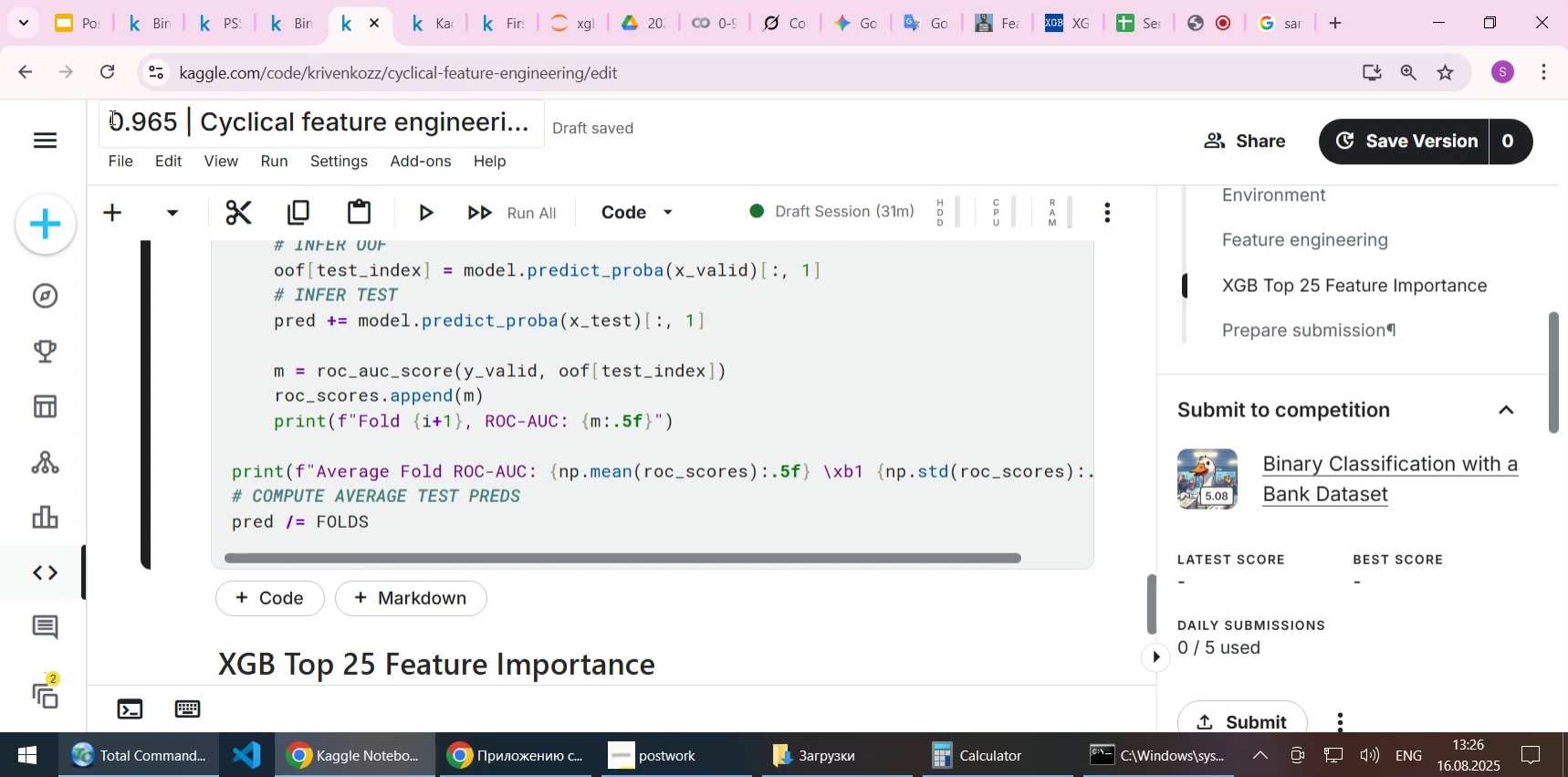 
scroll: coordinate [492, 409], scroll_direction: down, amount: 4.0
 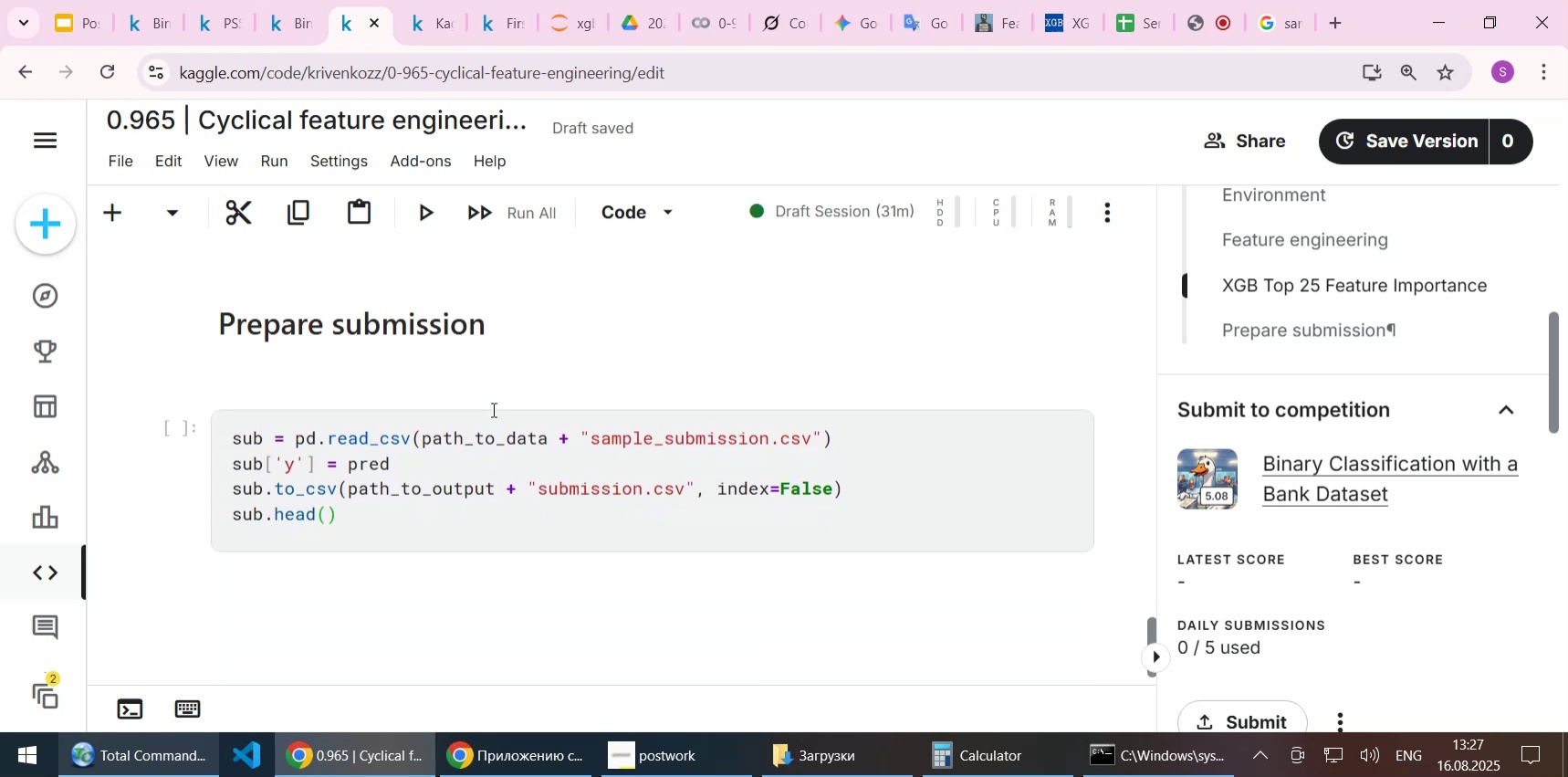 
scroll: coordinate [492, 409], scroll_direction: up, amount: 5.0
 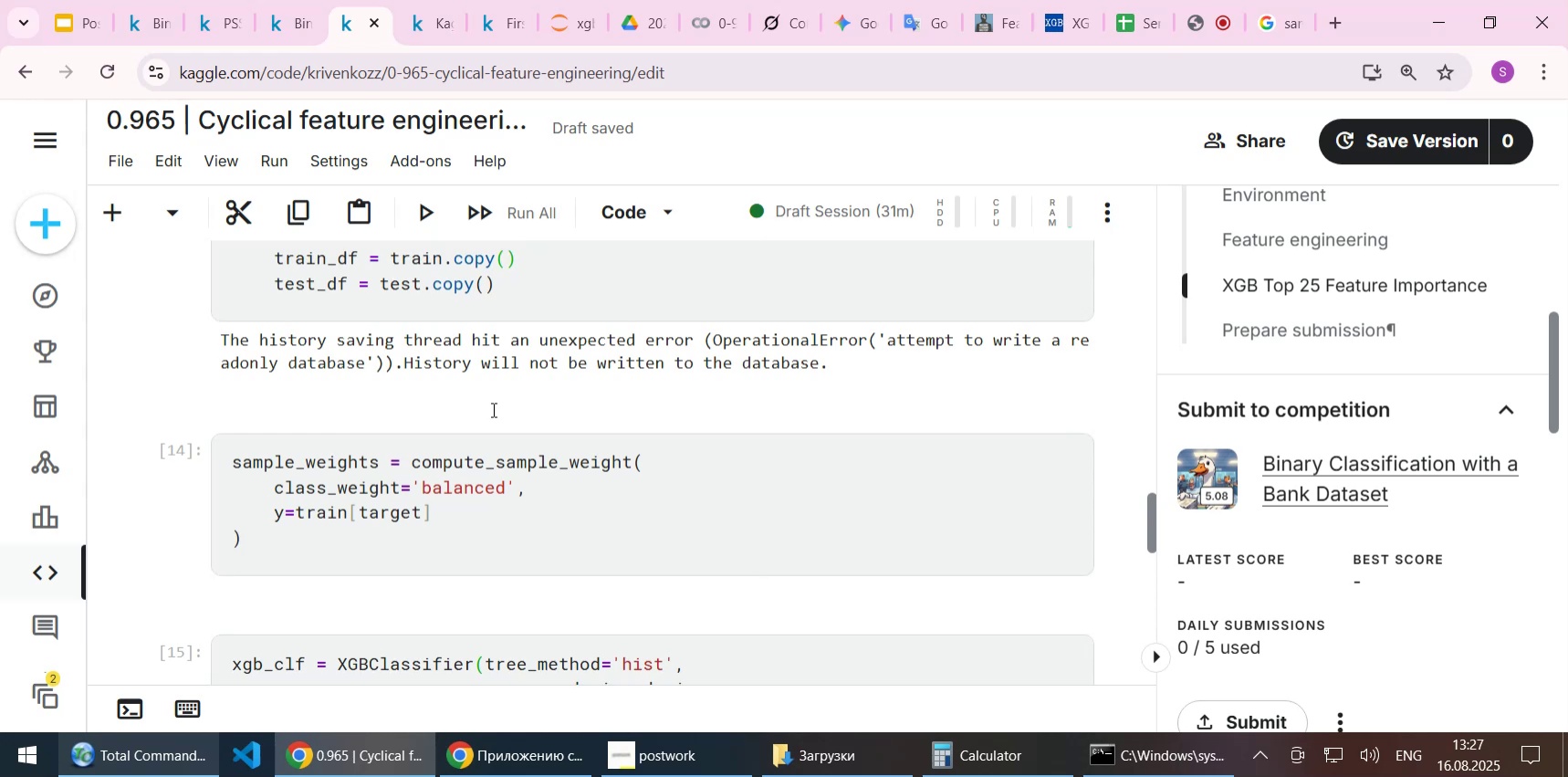 
scroll: coordinate [497, 415], scroll_direction: down, amount: 18.0
 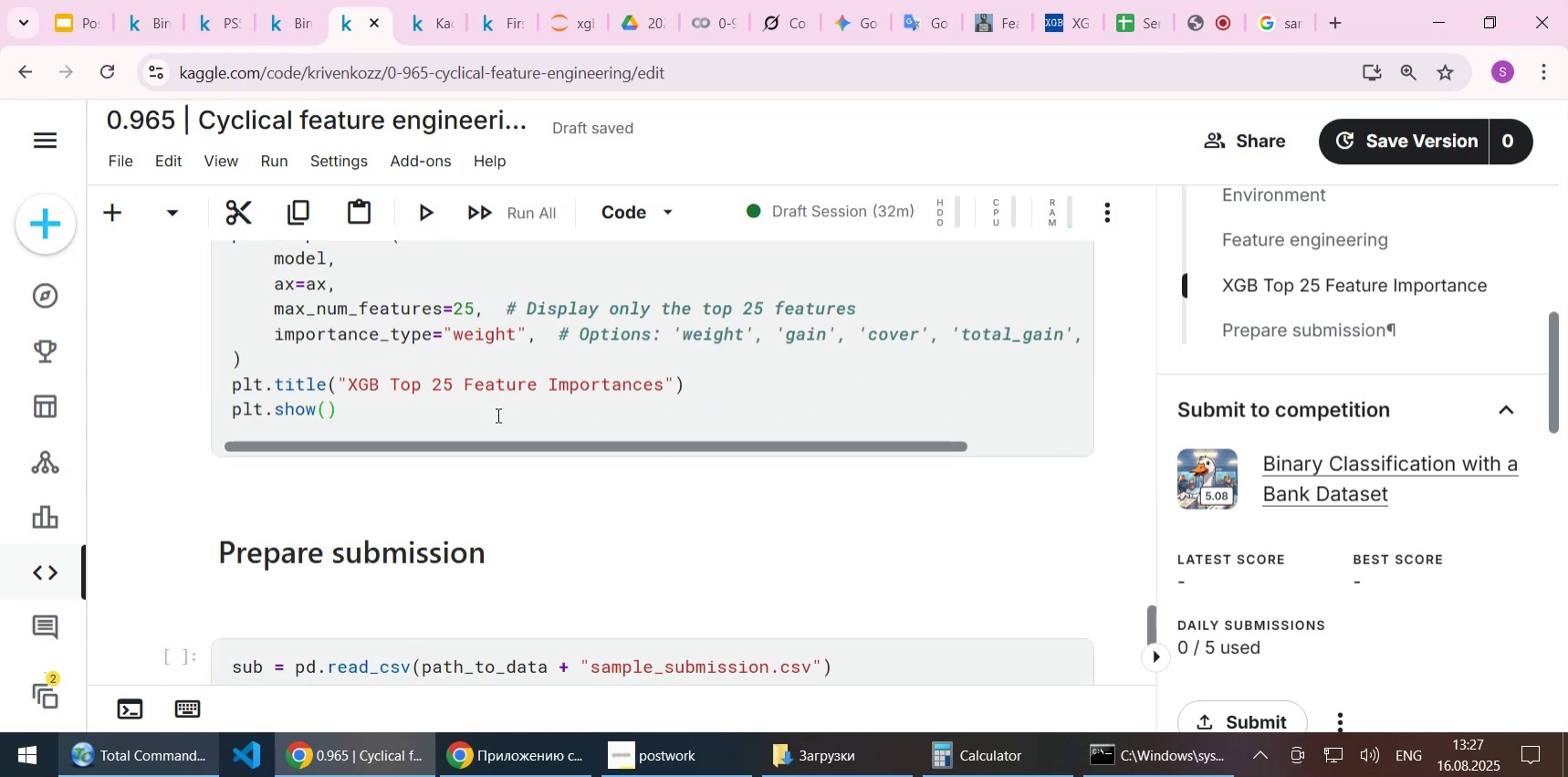 
scroll: coordinate [497, 415], scroll_direction: up, amount: 5.0
 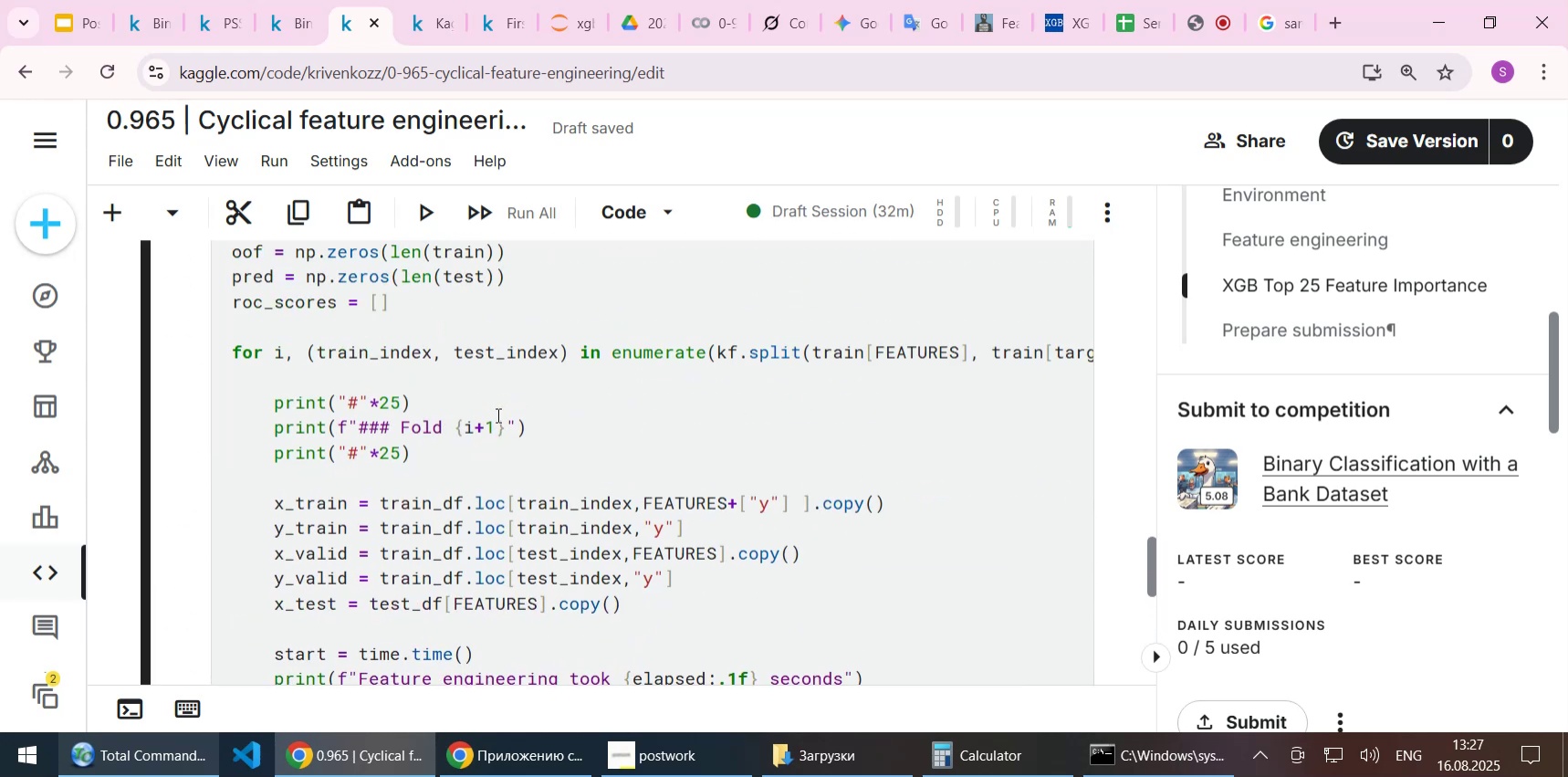 
scroll: coordinate [757, 427], scroll_direction: down, amount: 4.0
 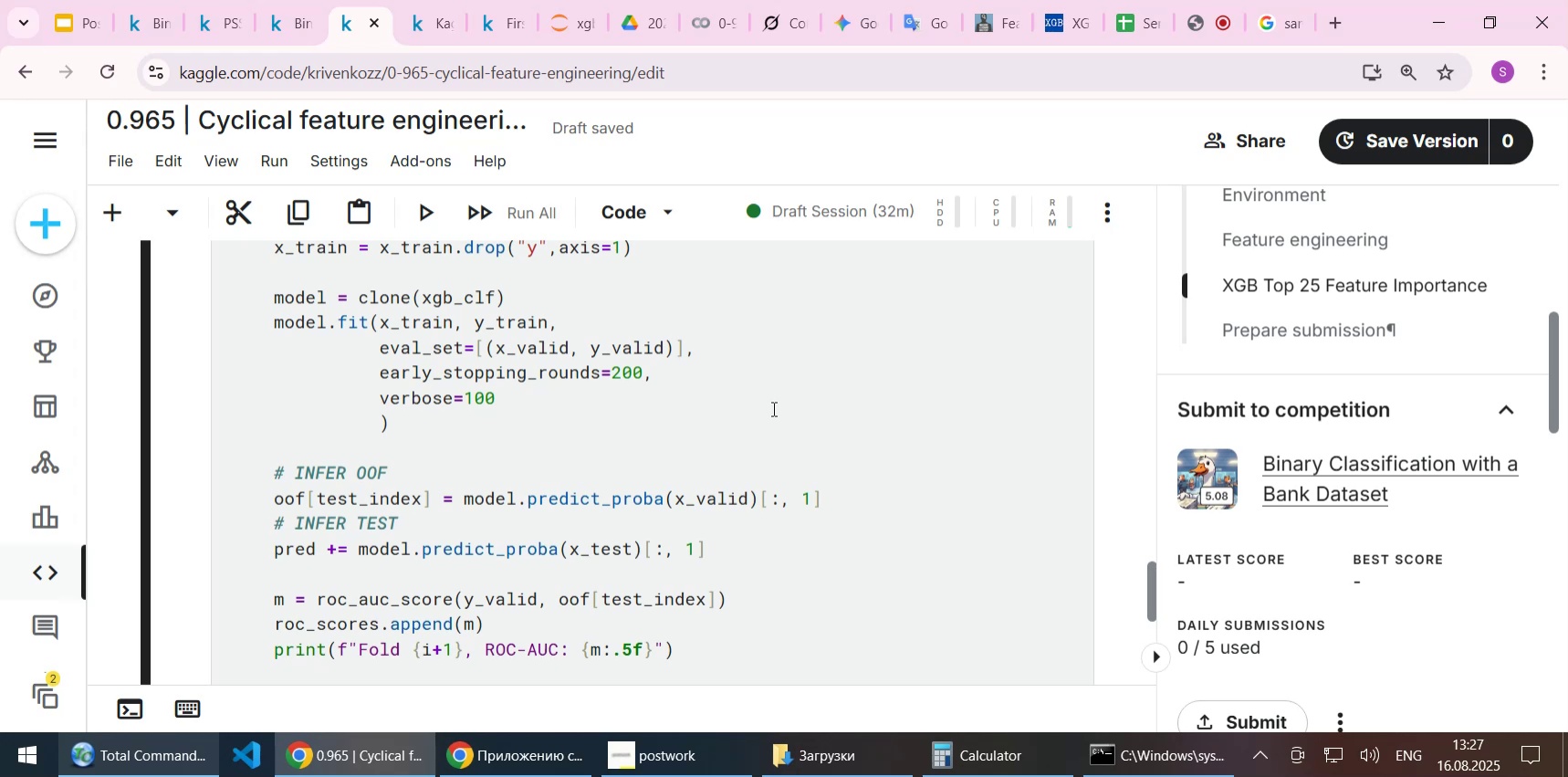 
scroll: coordinate [766, 443], scroll_direction: up, amount: 6.0
 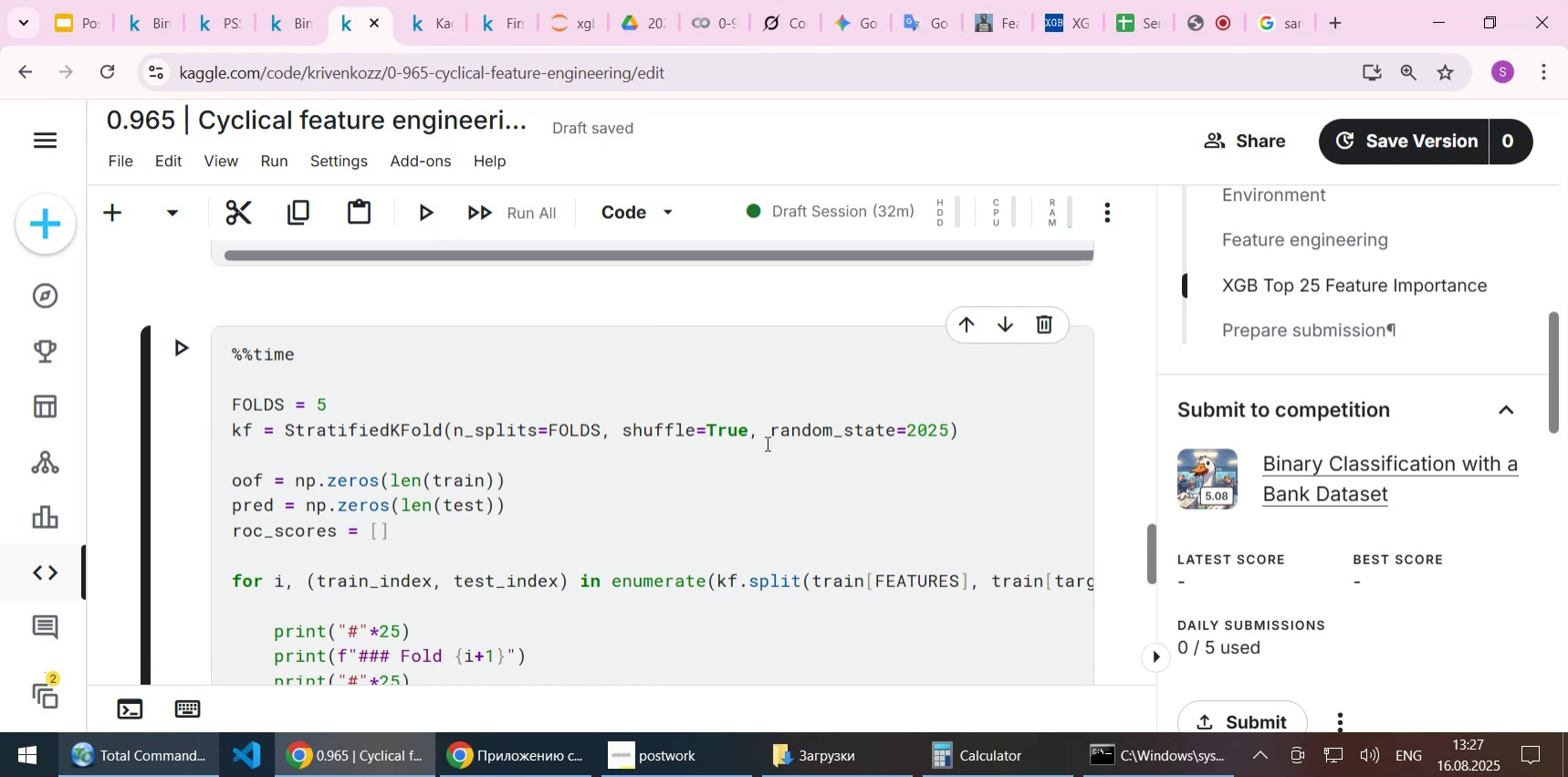 
wait(5.14)
 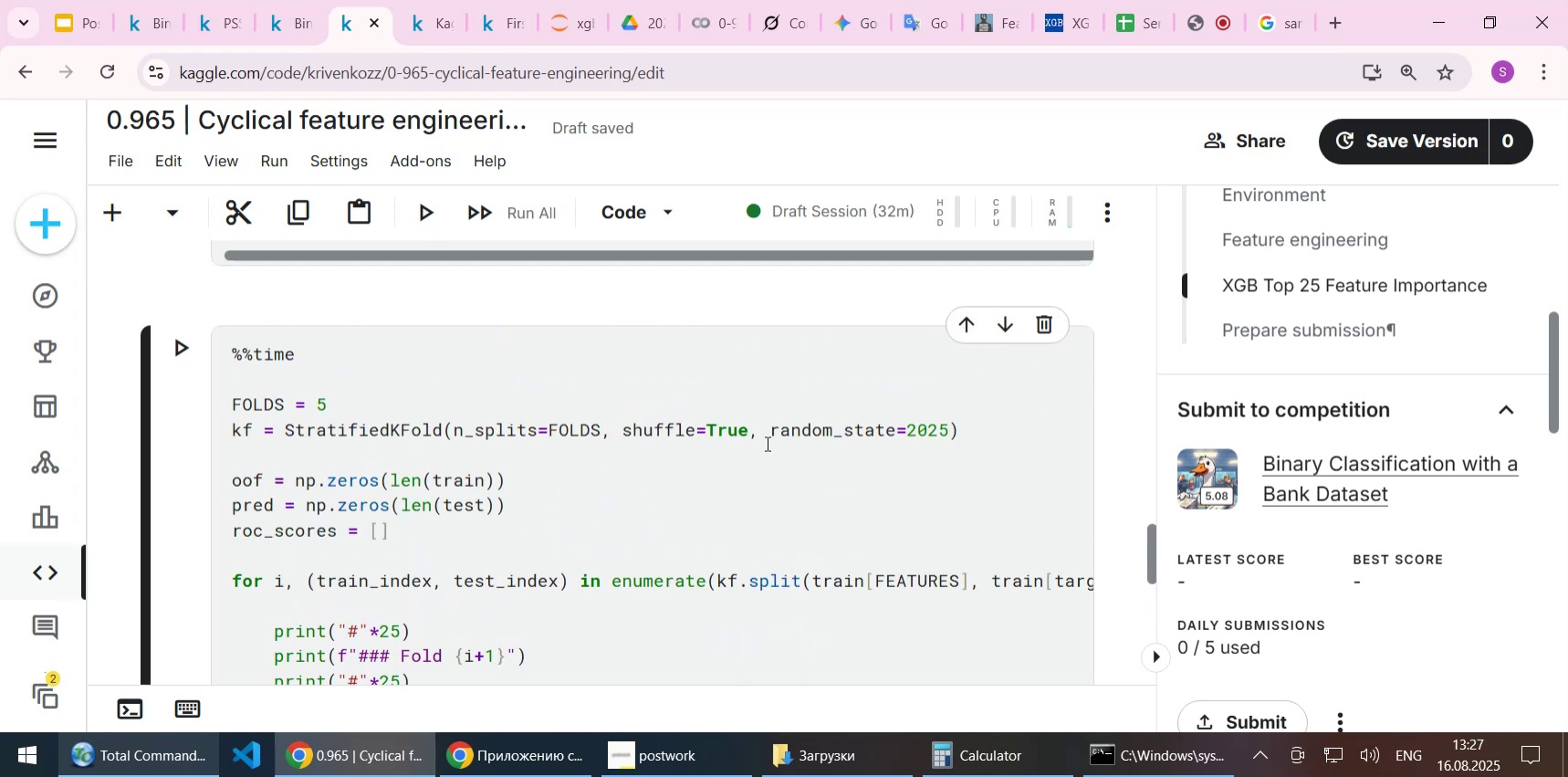 
scroll: coordinate [705, 426], scroll_direction: down, amount: 1.0
 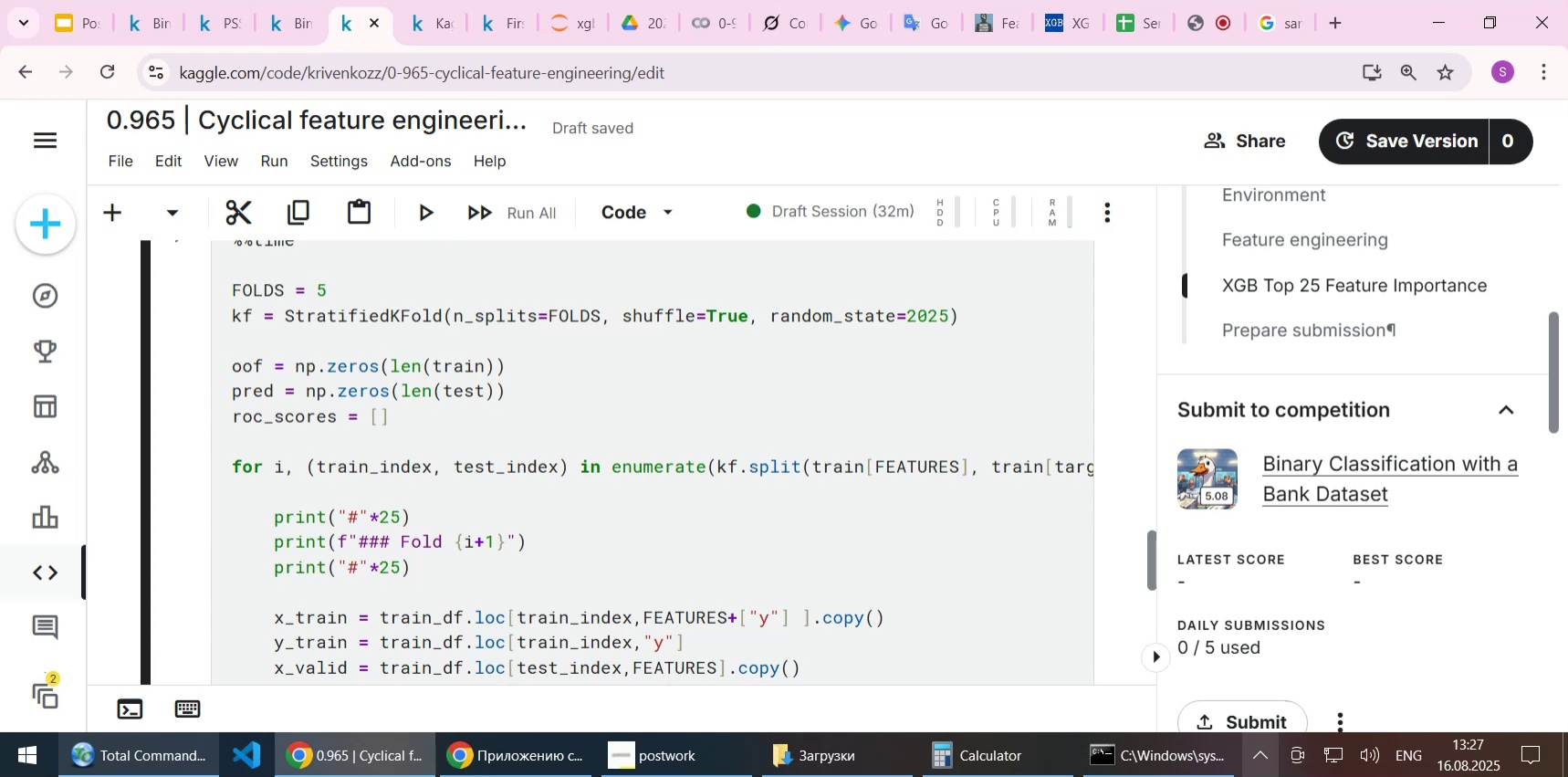 
wait(16.23)
 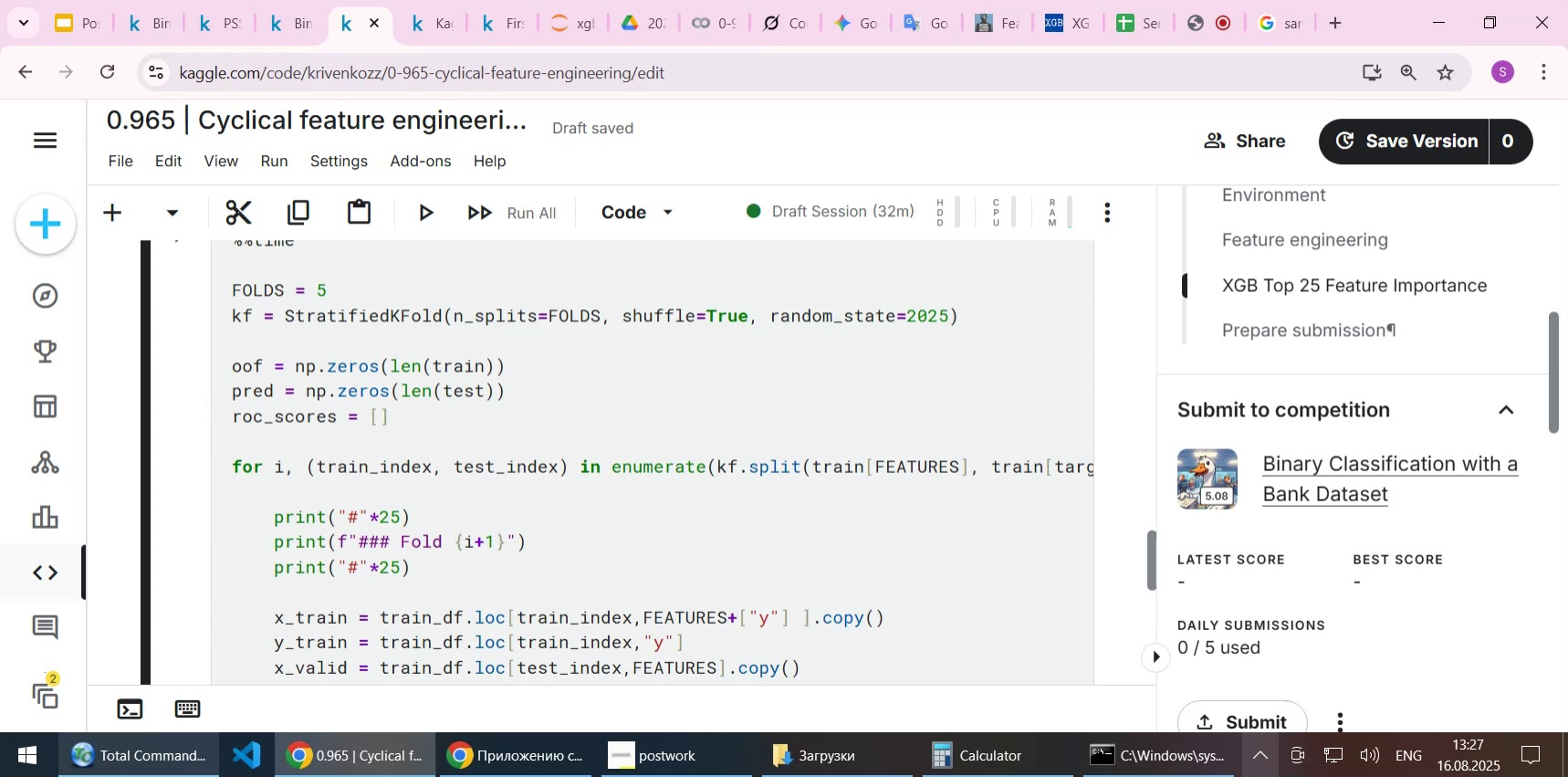 
scroll: coordinate [675, 425], scroll_direction: up, amount: 1.0
 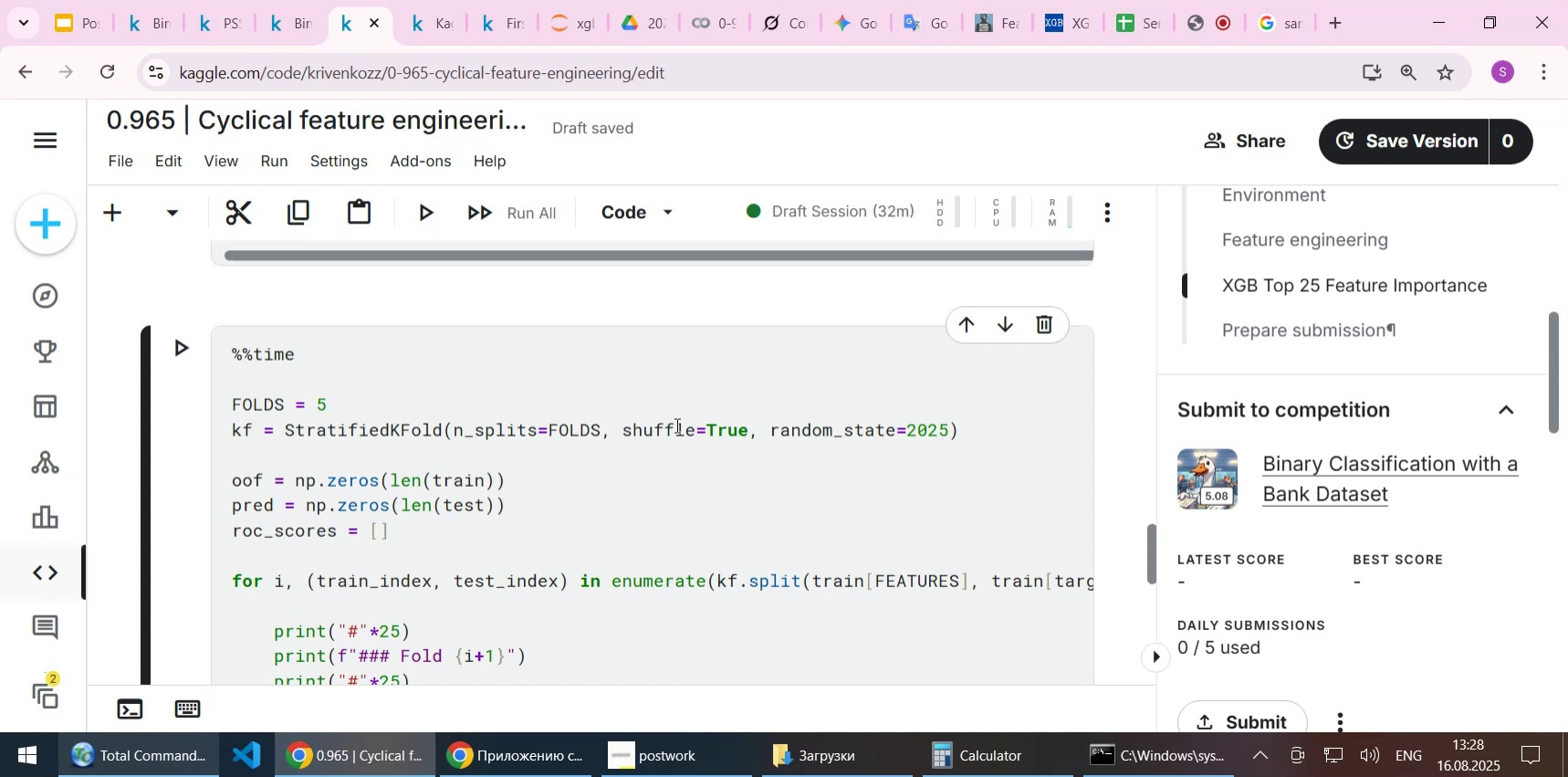 
wait(25.6)
 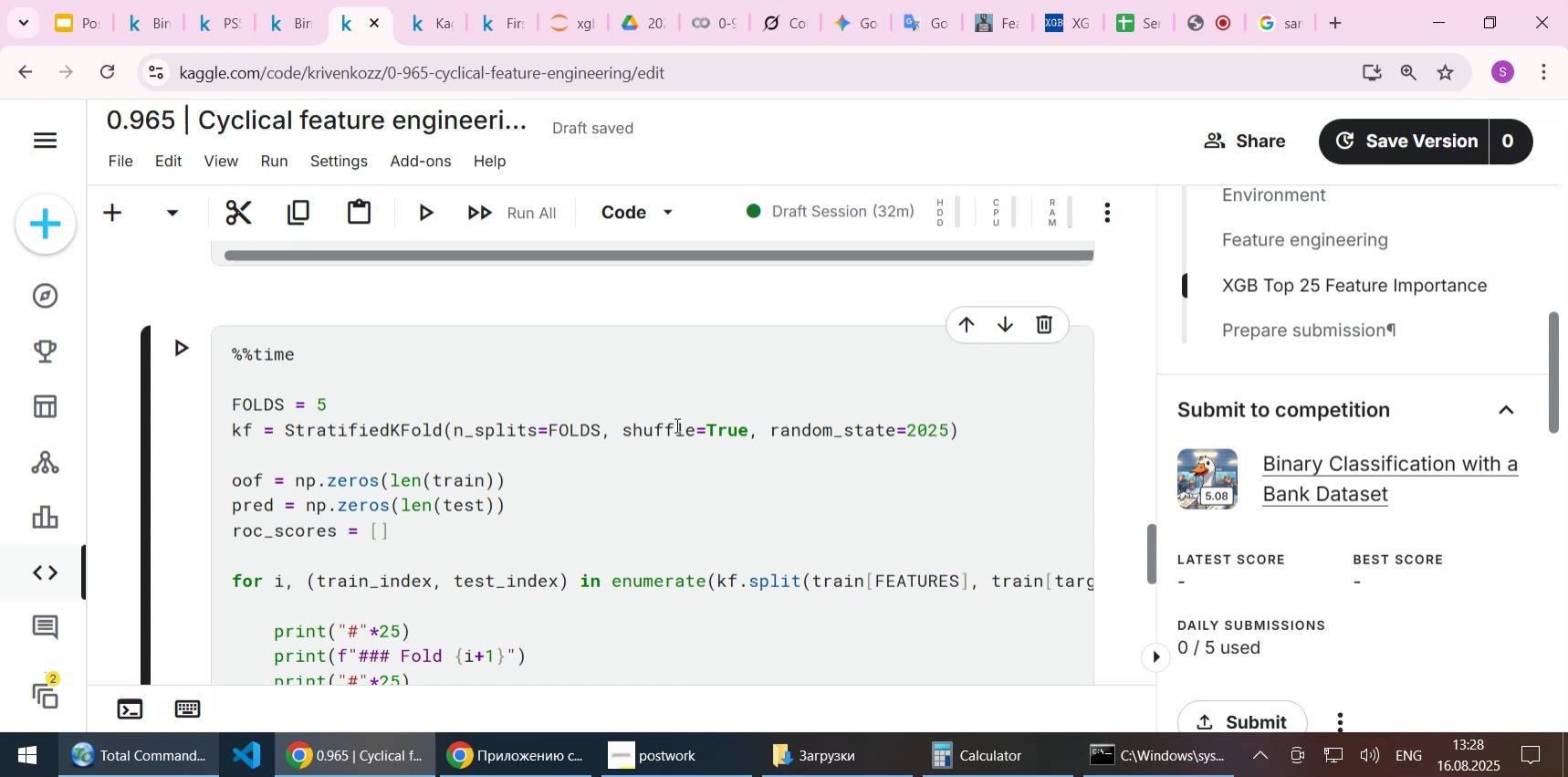 
scroll: coordinate [676, 440], scroll_direction: up, amount: 4.0
 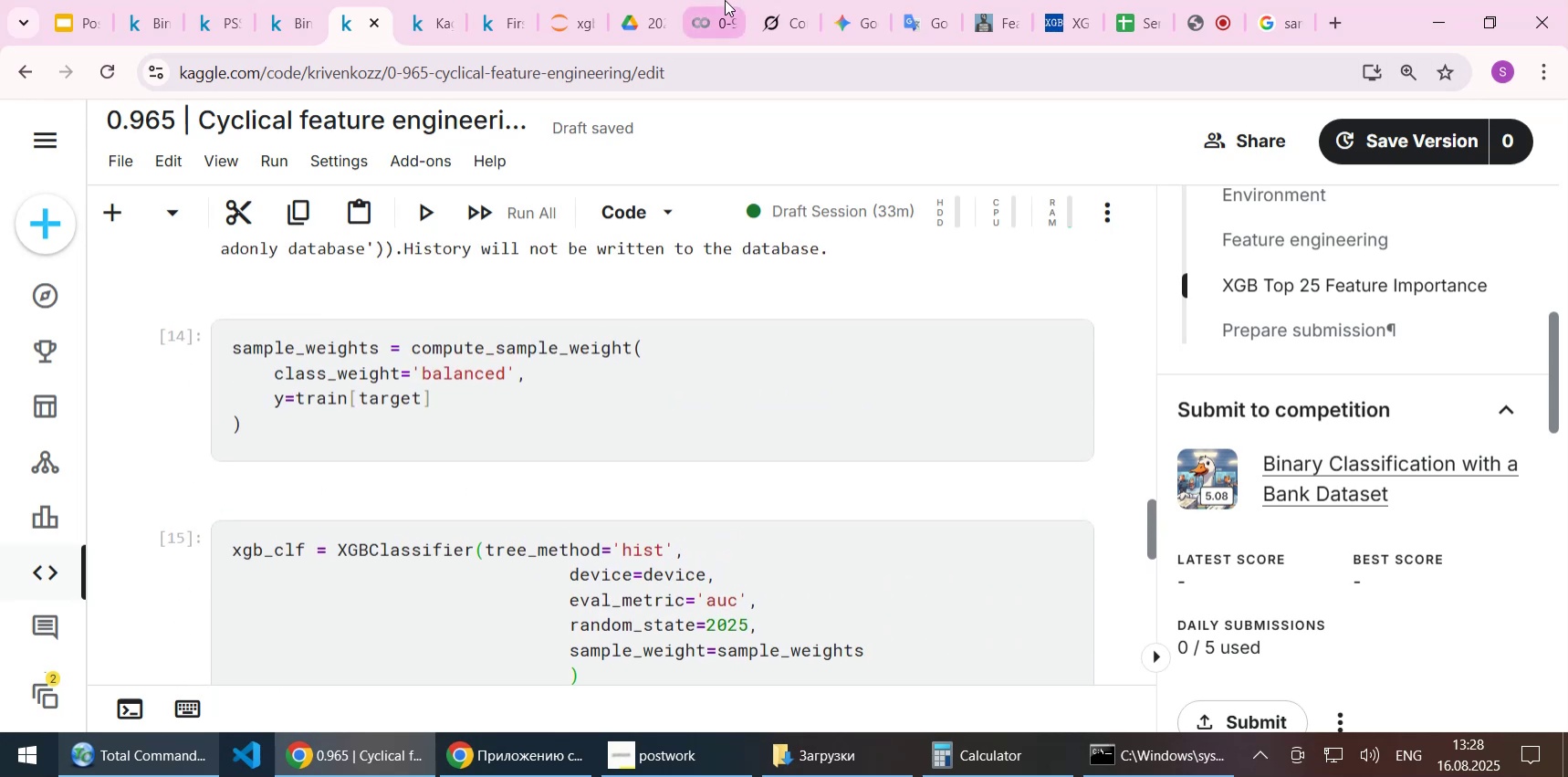 
left_click([705, 27])
 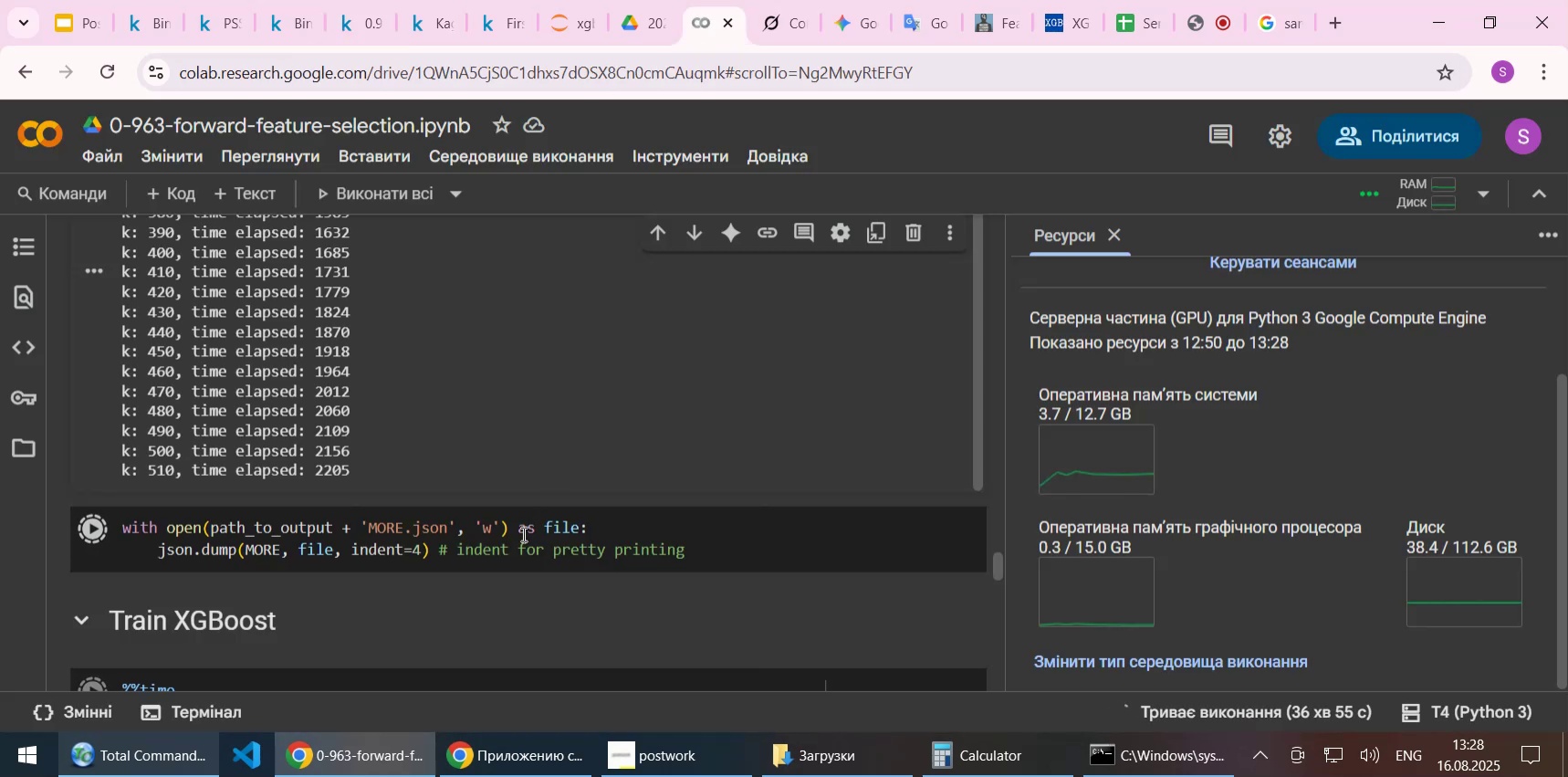 
left_click([456, 544])
 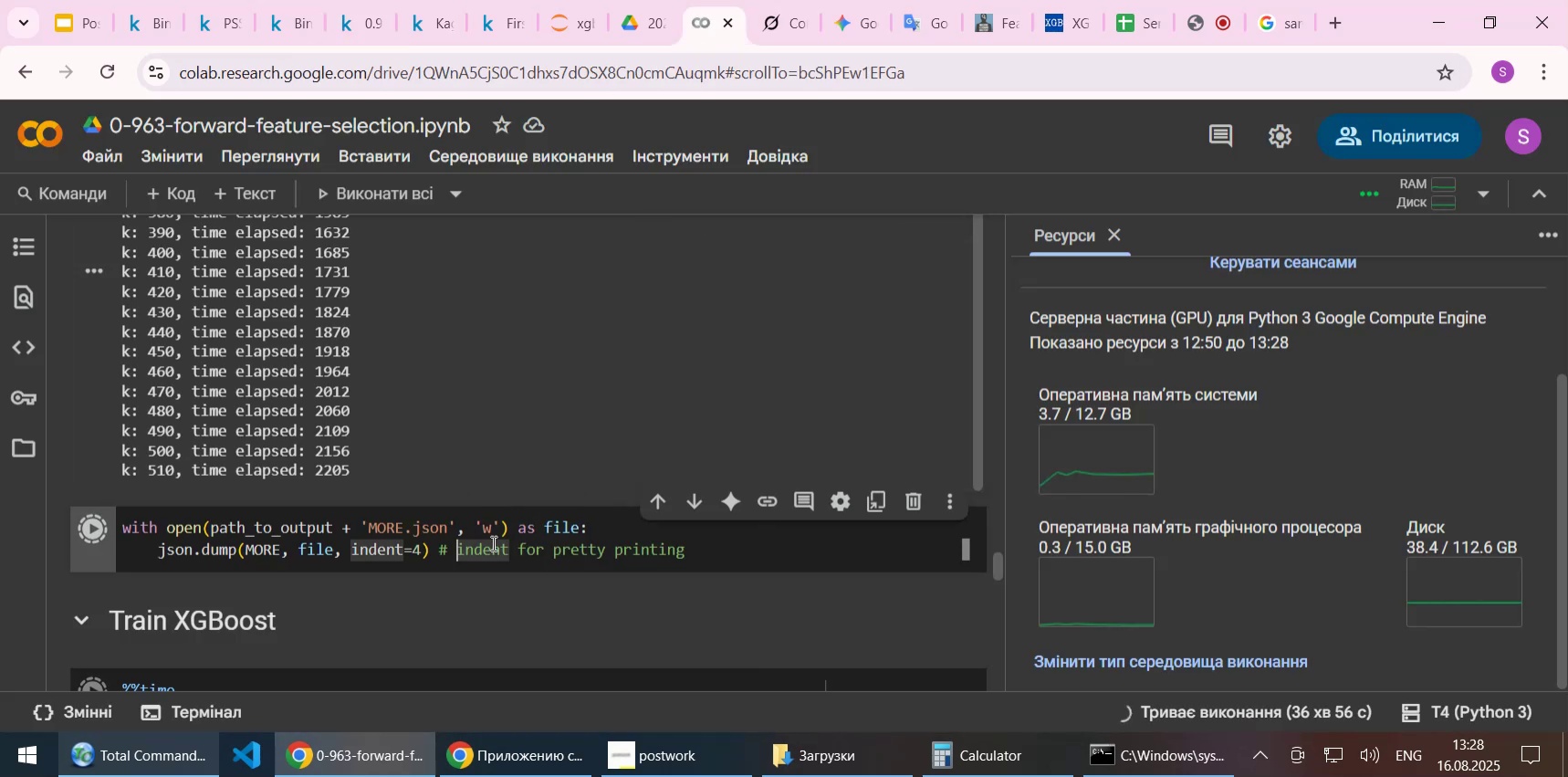 
scroll: coordinate [492, 542], scroll_direction: up, amount: 1.0
 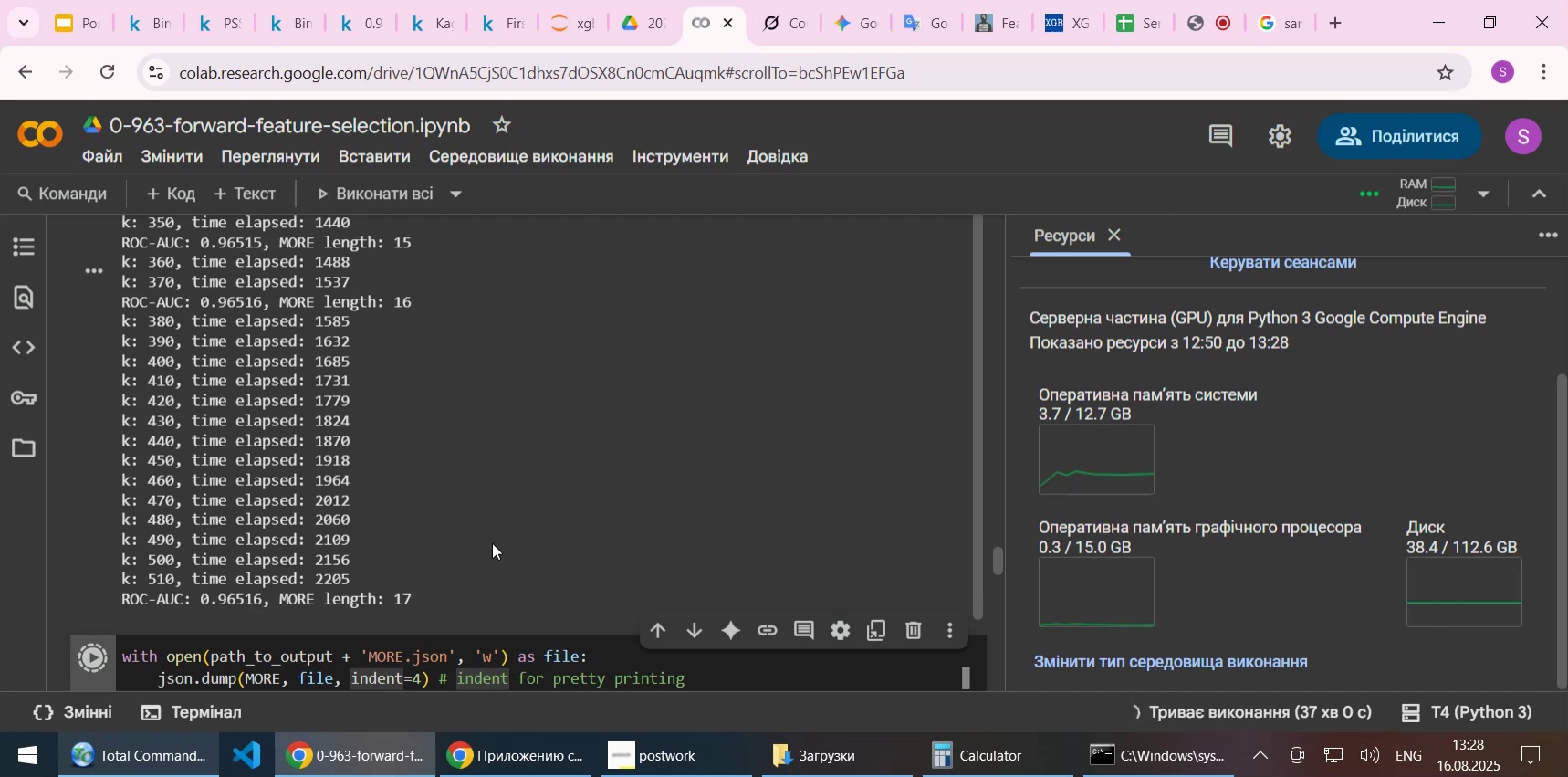 
wait(5.02)
 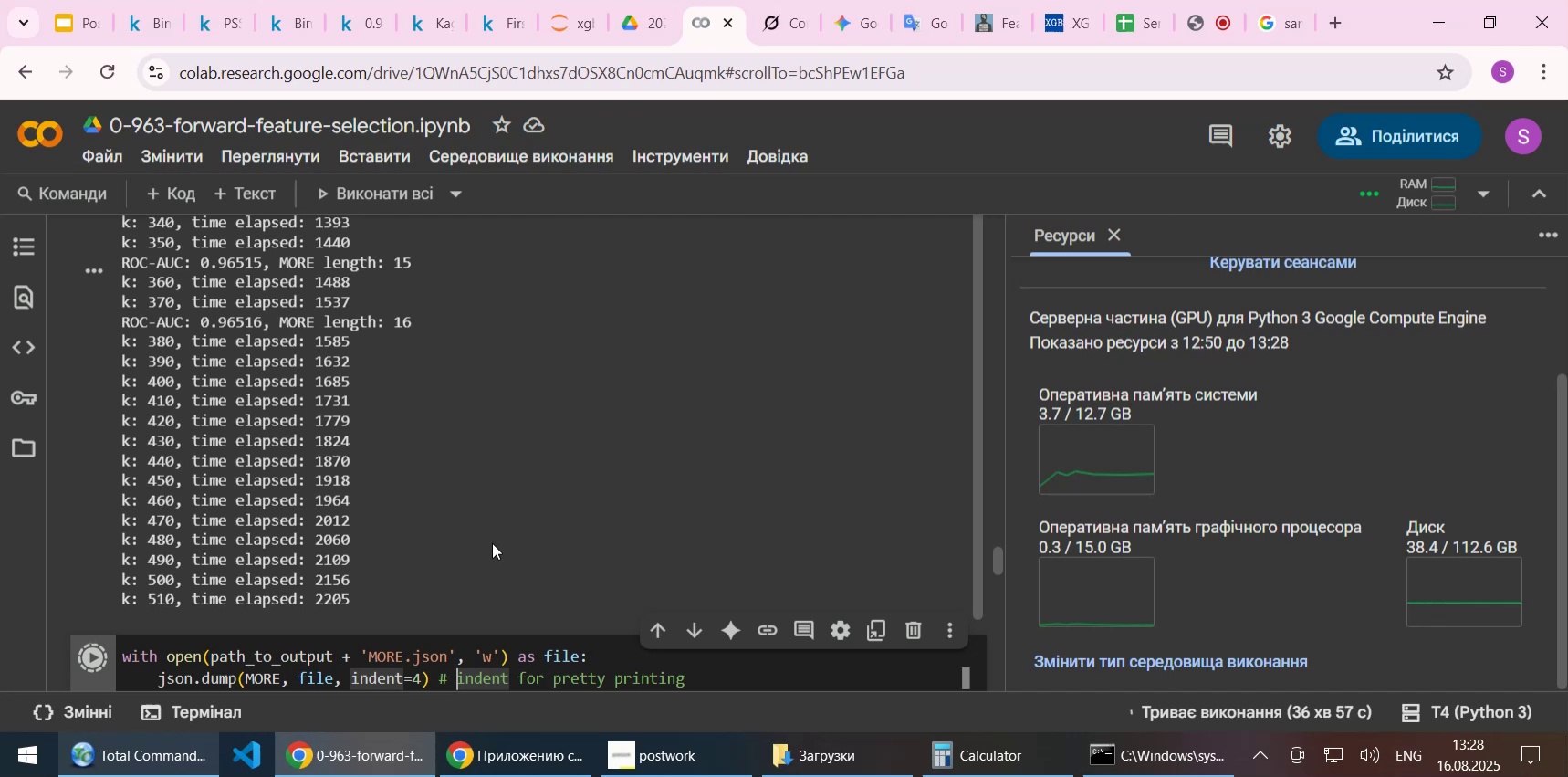 
scroll: coordinate [492, 542], scroll_direction: down, amount: 1.0
 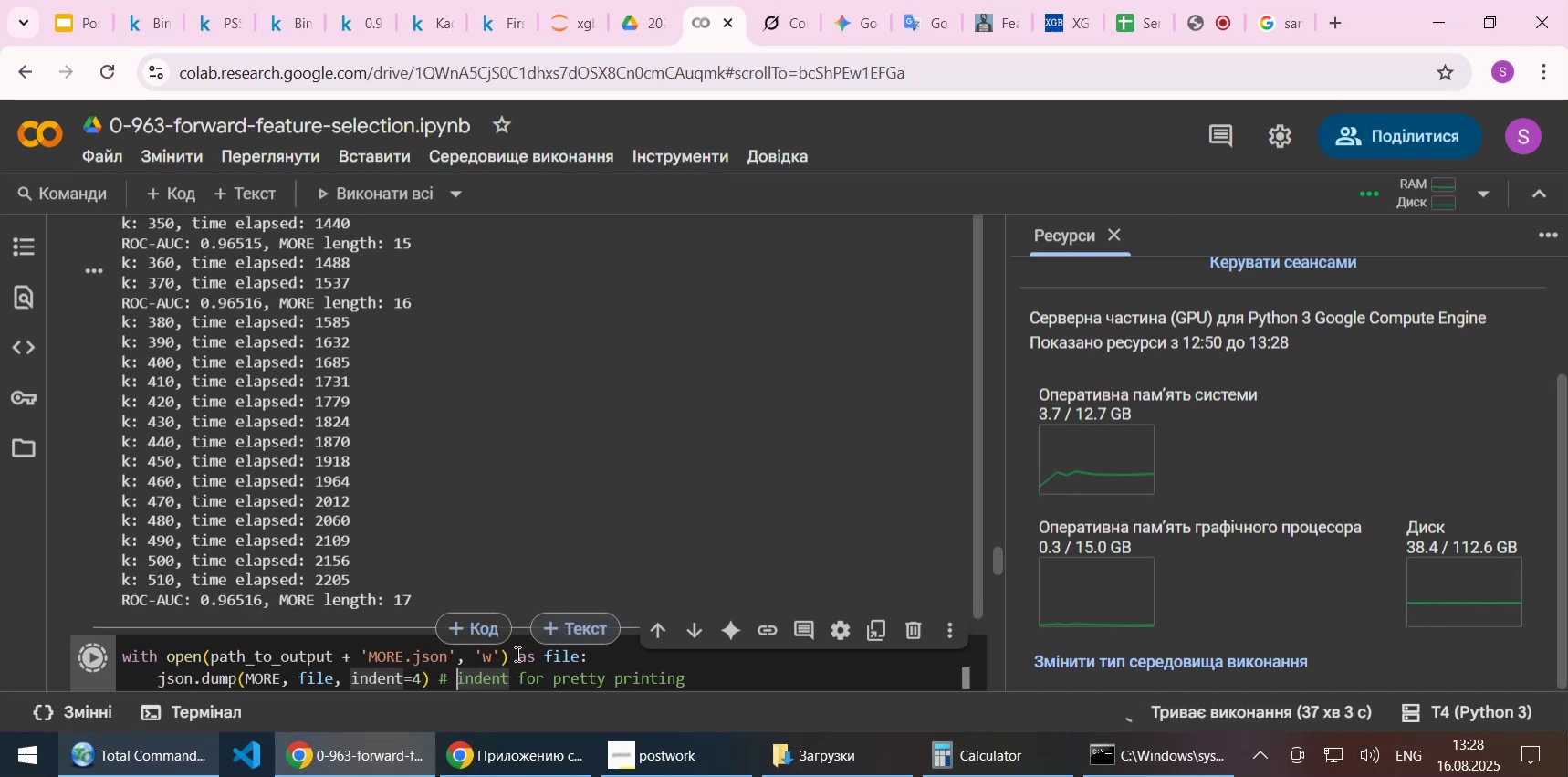 
left_click([507, 675])
 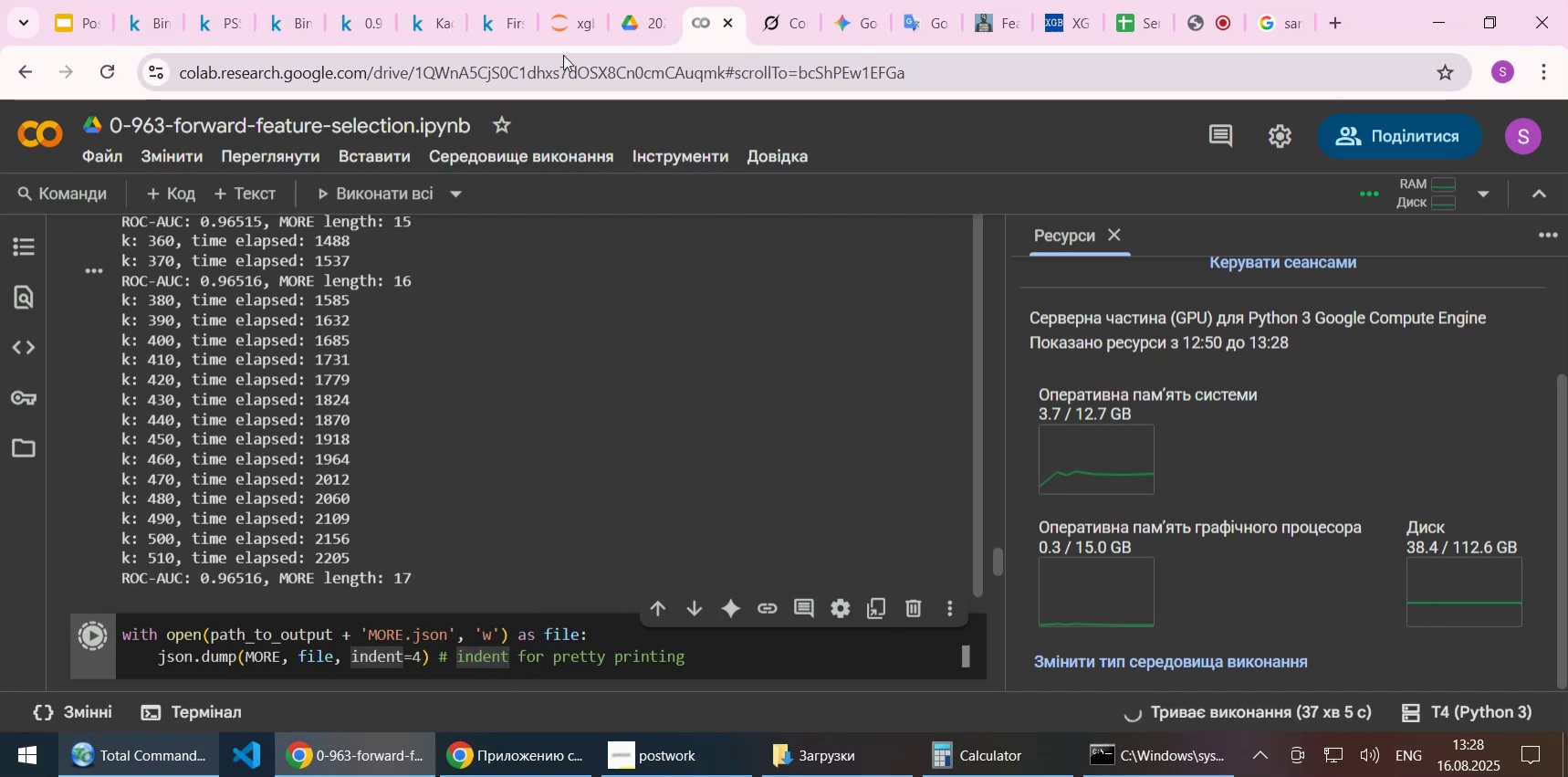 
left_click([431, 16])
 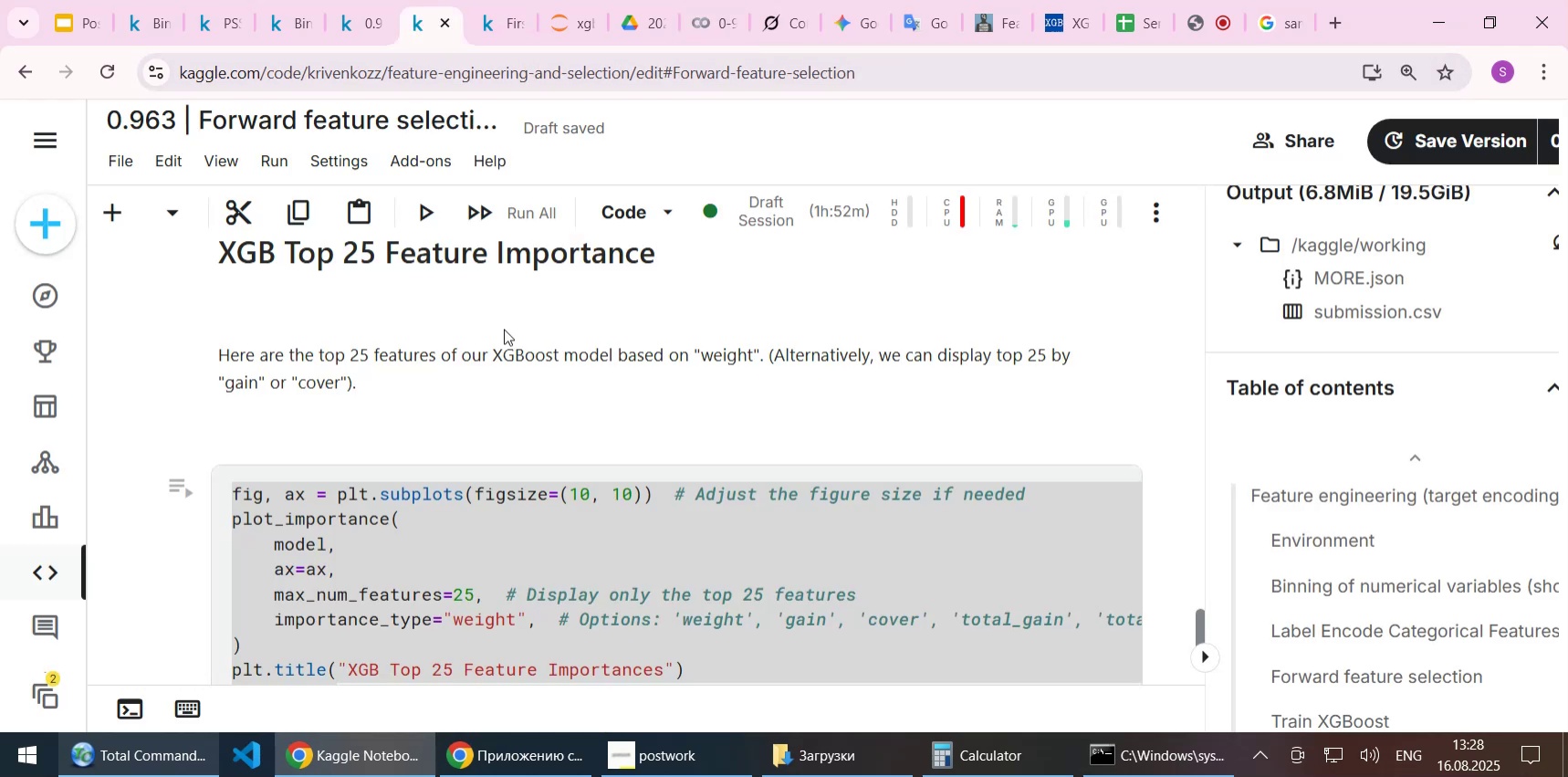 
scroll: coordinate [517, 425], scroll_direction: down, amount: 2.0
 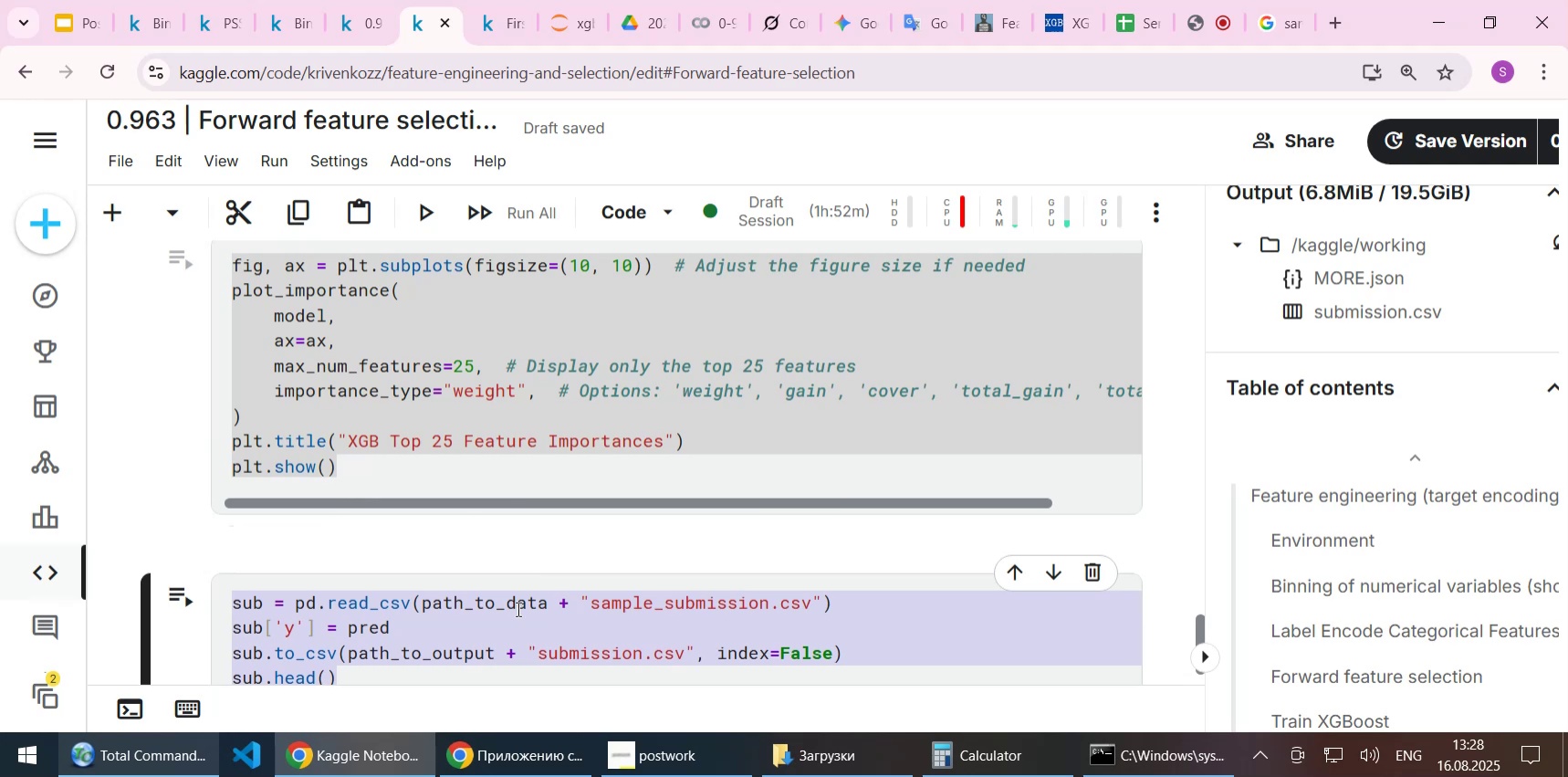 
left_click([516, 637])
 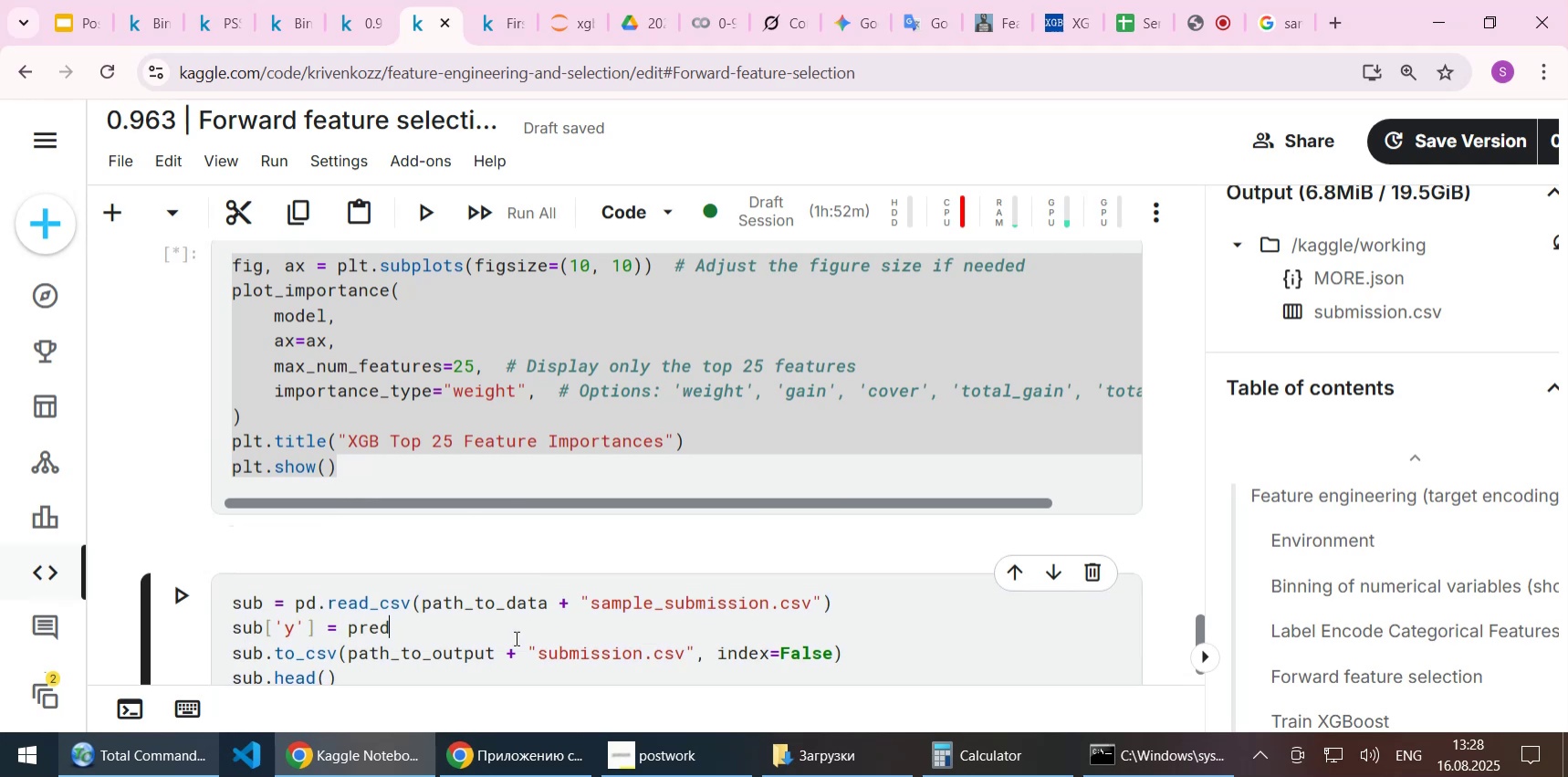 
scroll: coordinate [515, 637], scroll_direction: up, amount: 8.0
 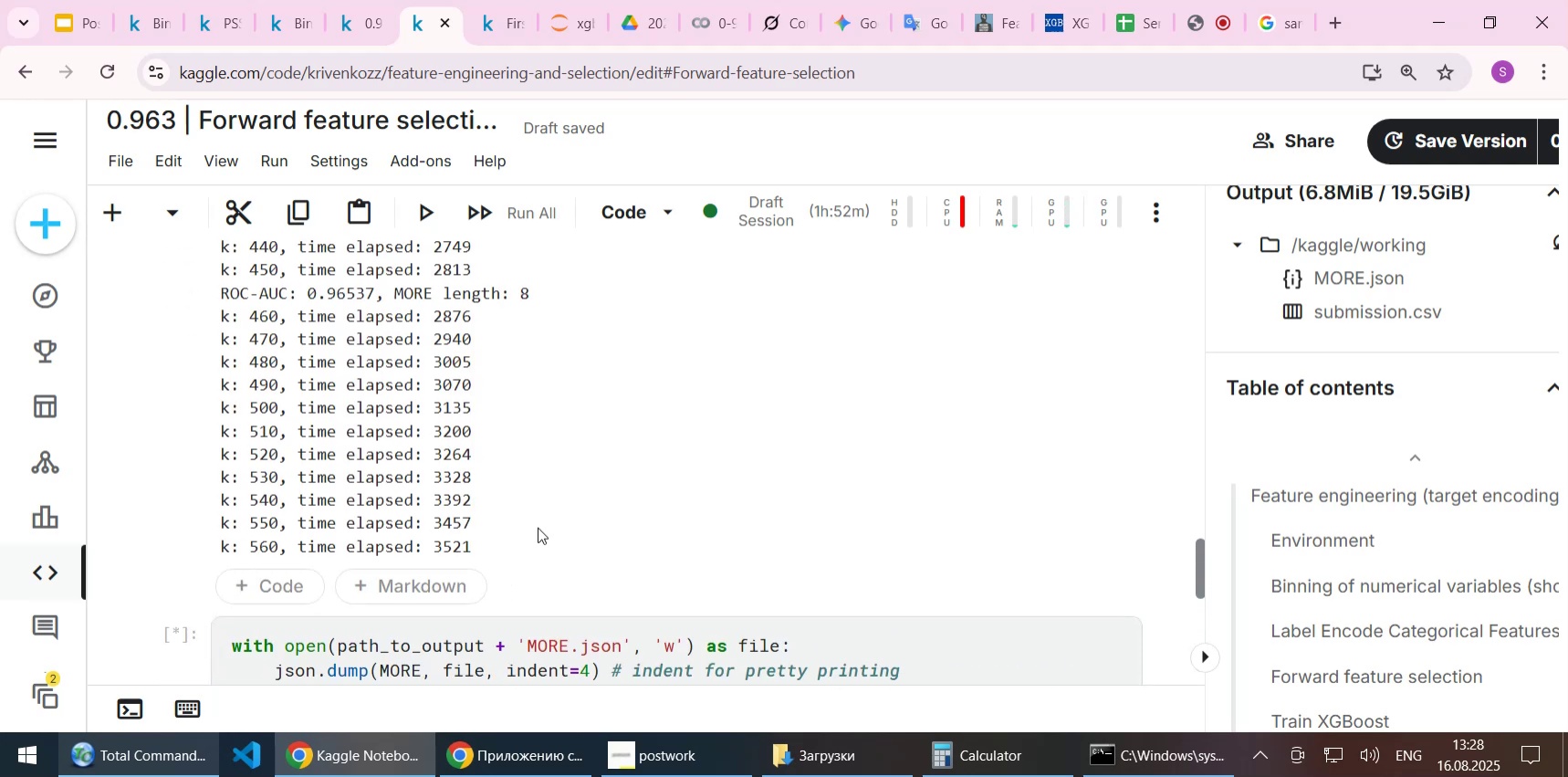 
left_click([525, 650])
 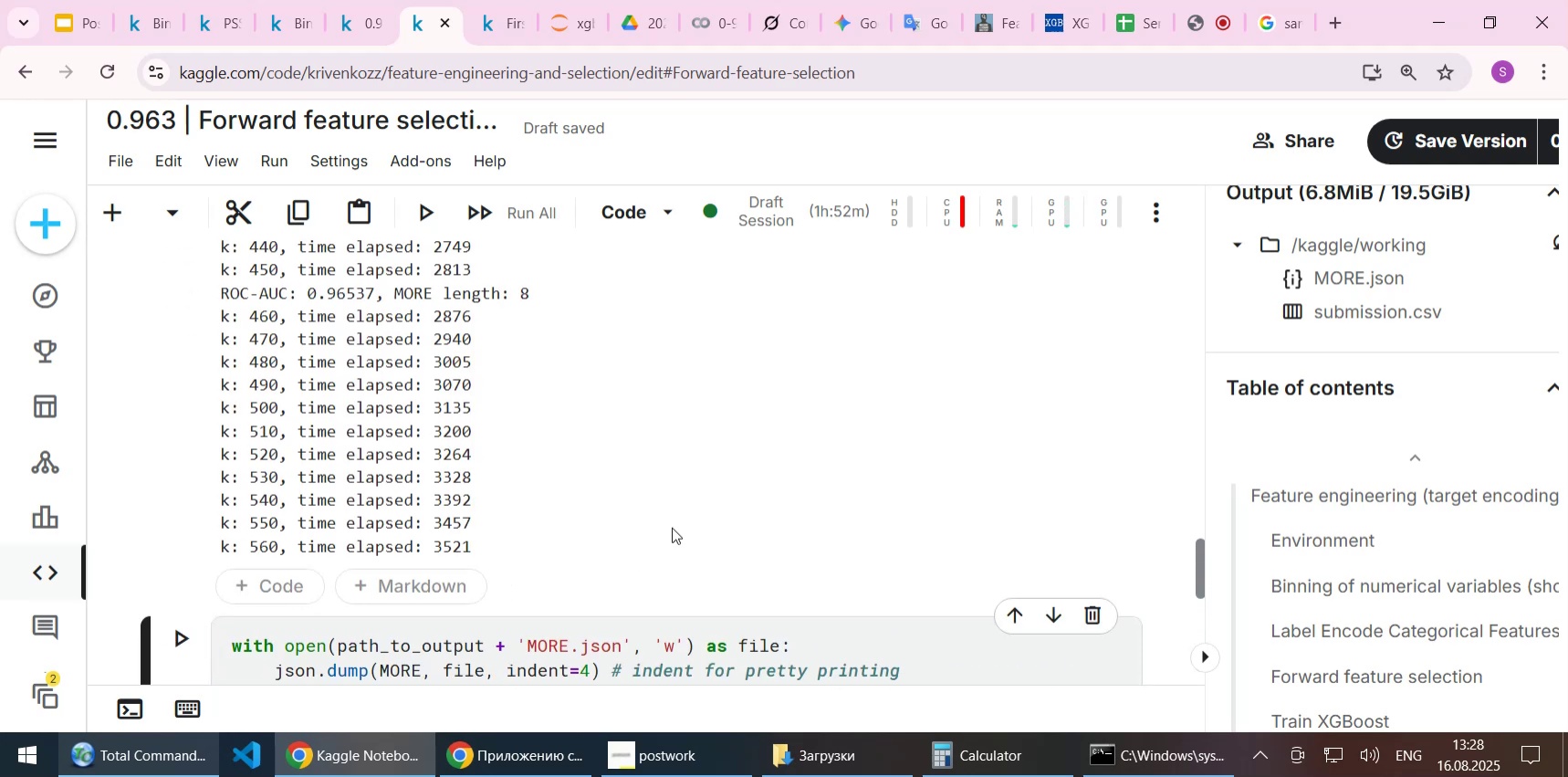 
scroll: coordinate [672, 527], scroll_direction: down, amount: 1.0
 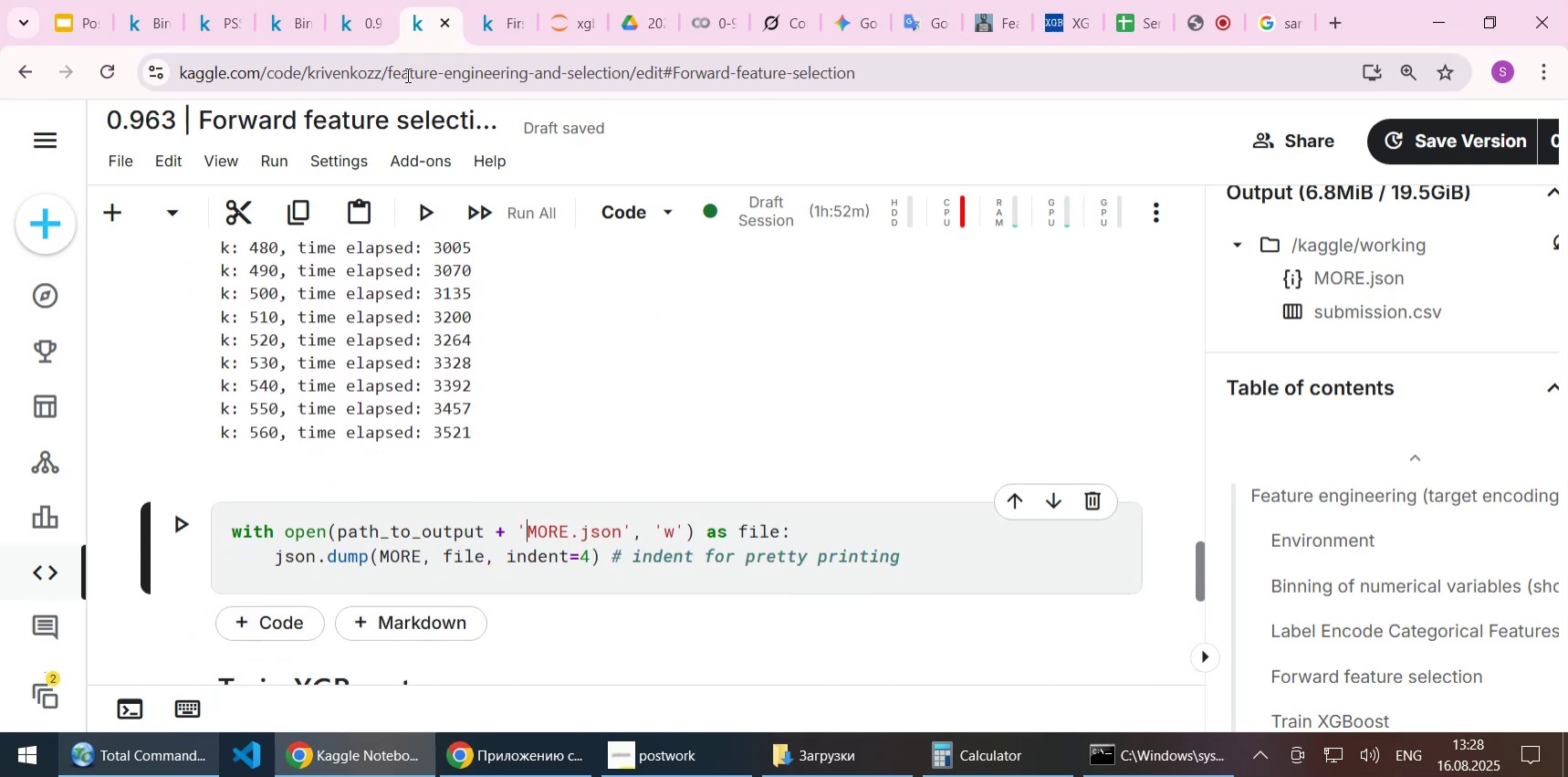 
left_click([361, 31])
 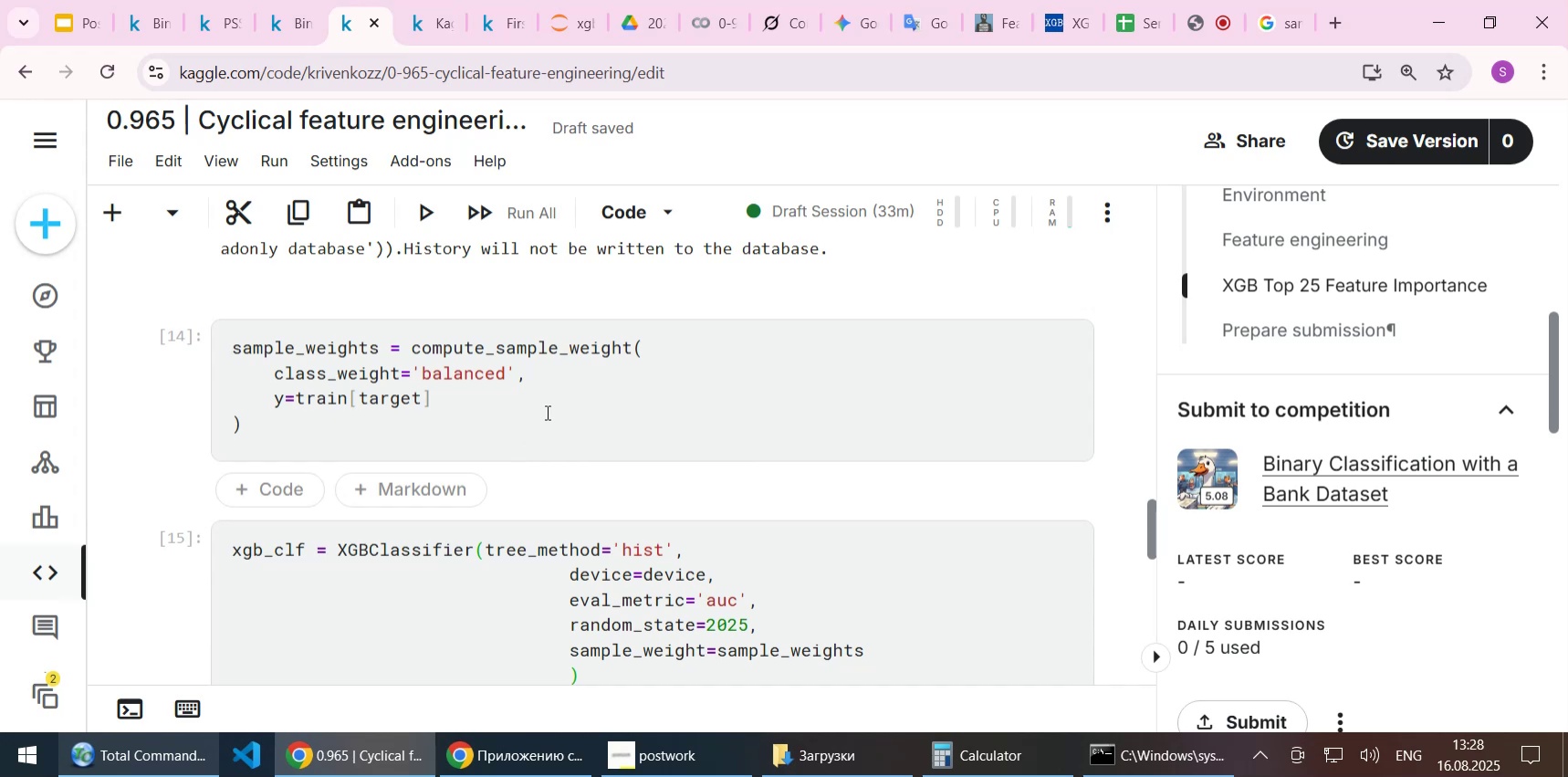 
wait(17.31)
 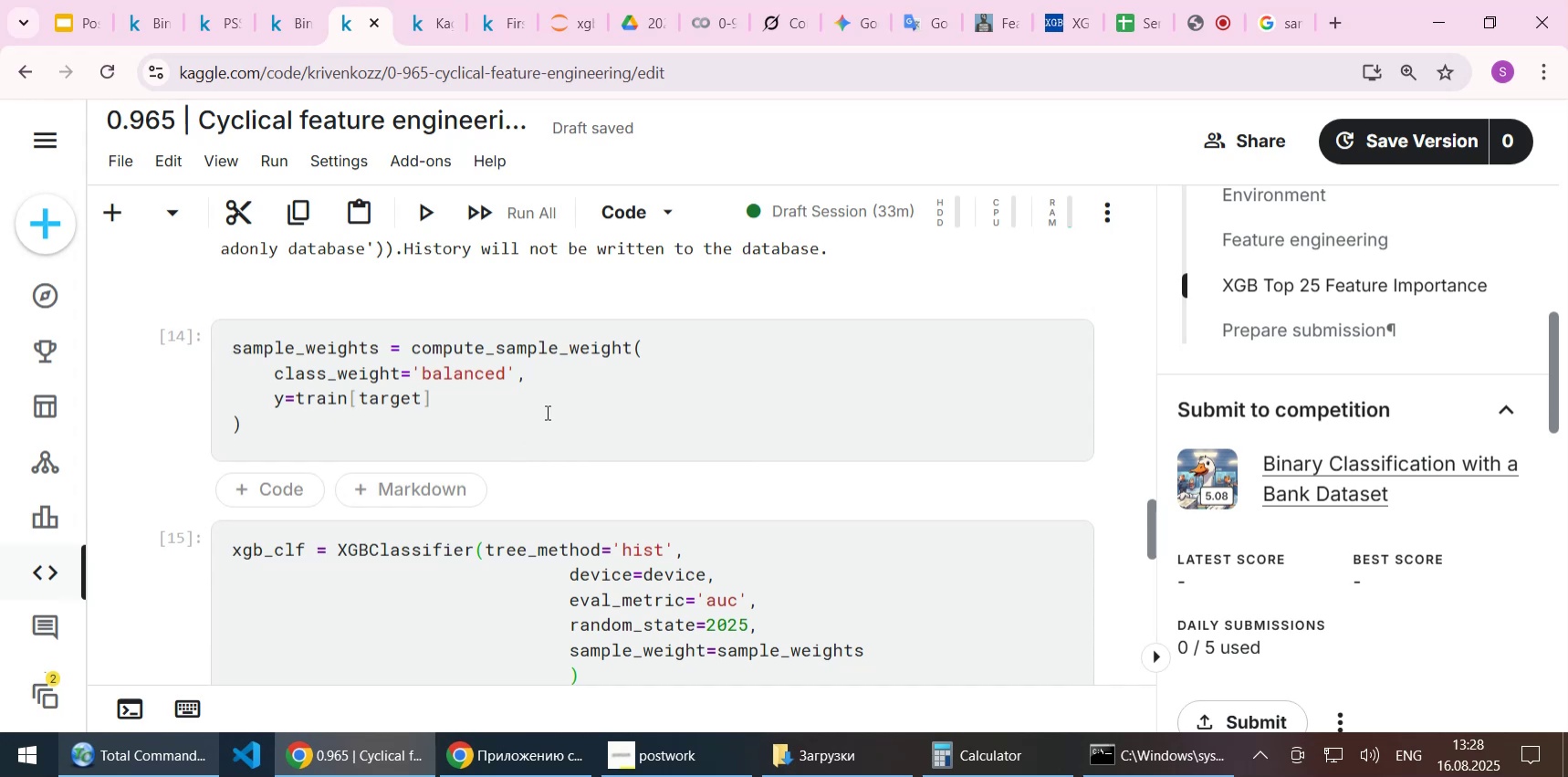 
left_click([545, 401])
 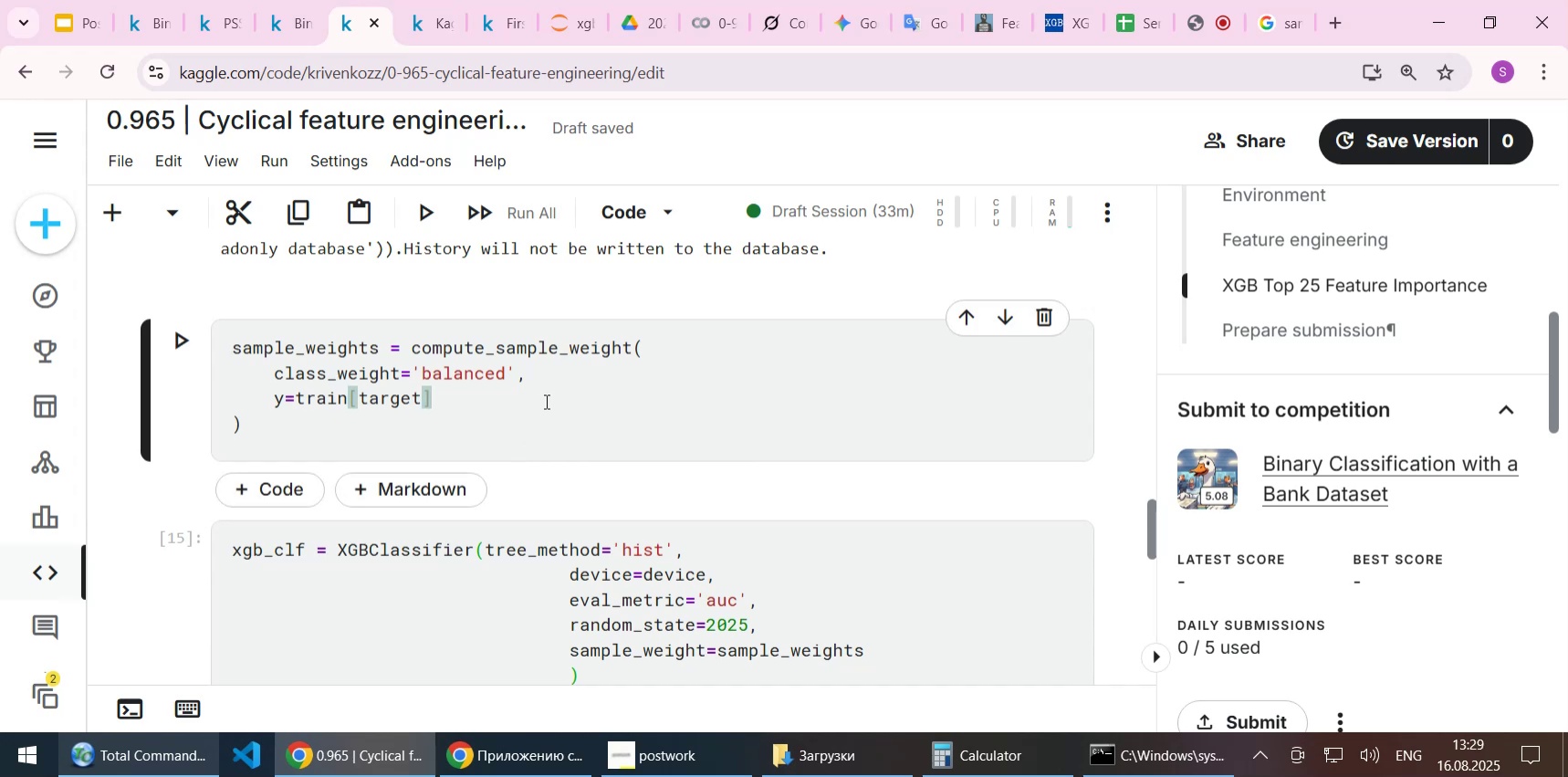 
scroll: coordinate [593, 455], scroll_direction: down, amount: 3.0
 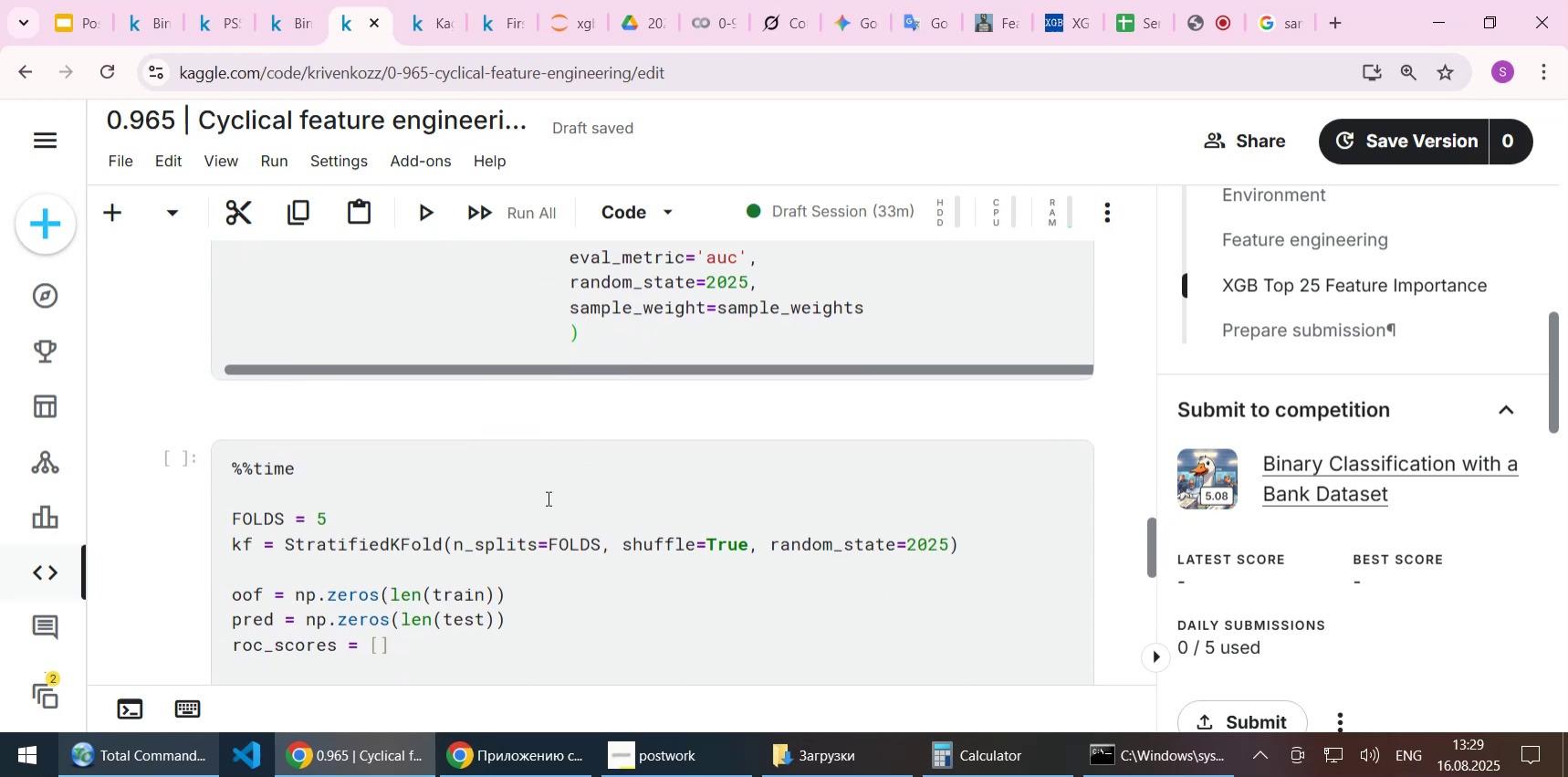 
left_click([486, 459])
 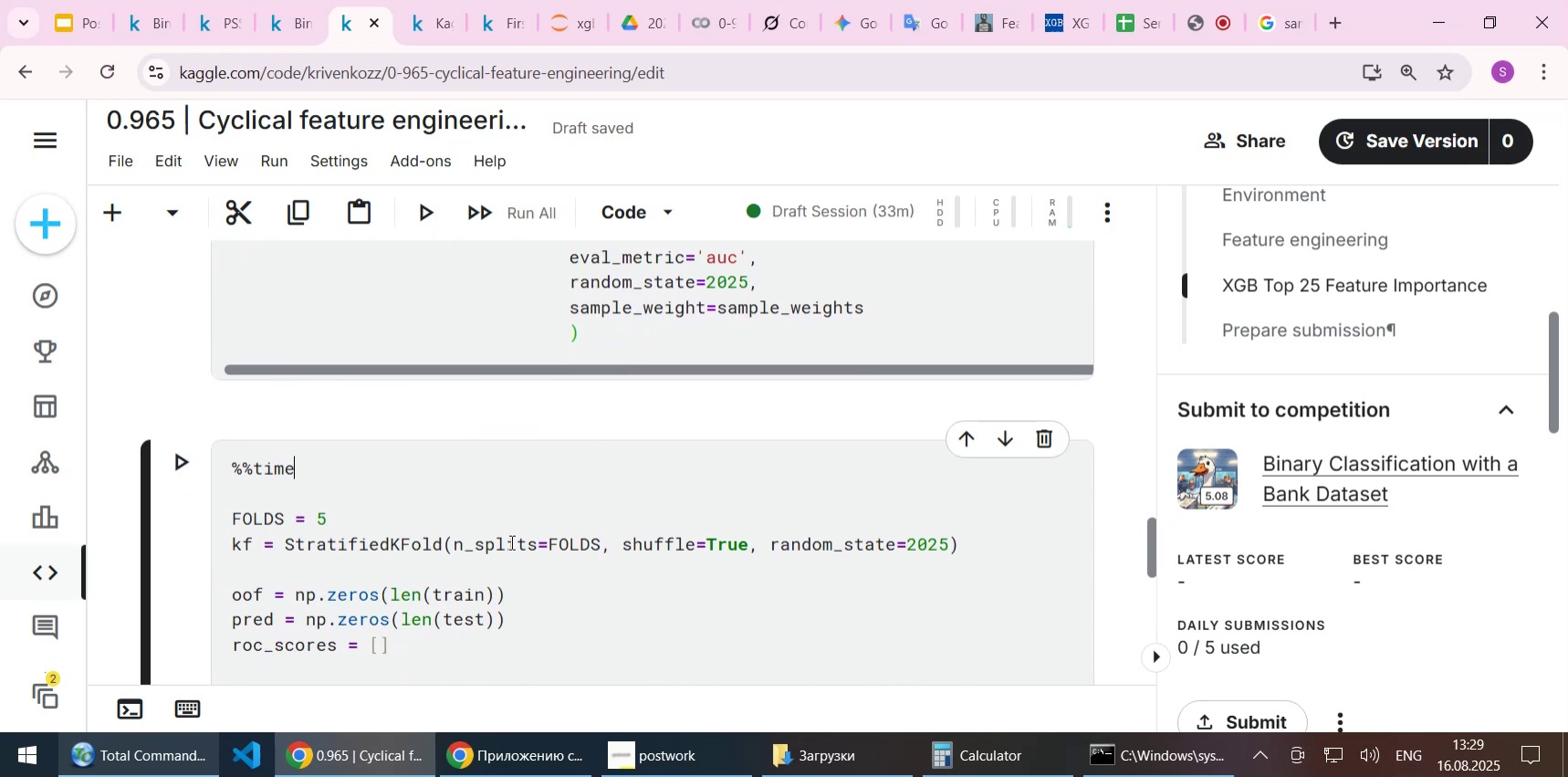 
wait(11.37)
 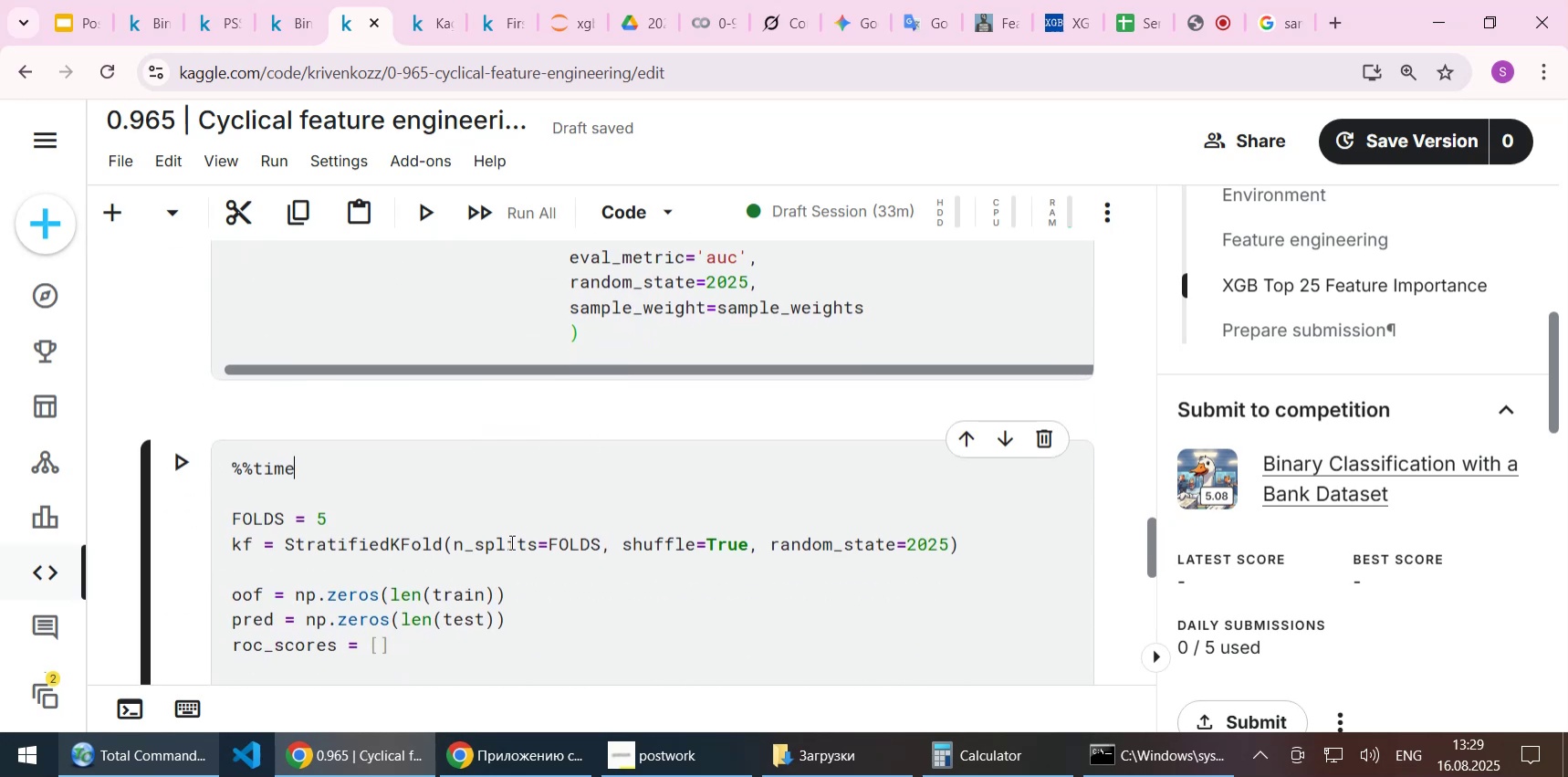 
scroll: coordinate [528, 559], scroll_direction: down, amount: 1.0
 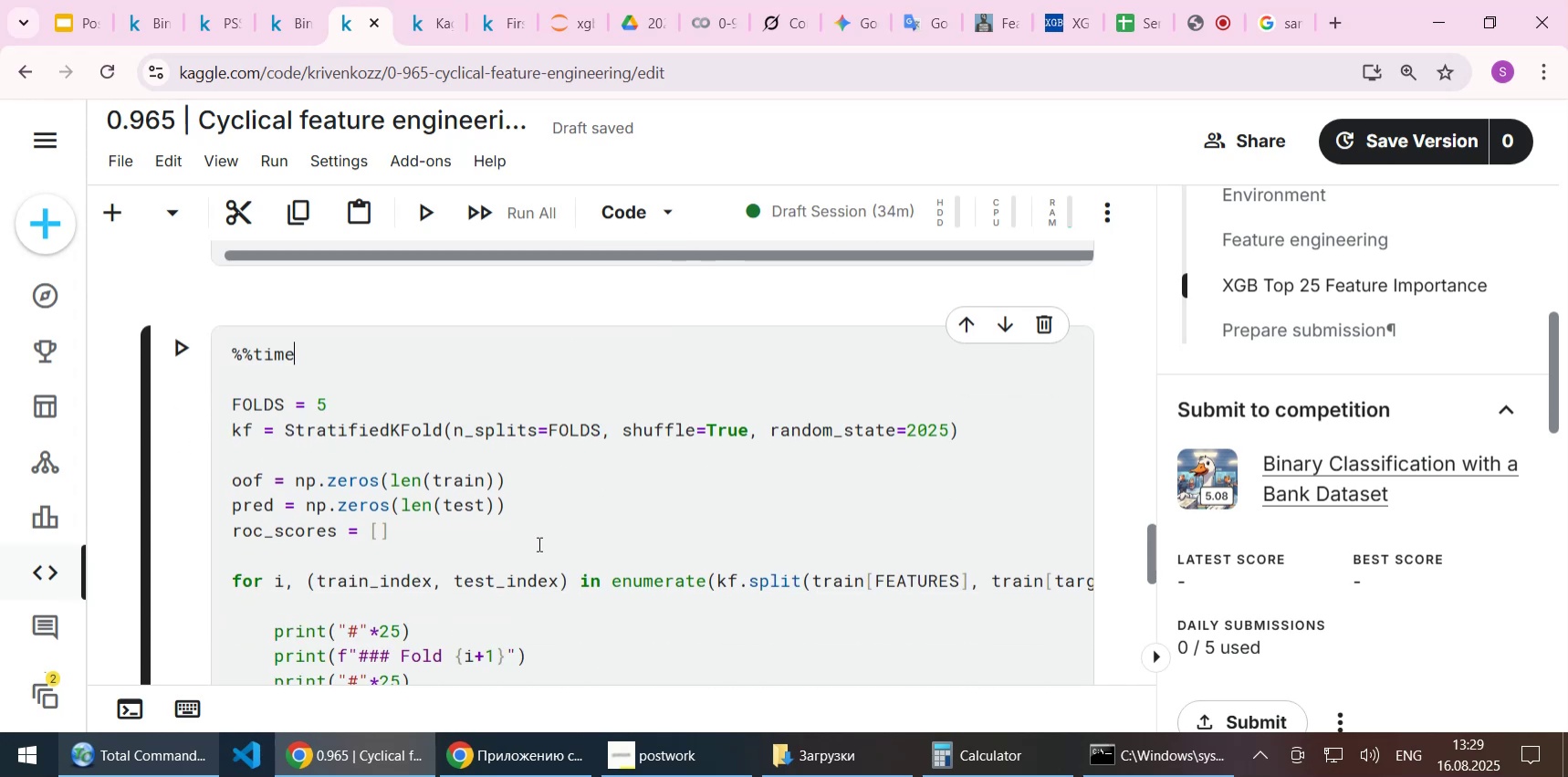 
scroll: coordinate [538, 543], scroll_direction: up, amount: 4.0
 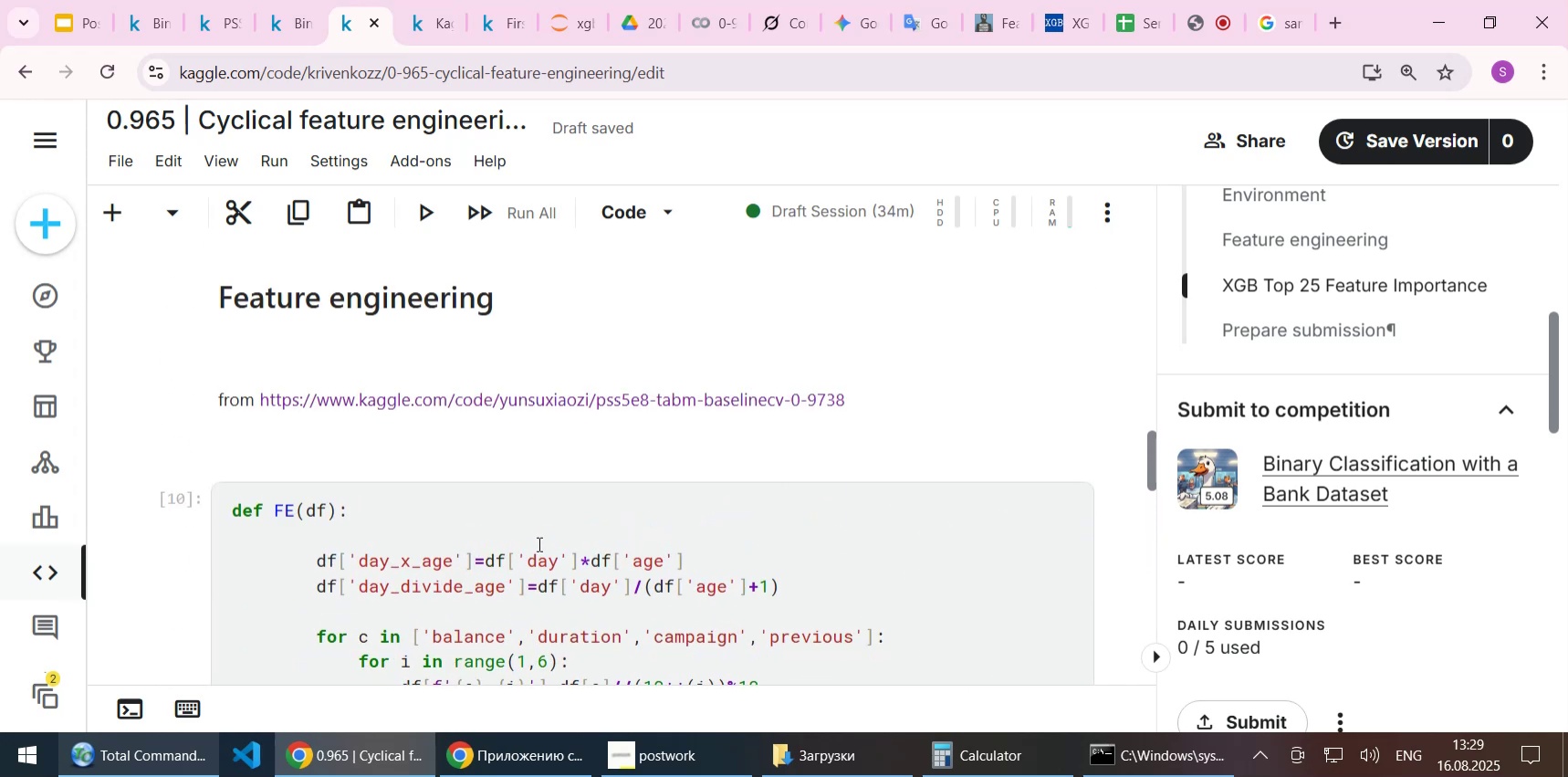 
scroll: coordinate [538, 543], scroll_direction: down, amount: 1.0
 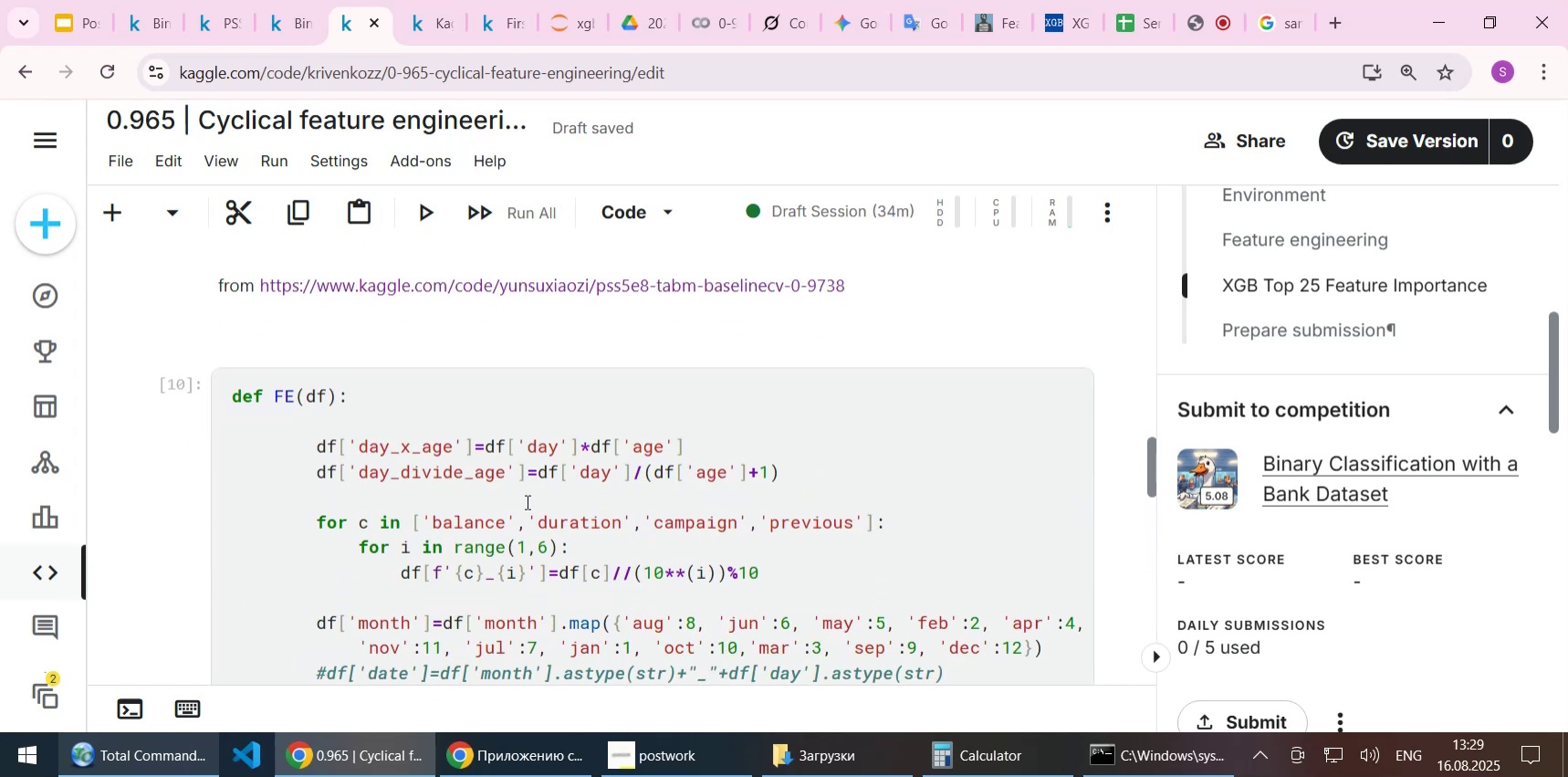 
scroll: coordinate [526, 501], scroll_direction: up, amount: 1.0
 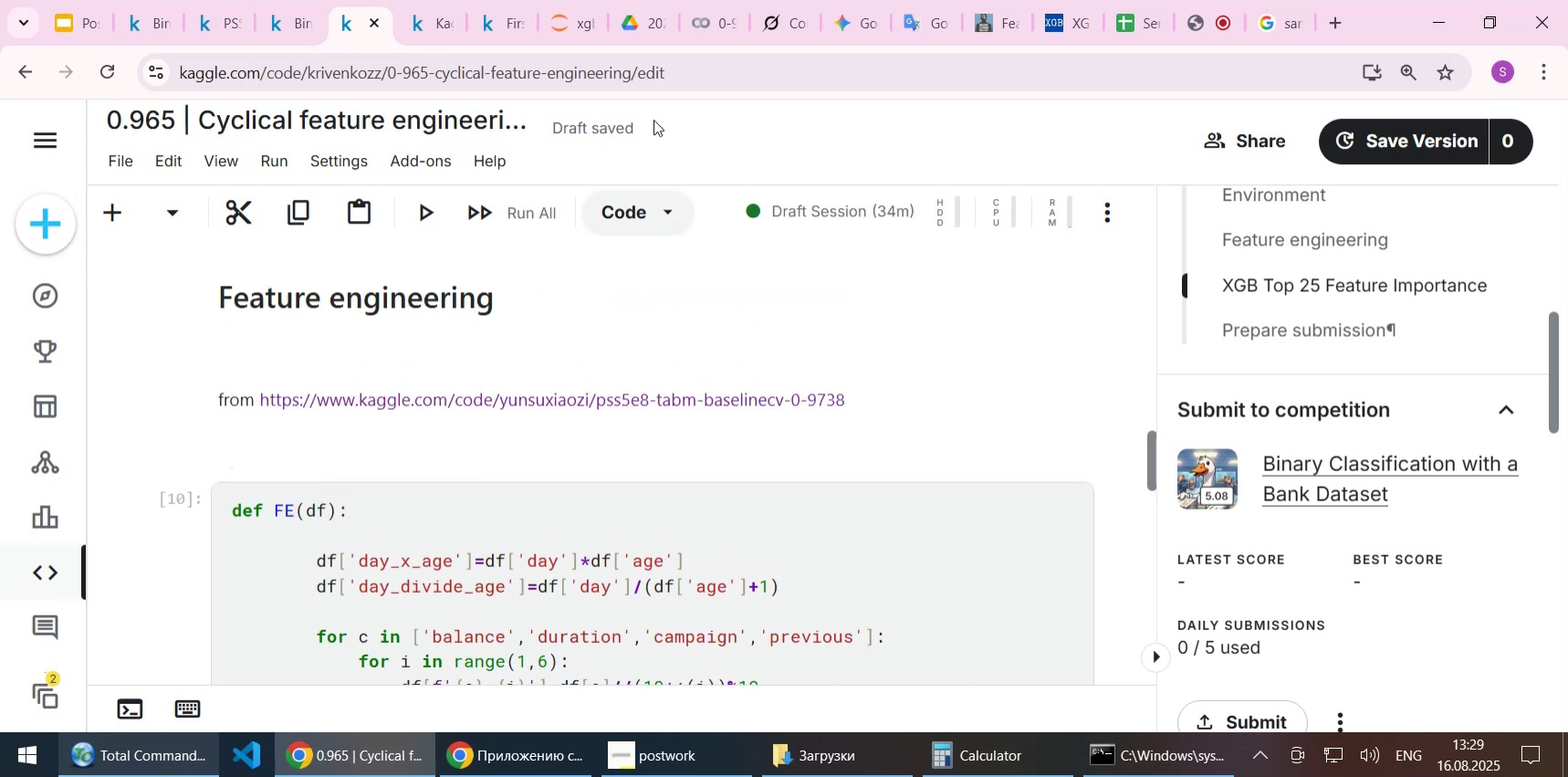 
left_click([573, 17])
 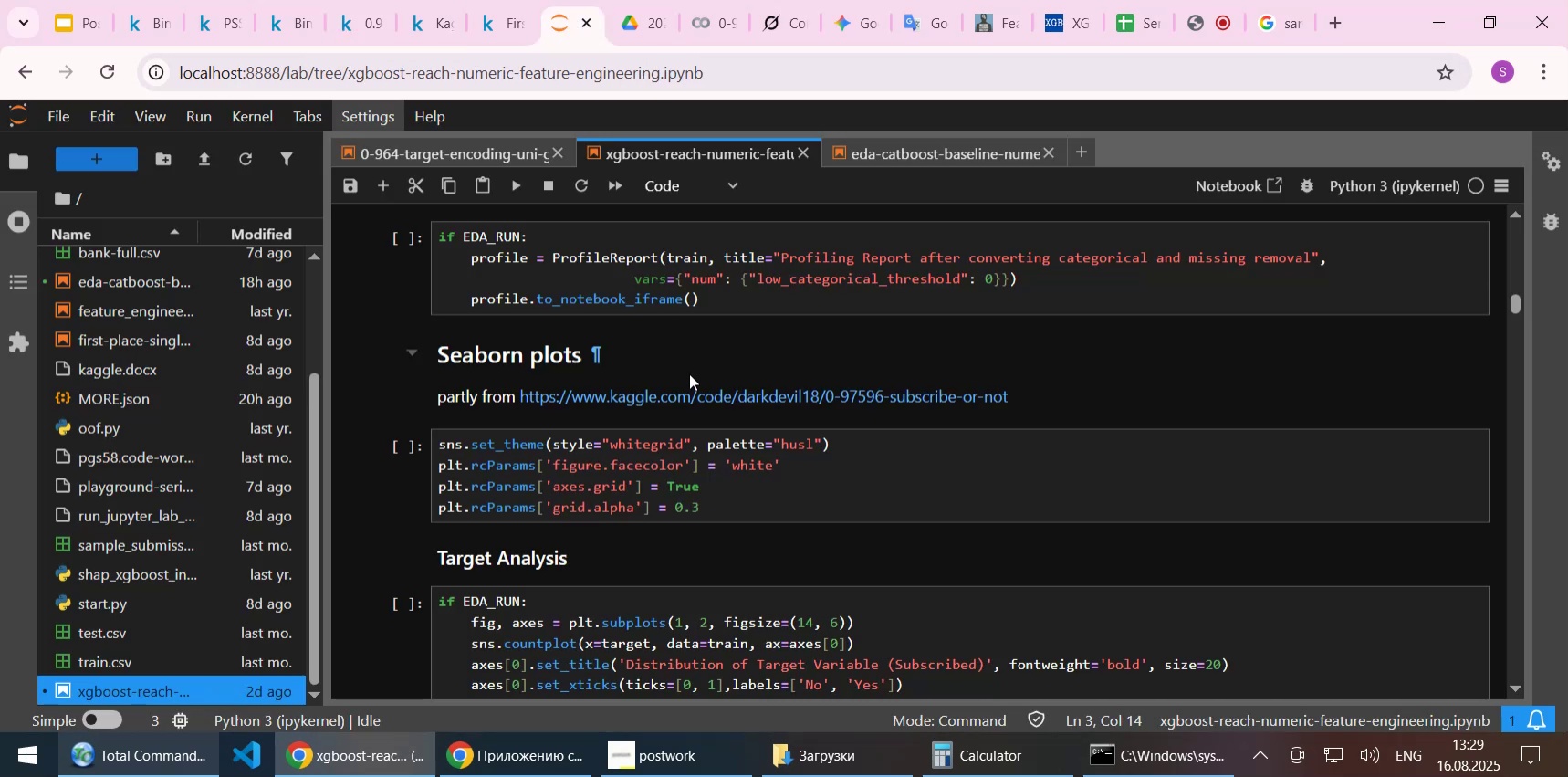 
scroll: coordinate [690, 396], scroll_direction: down, amount: 13.0
 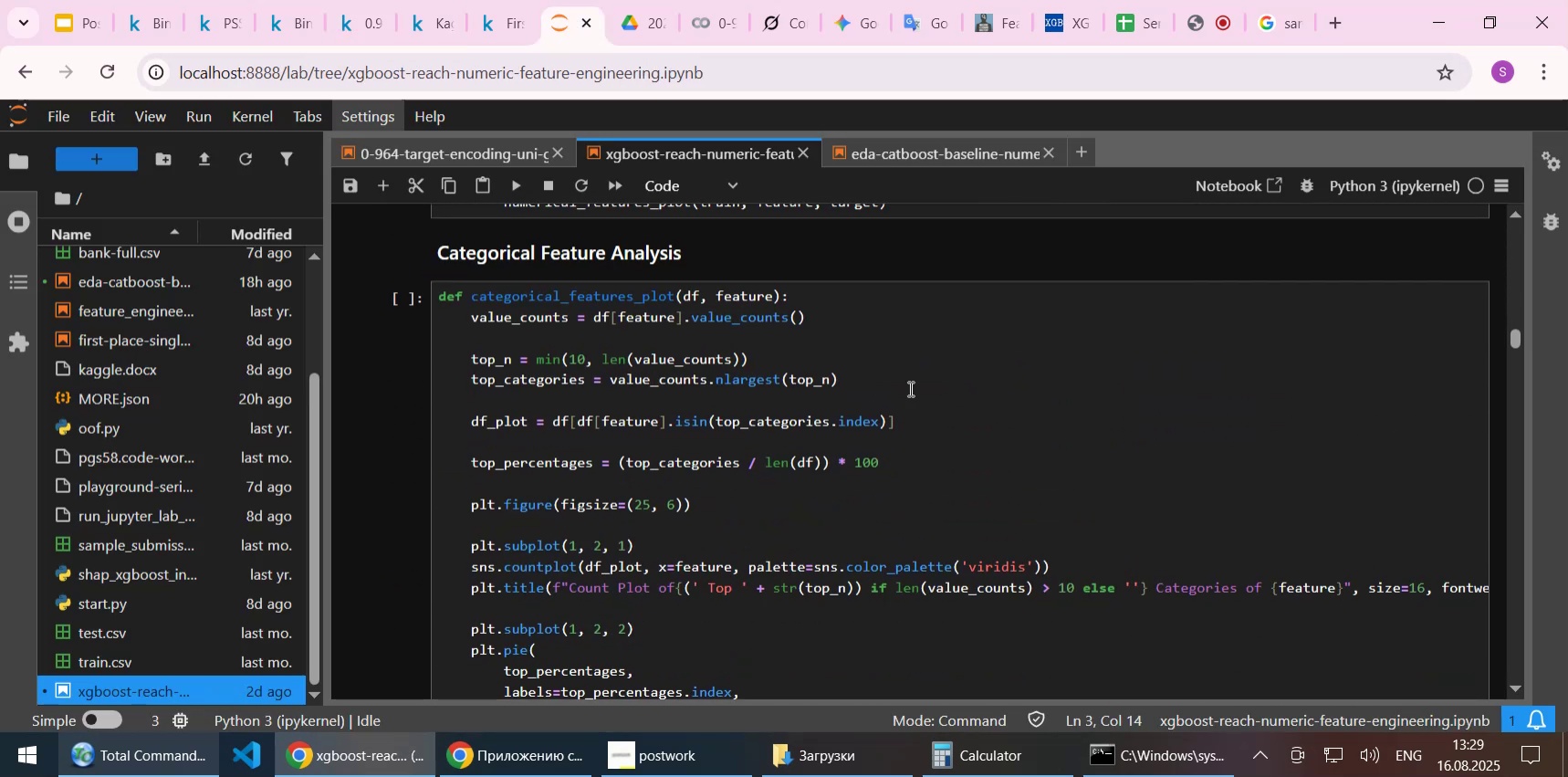 
left_click([926, 387])
 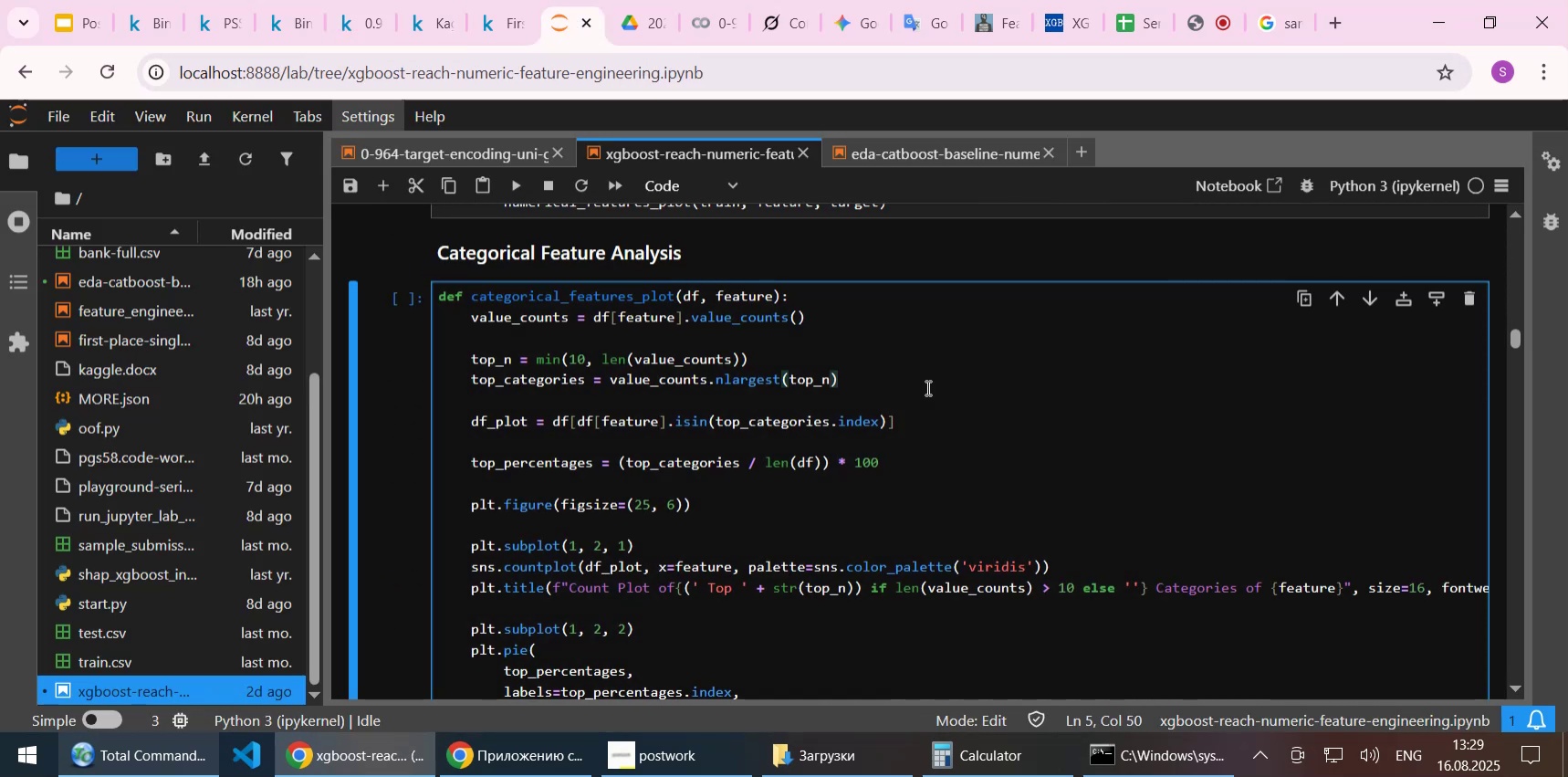 
scroll: coordinate [926, 387], scroll_direction: down, amount: 14.0
 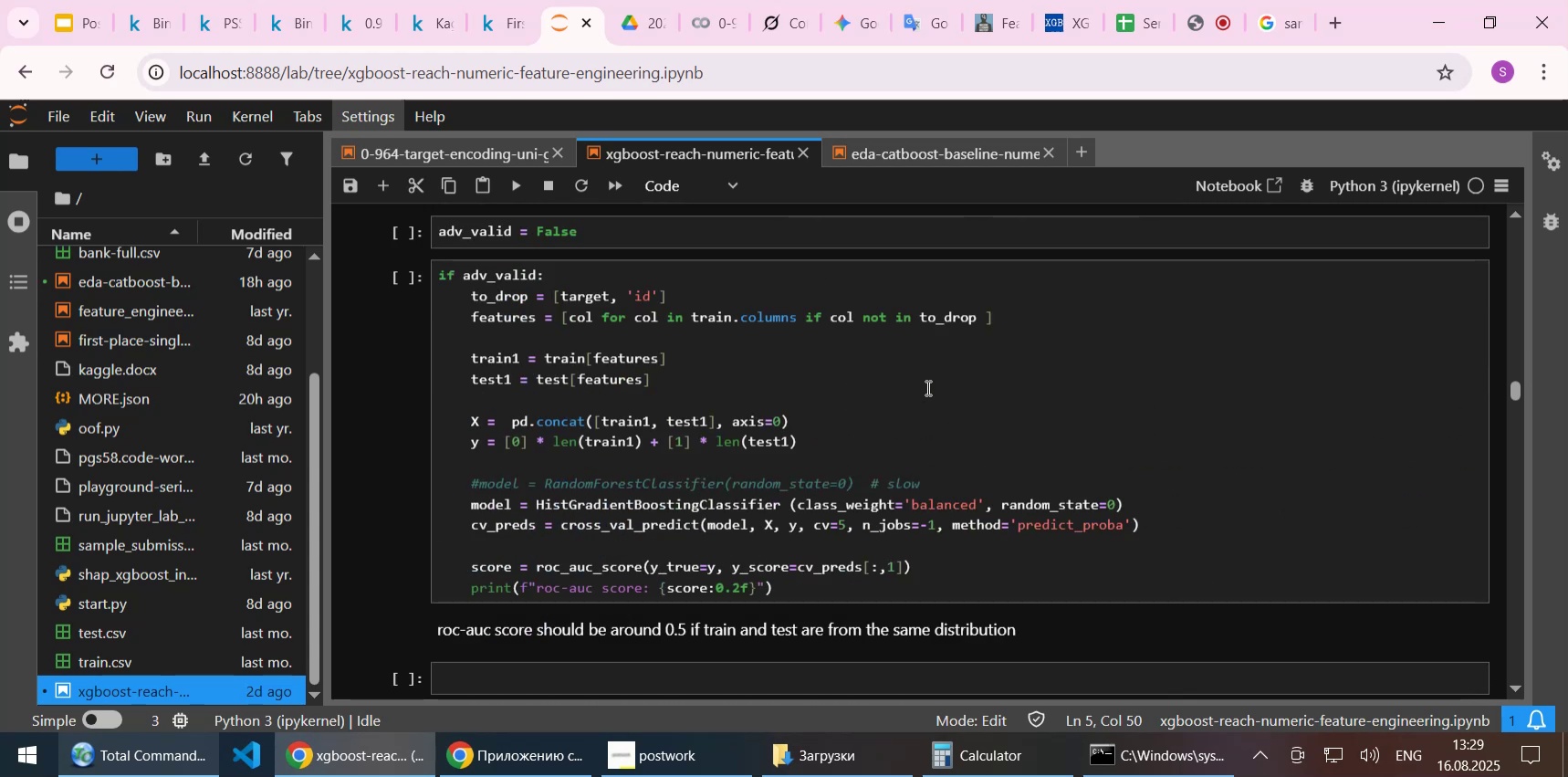 
scroll: coordinate [926, 387], scroll_direction: up, amount: 3.0
 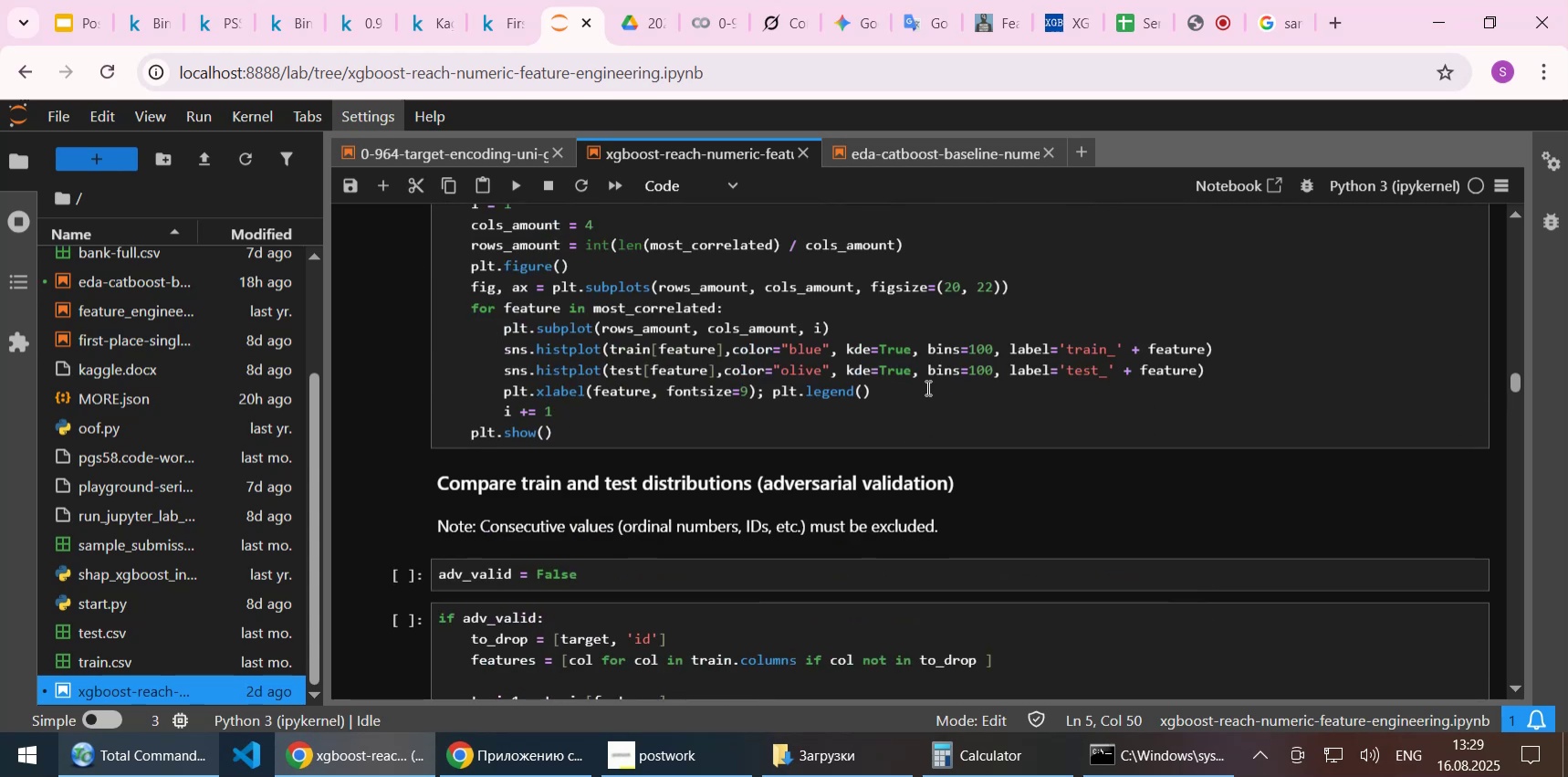 
scroll: coordinate [926, 387], scroll_direction: down, amount: 11.0
 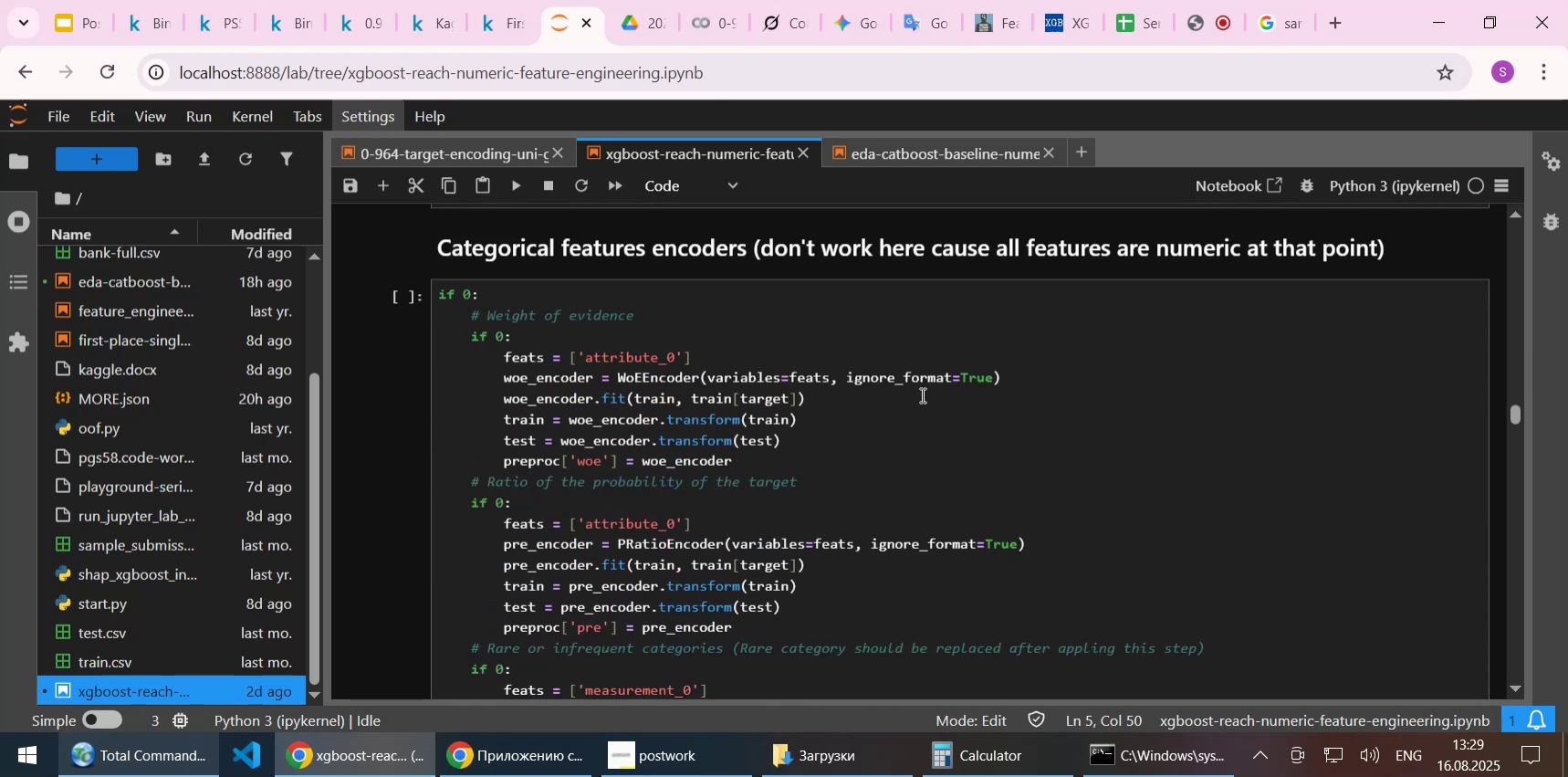 
left_click([914, 413])
 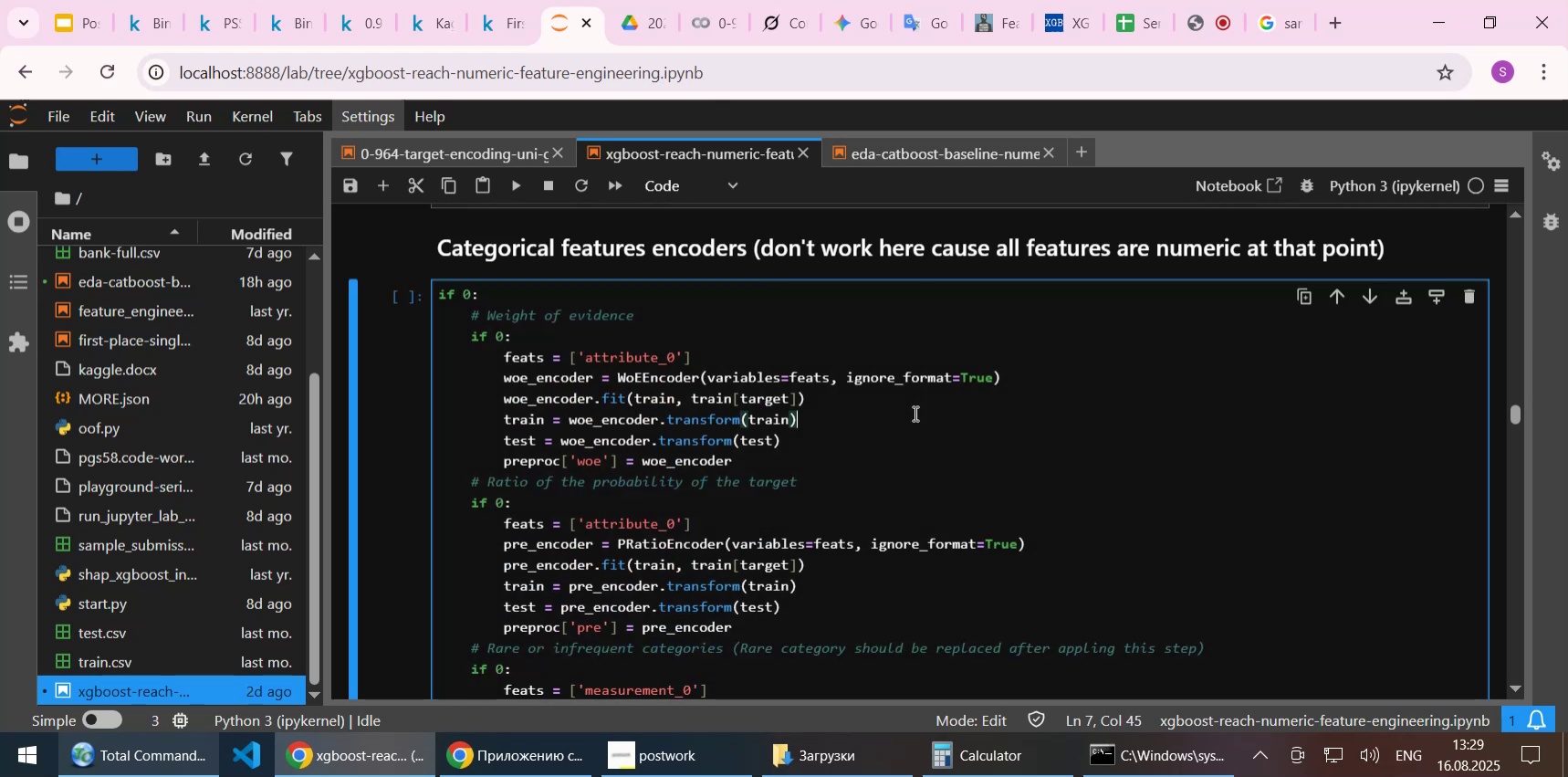 
scroll: coordinate [914, 413], scroll_direction: down, amount: 1.0
 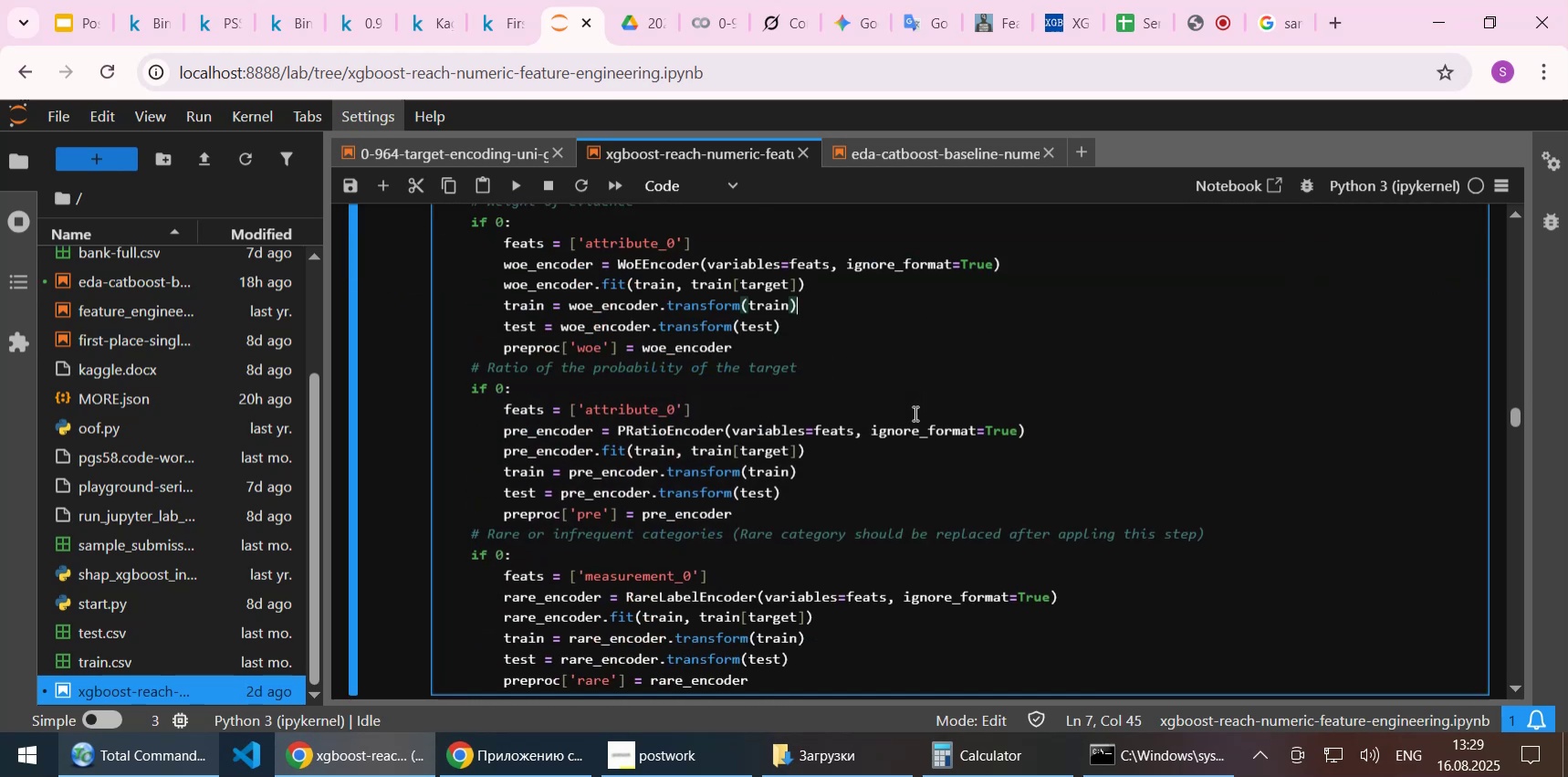 
scroll: coordinate [914, 413], scroll_direction: up, amount: 1.0
 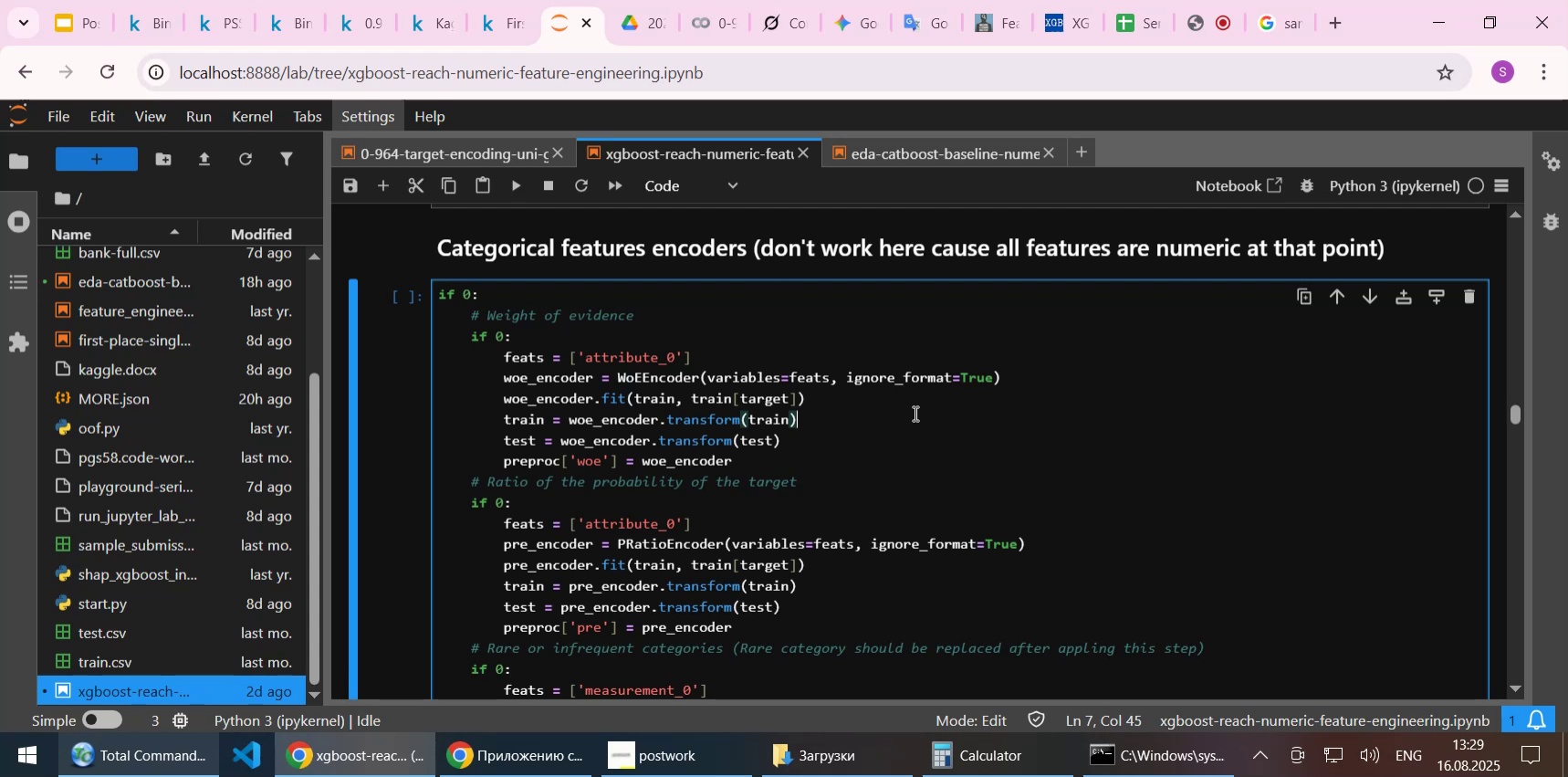 
scroll: coordinate [914, 413], scroll_direction: down, amount: 3.0
 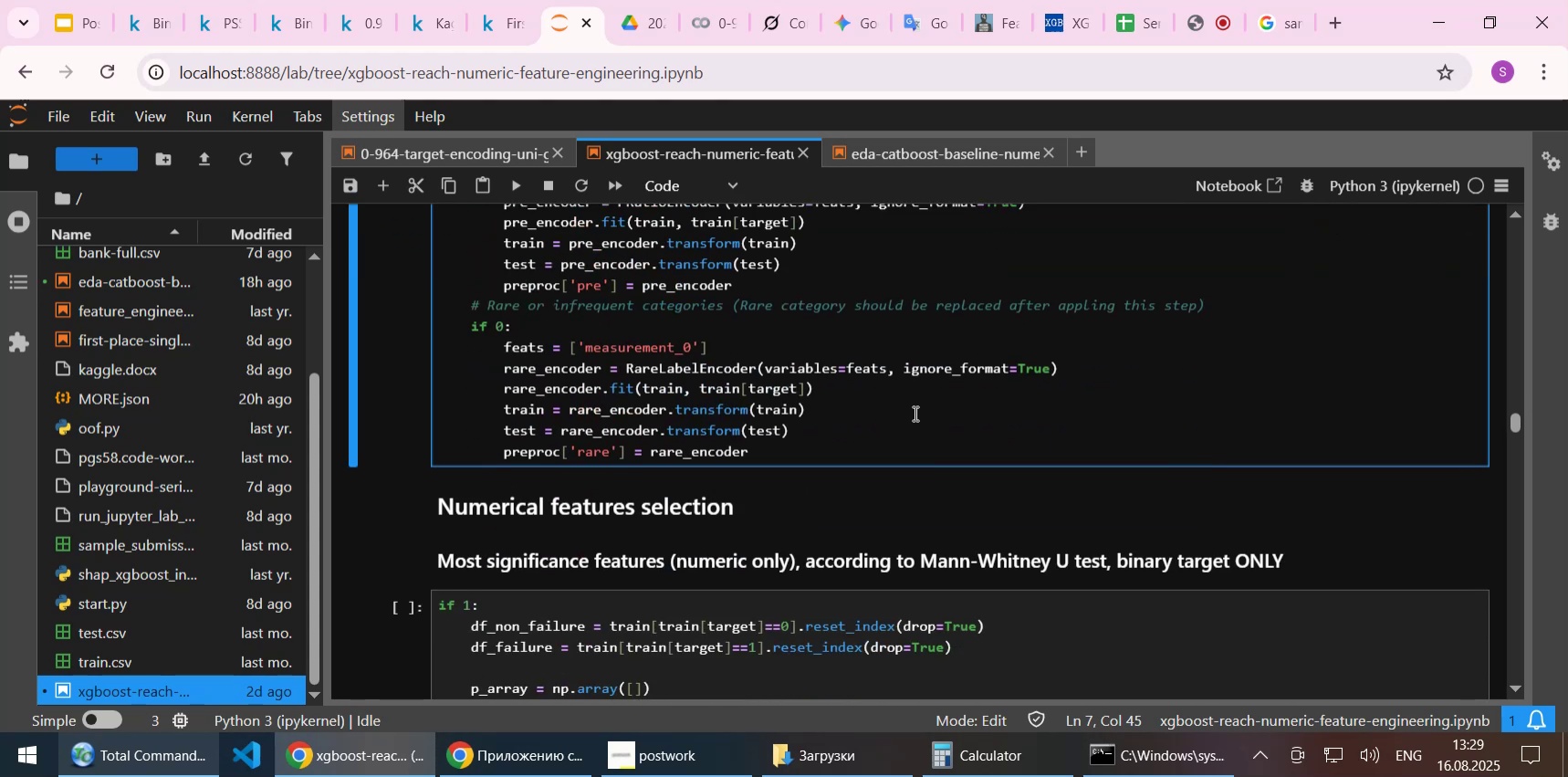 
scroll: coordinate [914, 413], scroll_direction: up, amount: 2.0
 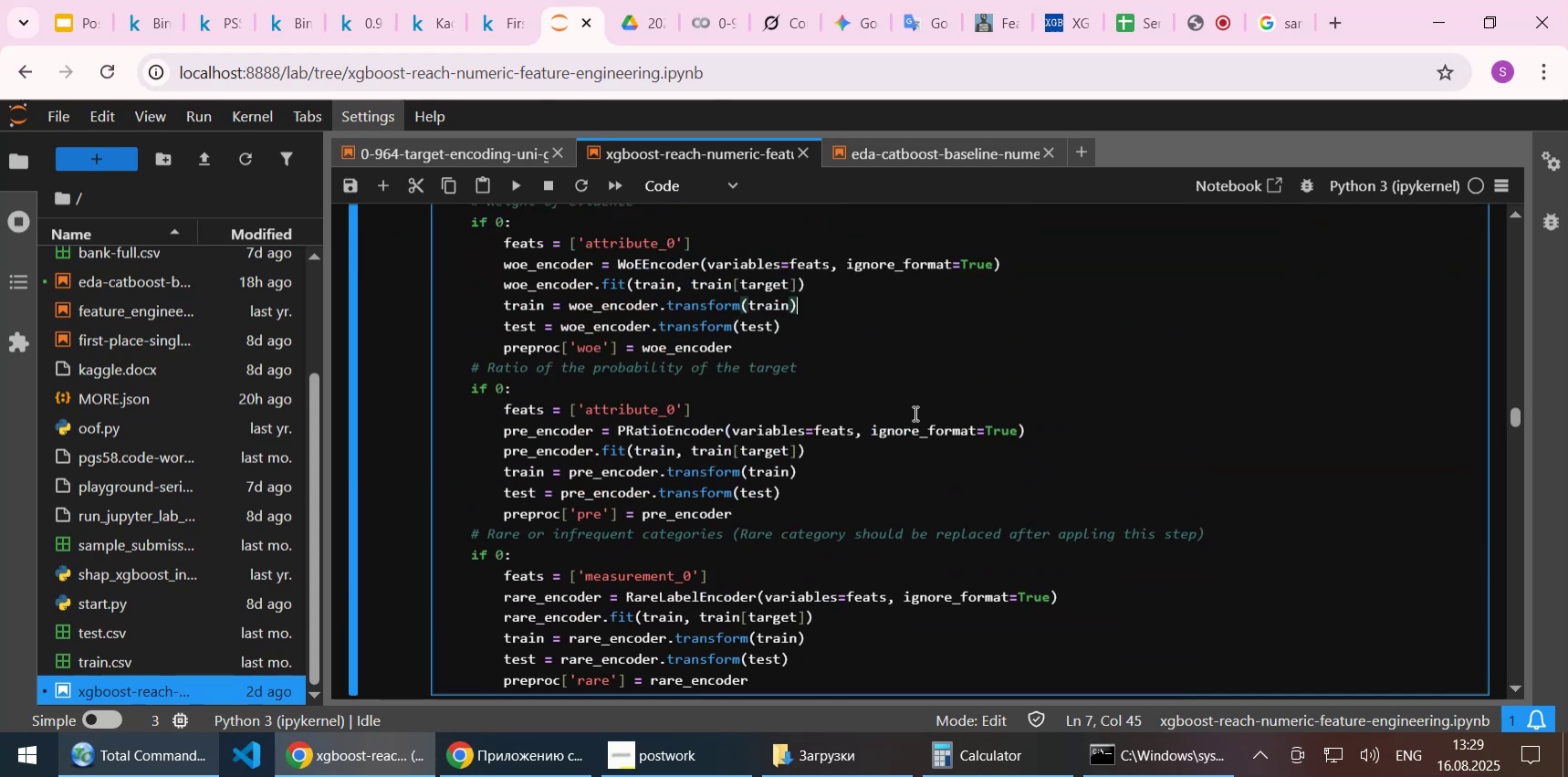 
left_click([914, 413])
 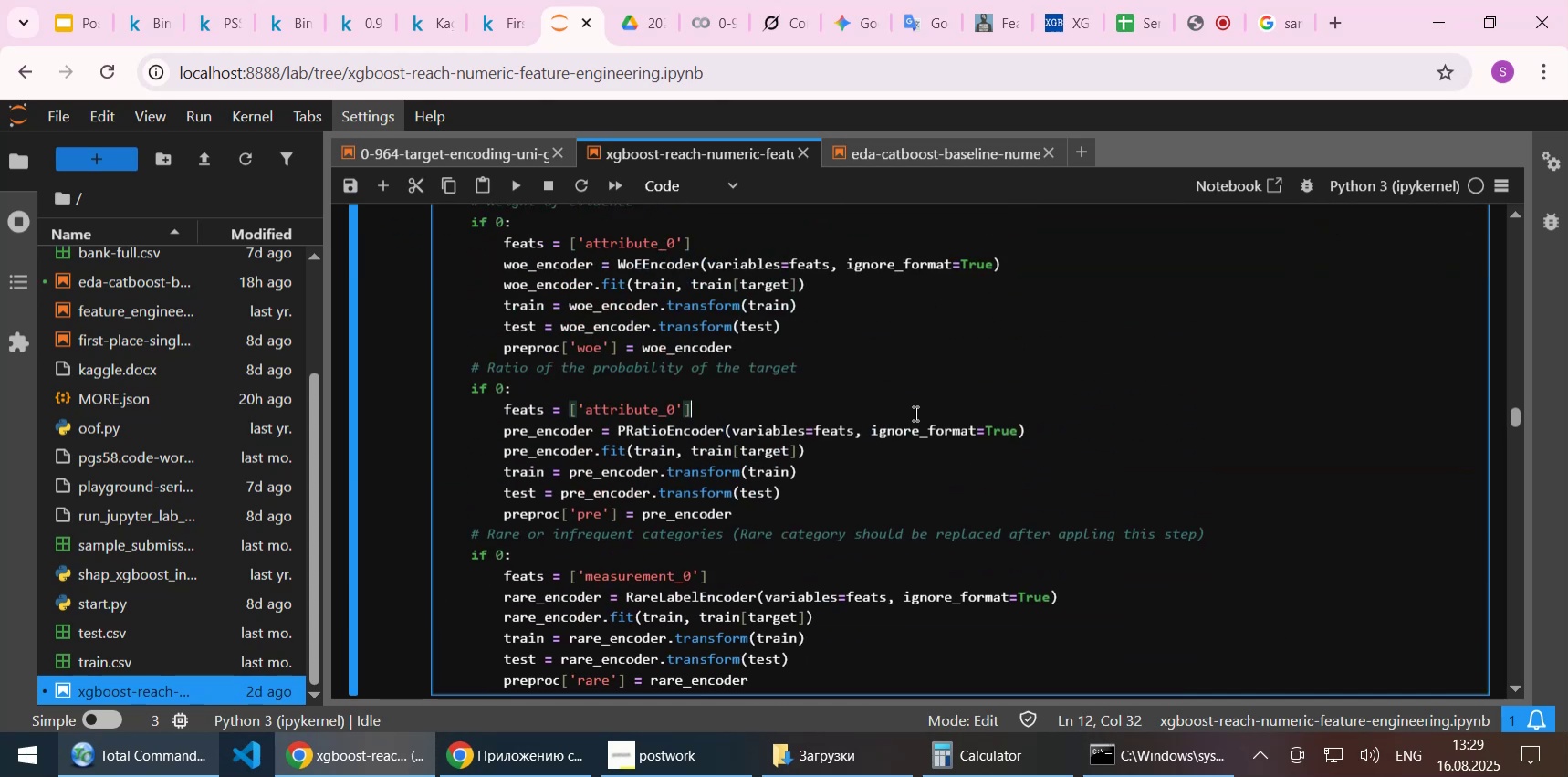 
hold_key(key=ControlLeft, duration=0.49)
 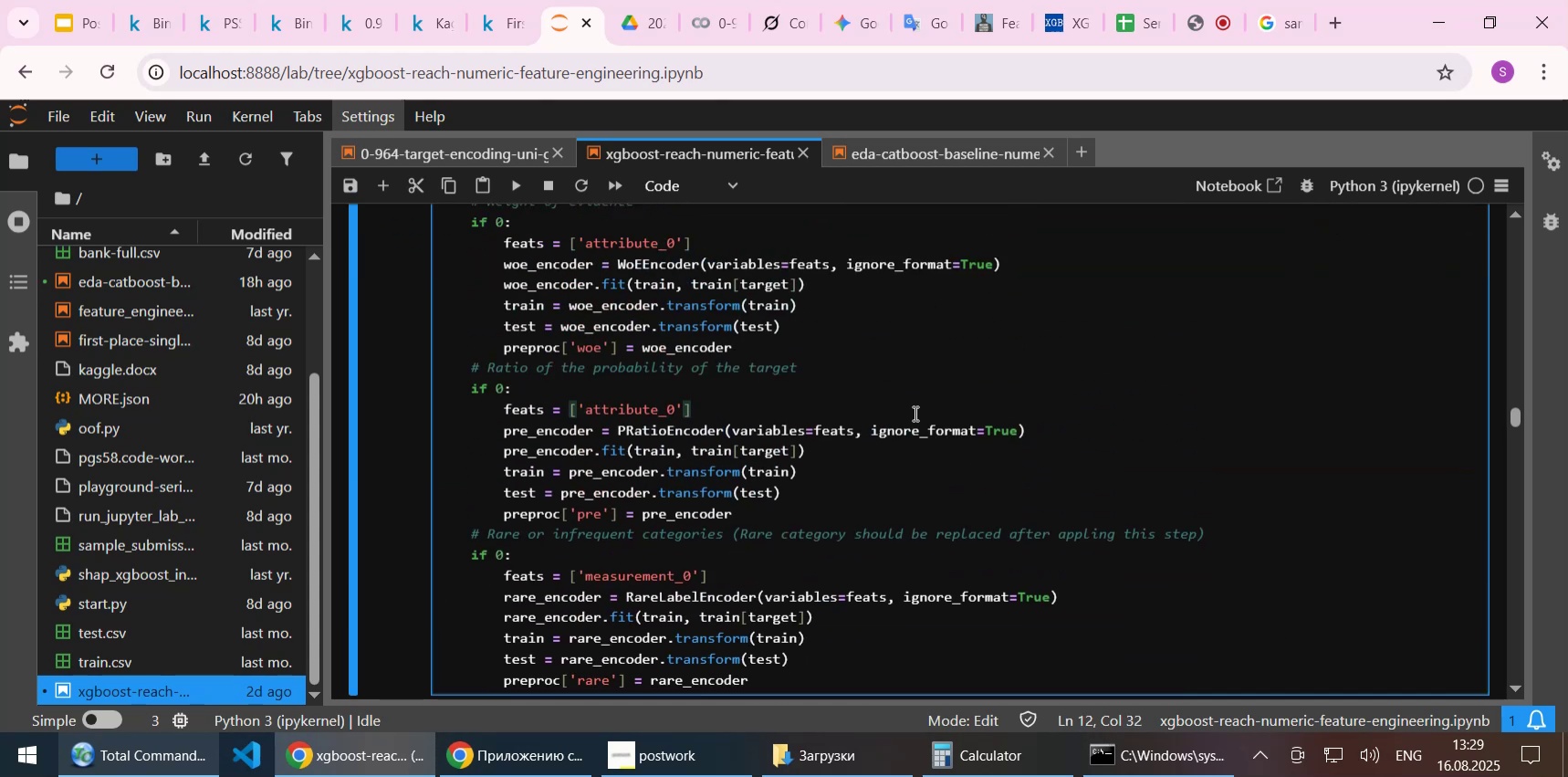 
scroll: coordinate [914, 413], scroll_direction: up, amount: 1.0
 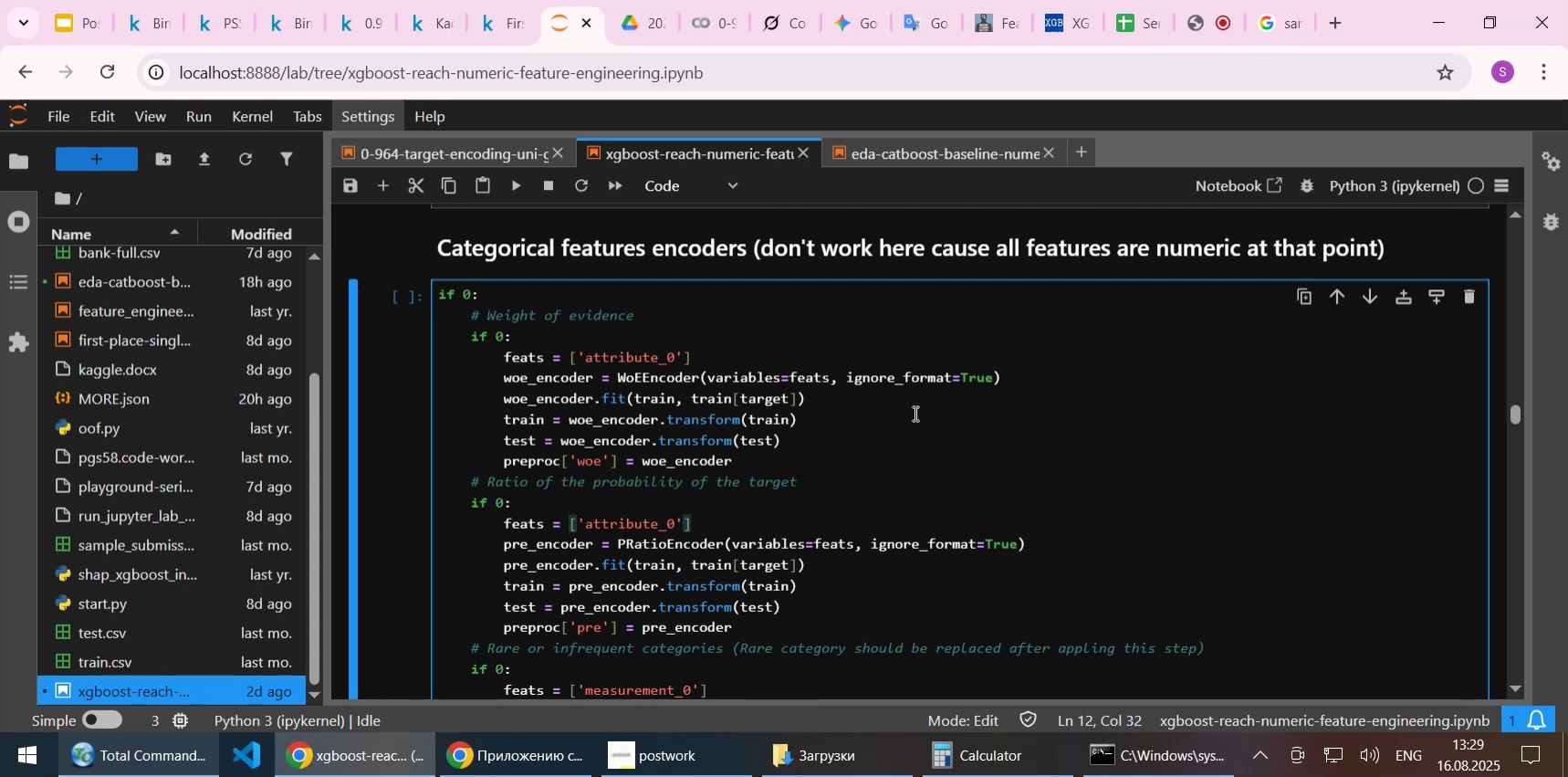 
wait(8.55)
 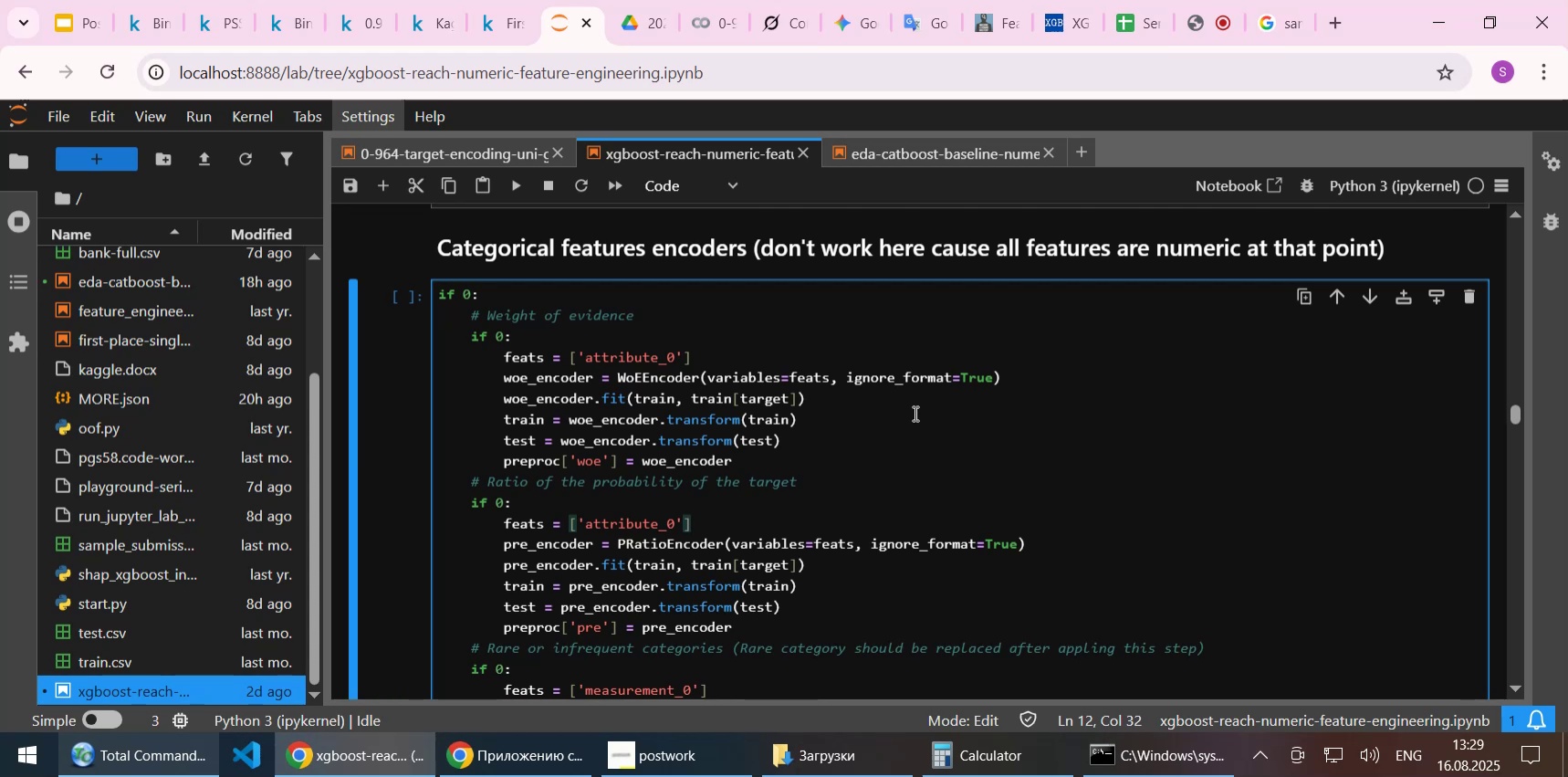 
left_click([360, 19])
 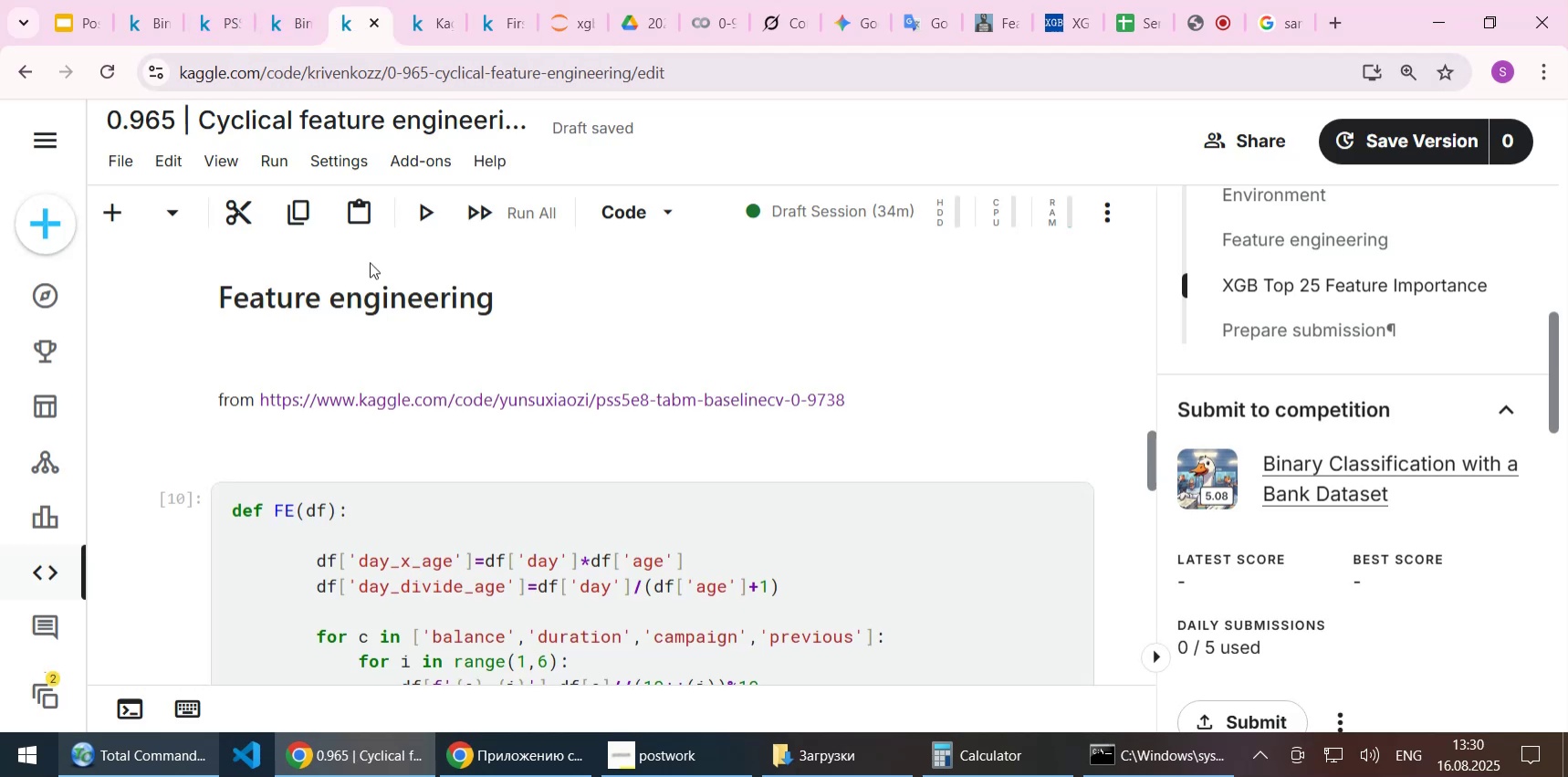 
scroll: coordinate [387, 362], scroll_direction: up, amount: 1.0
 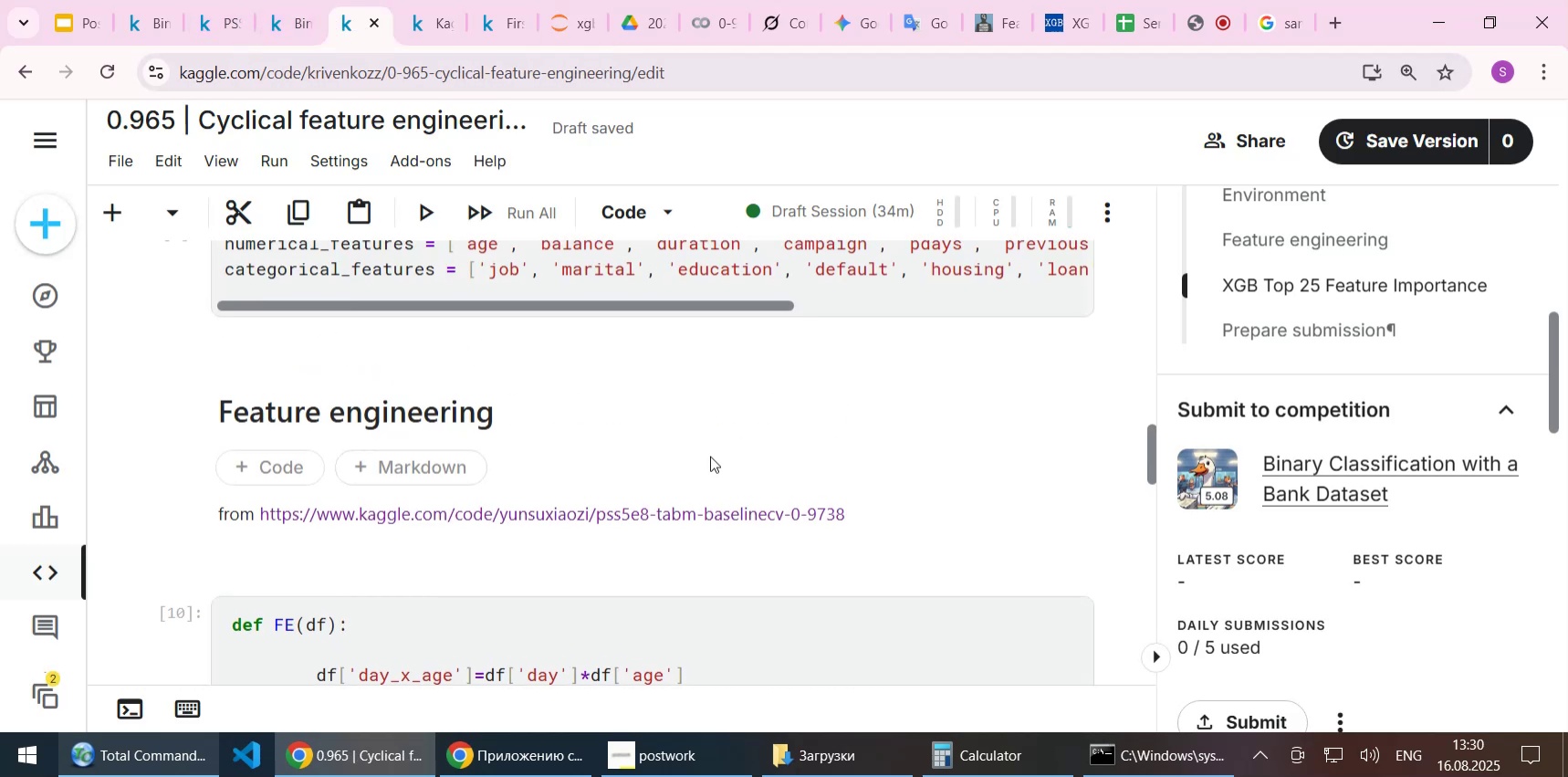 
scroll: coordinate [710, 456], scroll_direction: down, amount: 2.0
 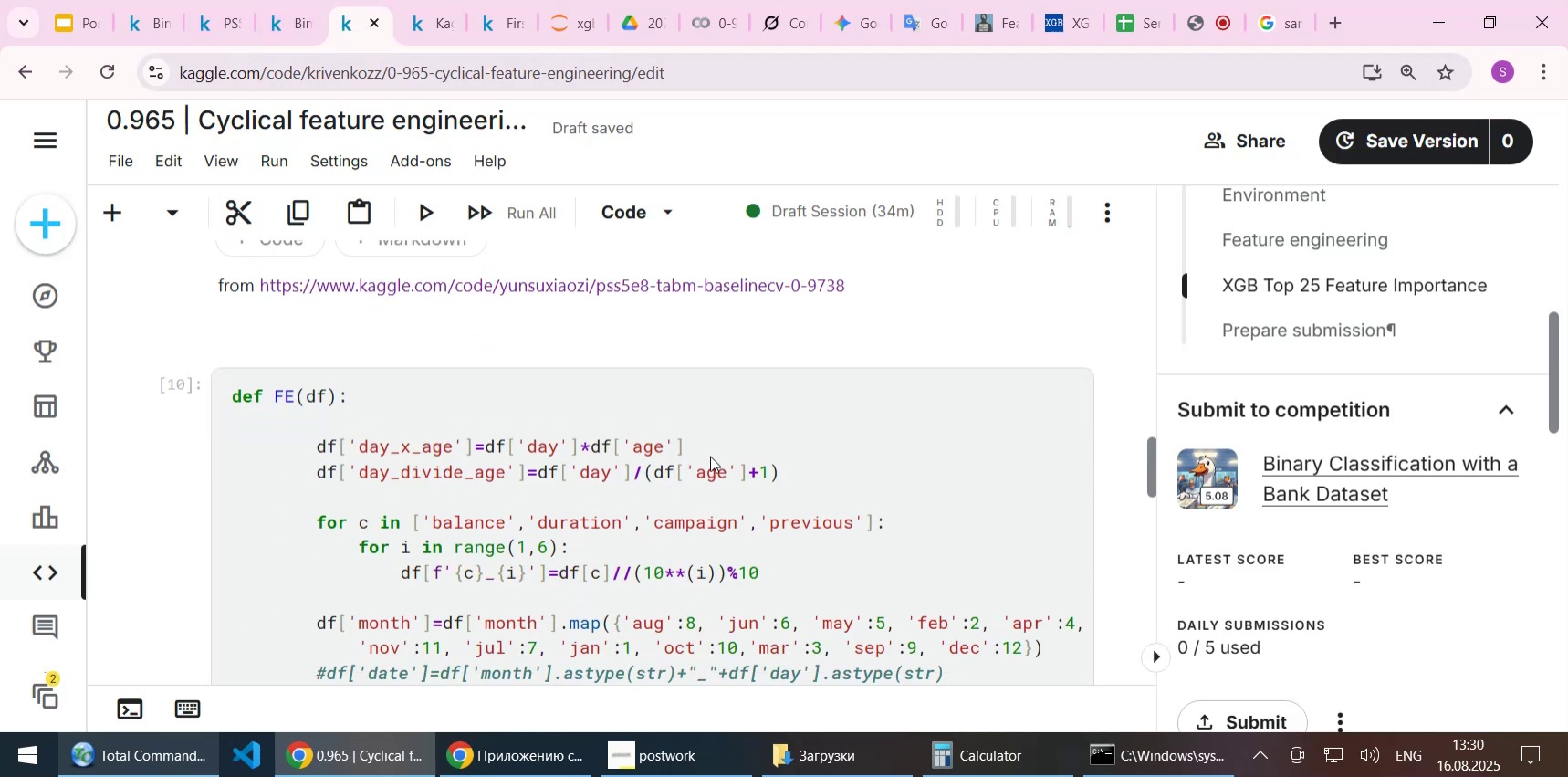 
scroll: coordinate [710, 456], scroll_direction: up, amount: 1.0
 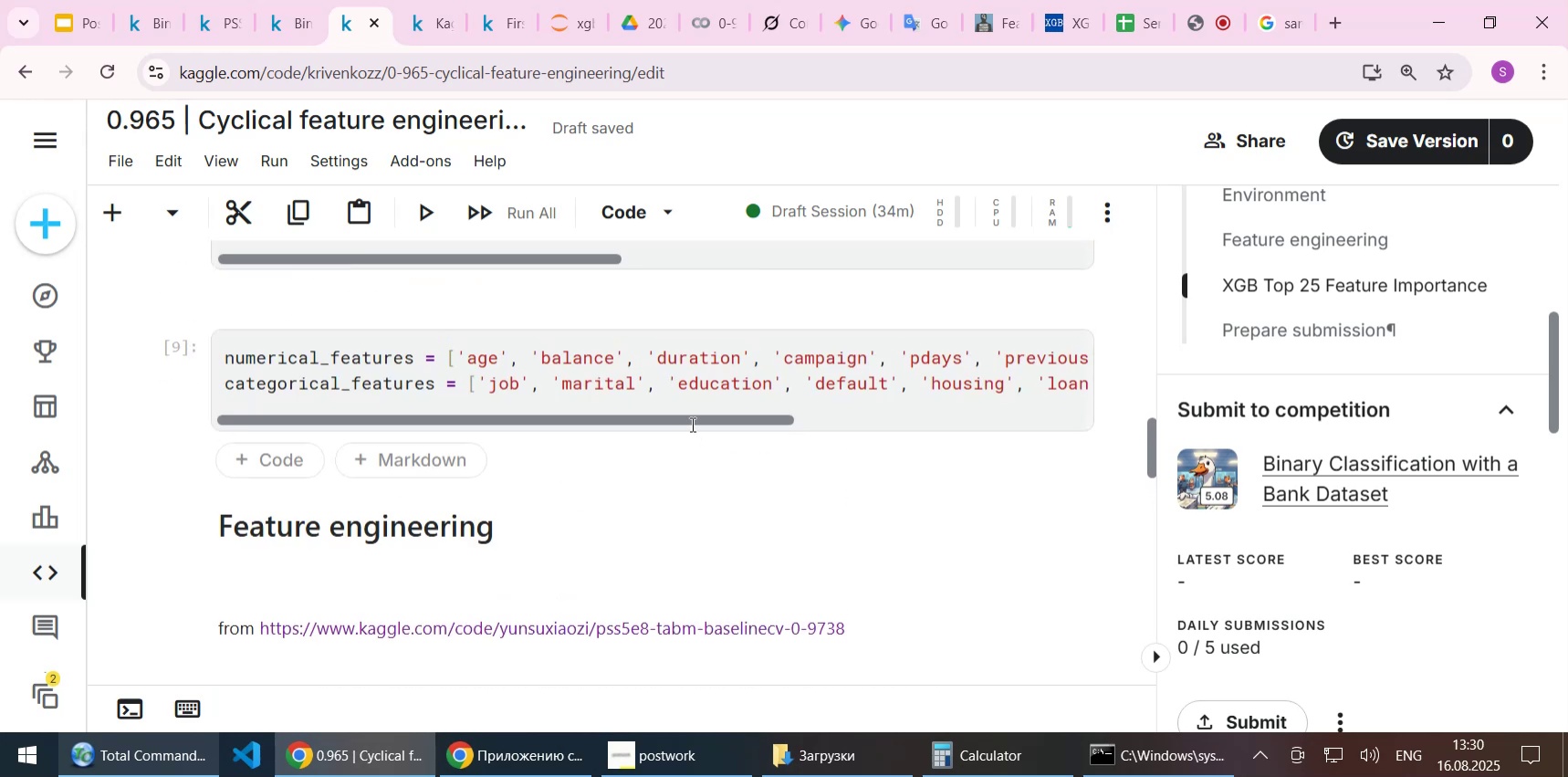 
scroll: coordinate [670, 465], scroll_direction: down, amount: 4.0
 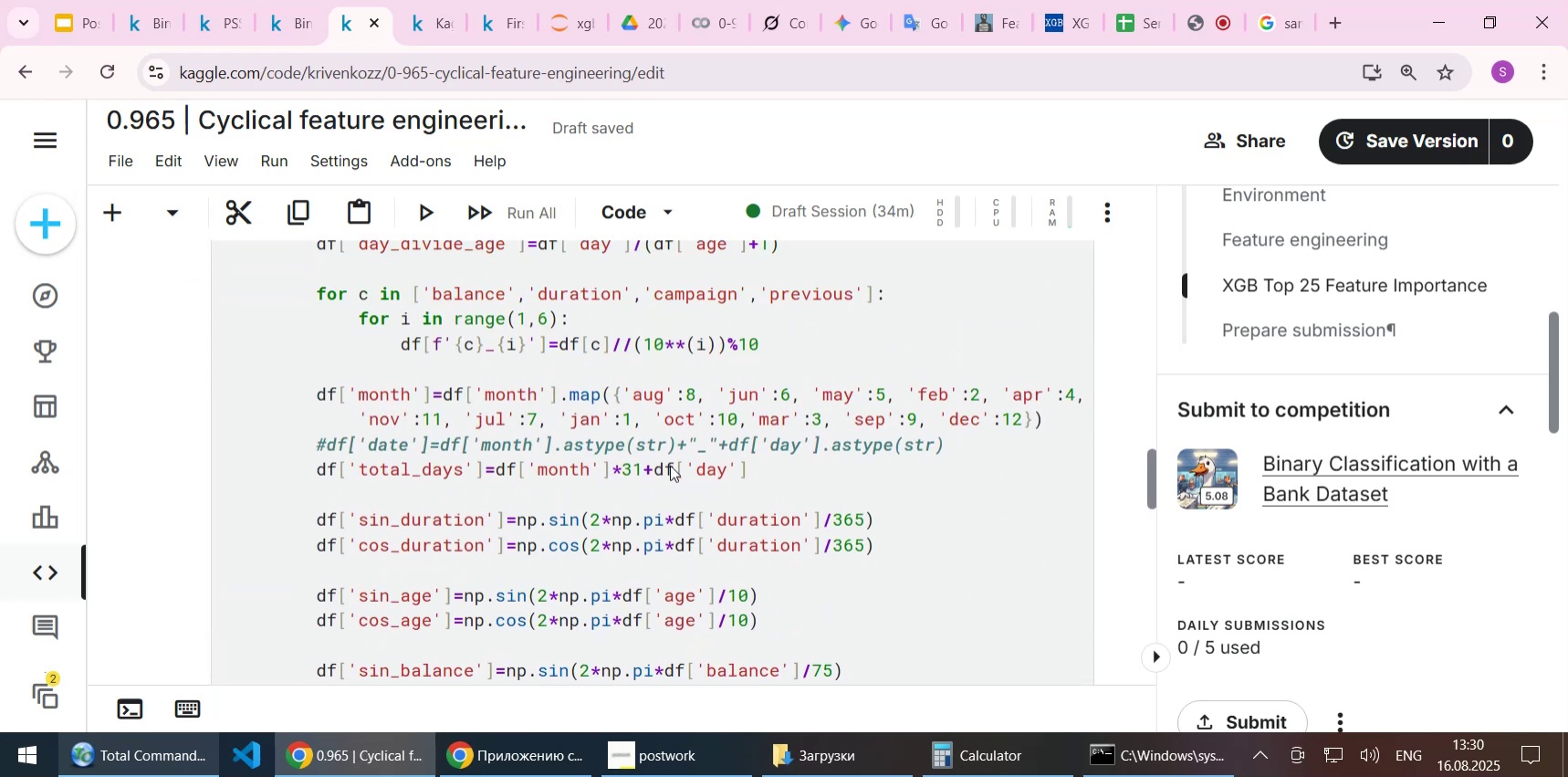 
scroll: coordinate [670, 465], scroll_direction: up, amount: 2.0
 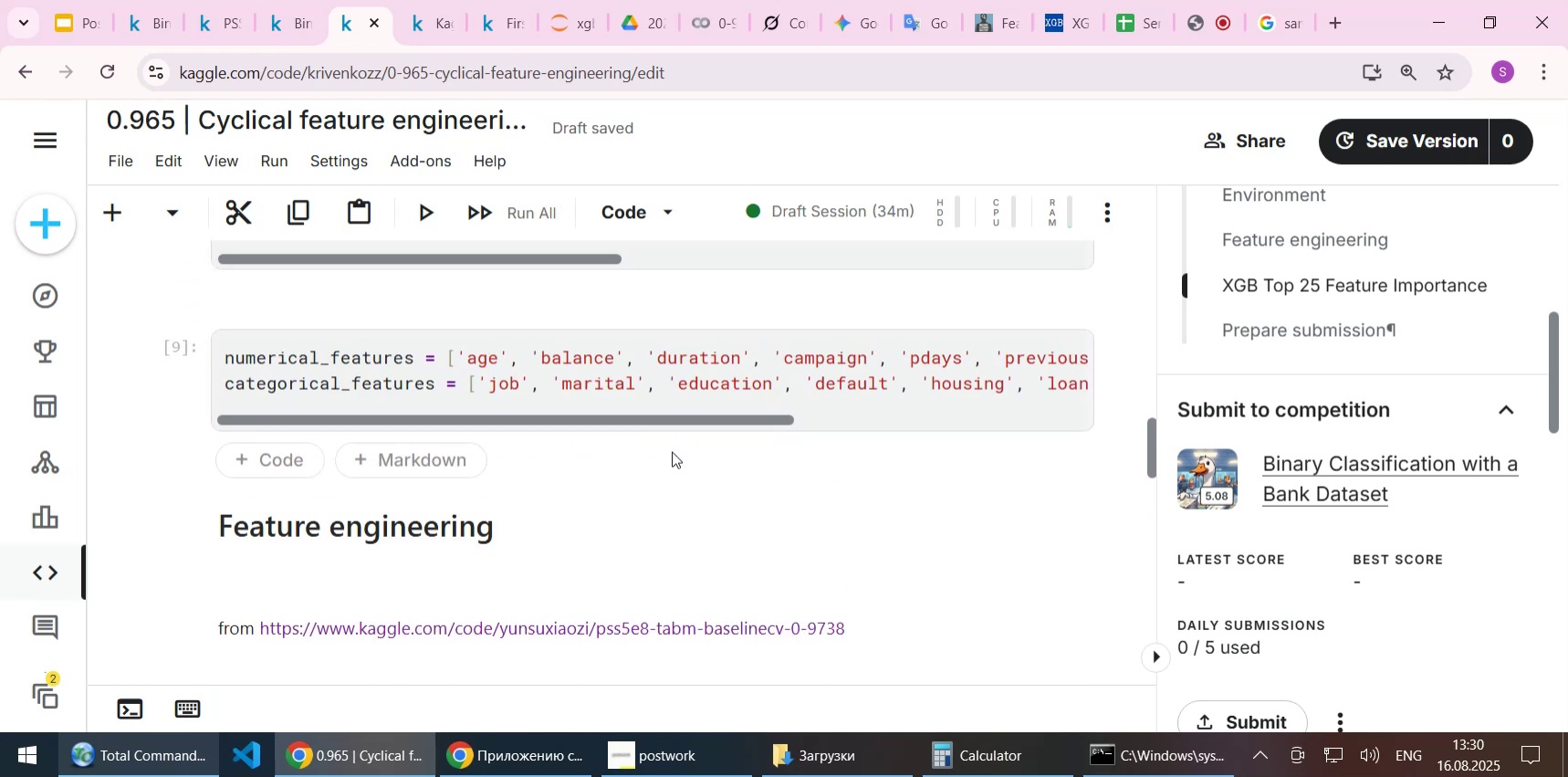 
scroll: coordinate [672, 451], scroll_direction: down, amount: 4.0
 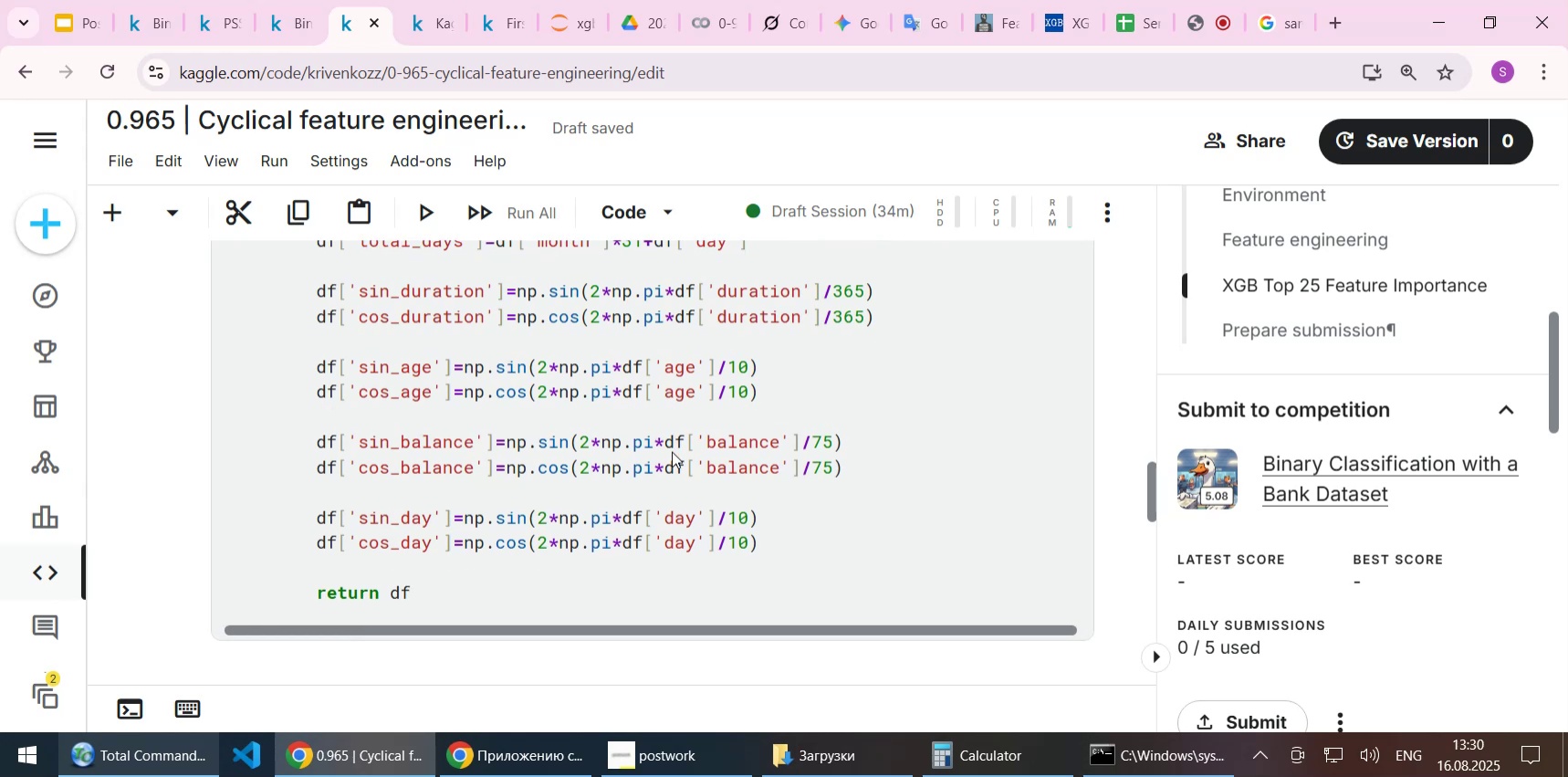 
scroll: coordinate [672, 451], scroll_direction: up, amount: 1.0
 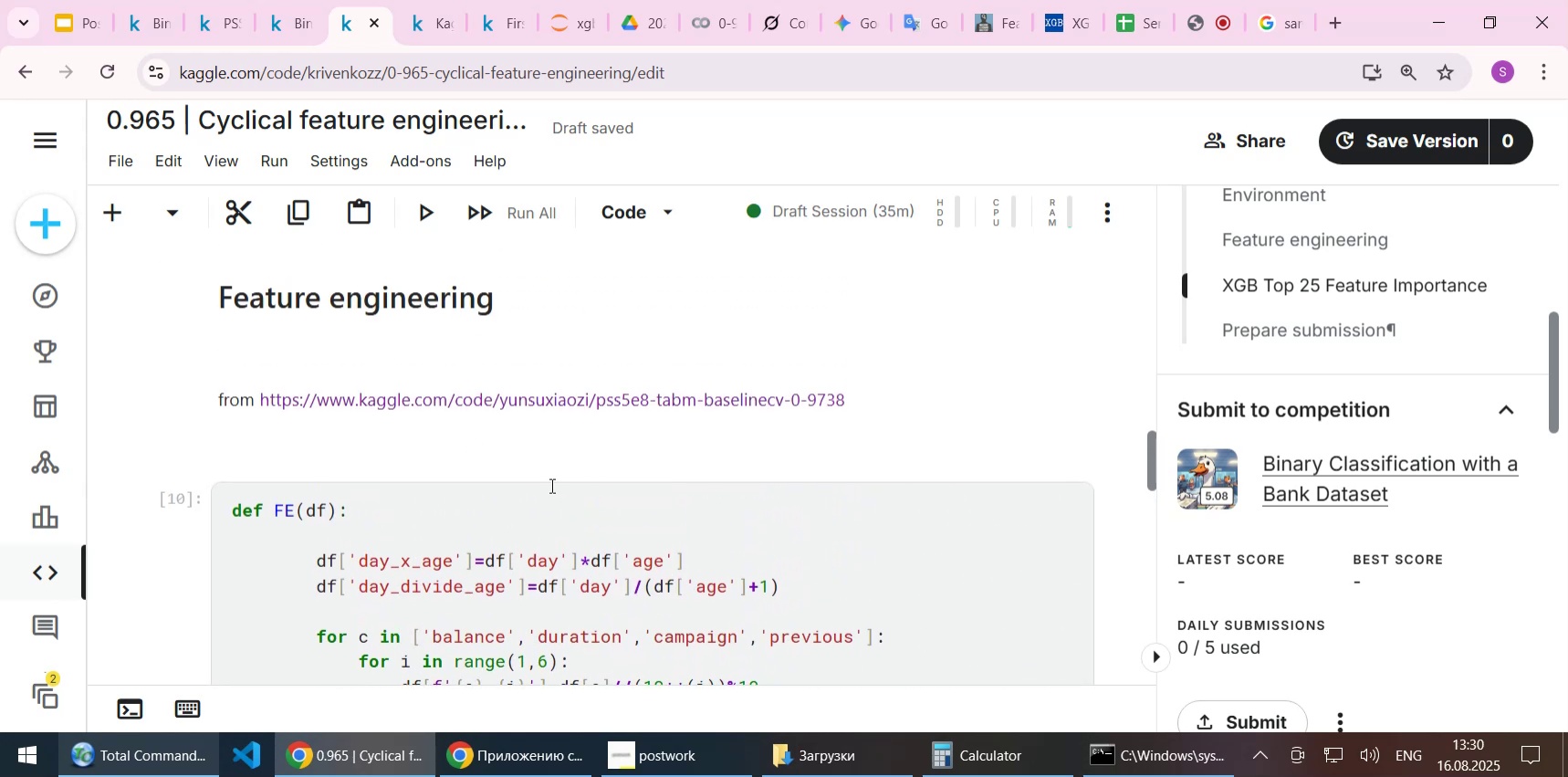 
wait(8.49)
 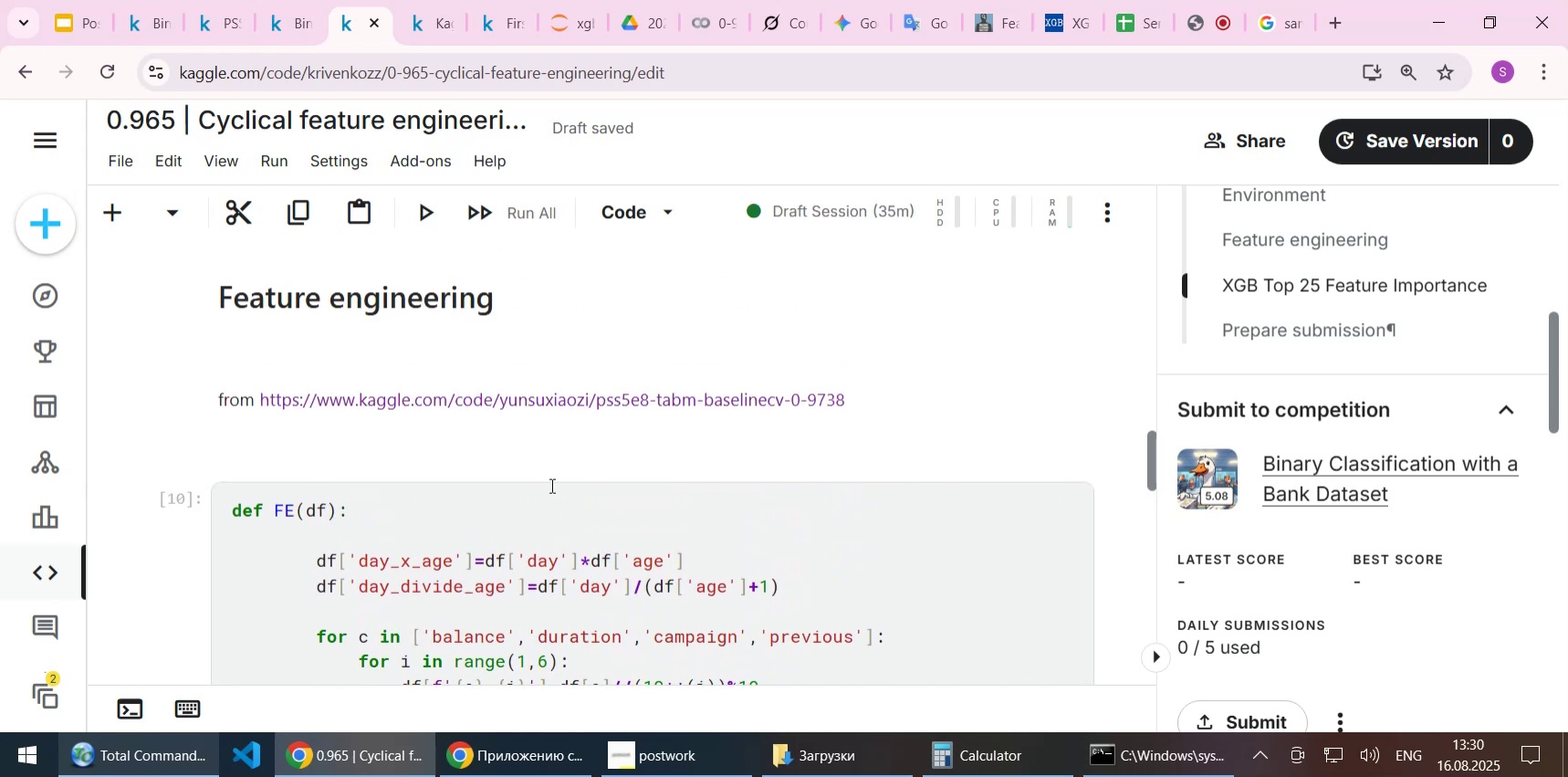 
scroll: coordinate [316, 491], scroll_direction: down, amount: 5.0
 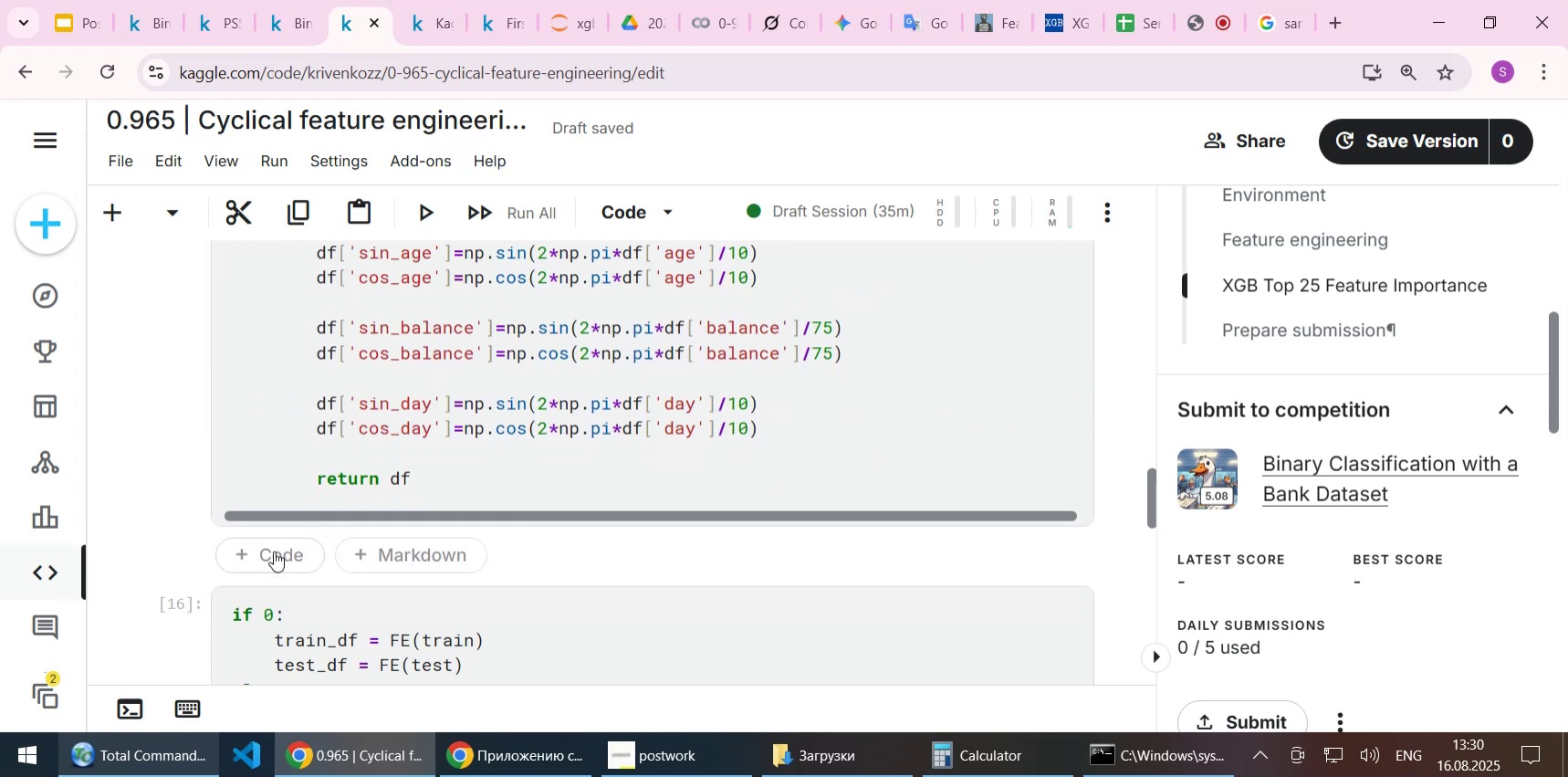 
left_click([270, 562])
 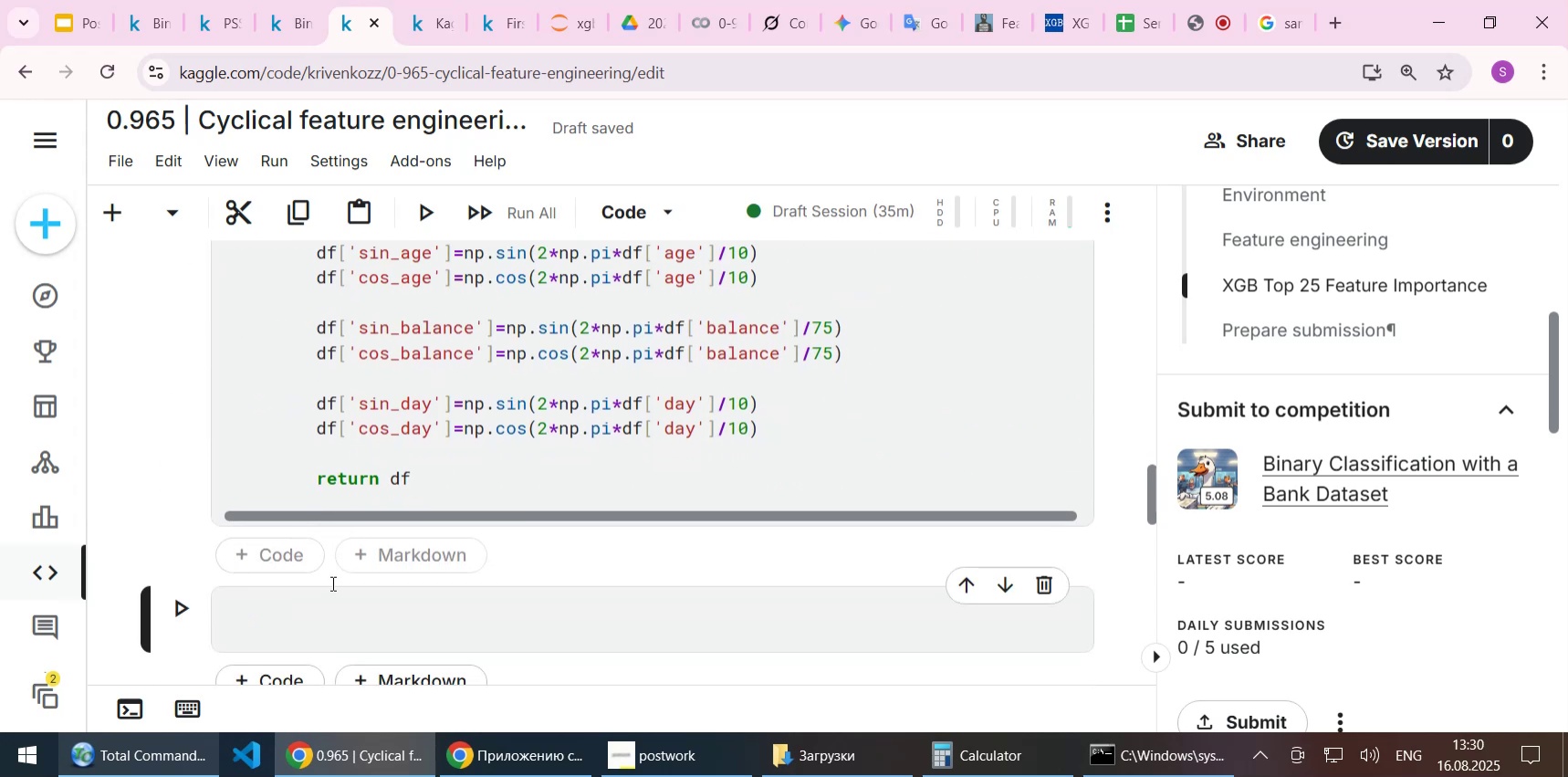 
left_click([314, 605])
 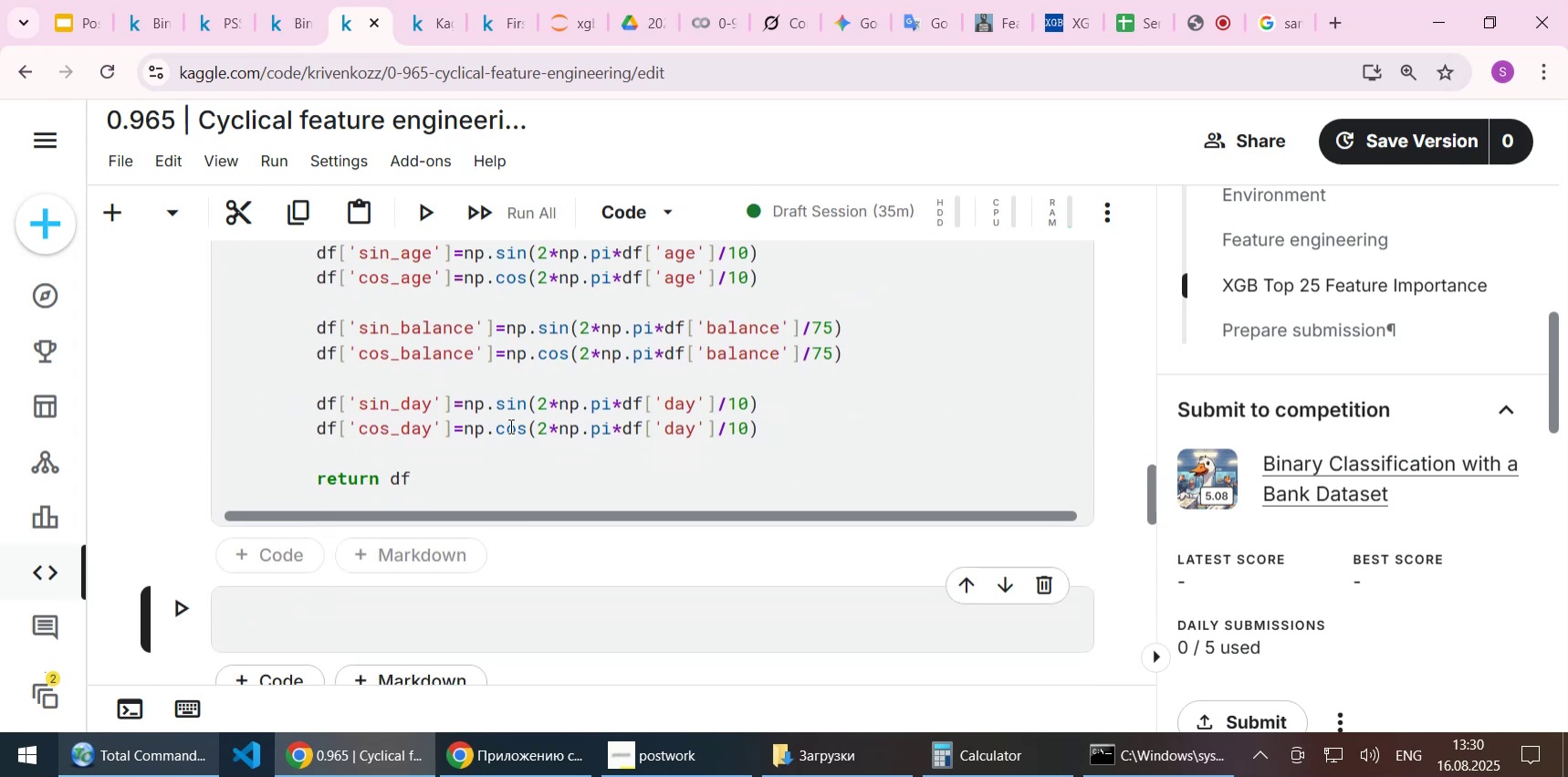 
scroll: coordinate [509, 425], scroll_direction: up, amount: 4.0
 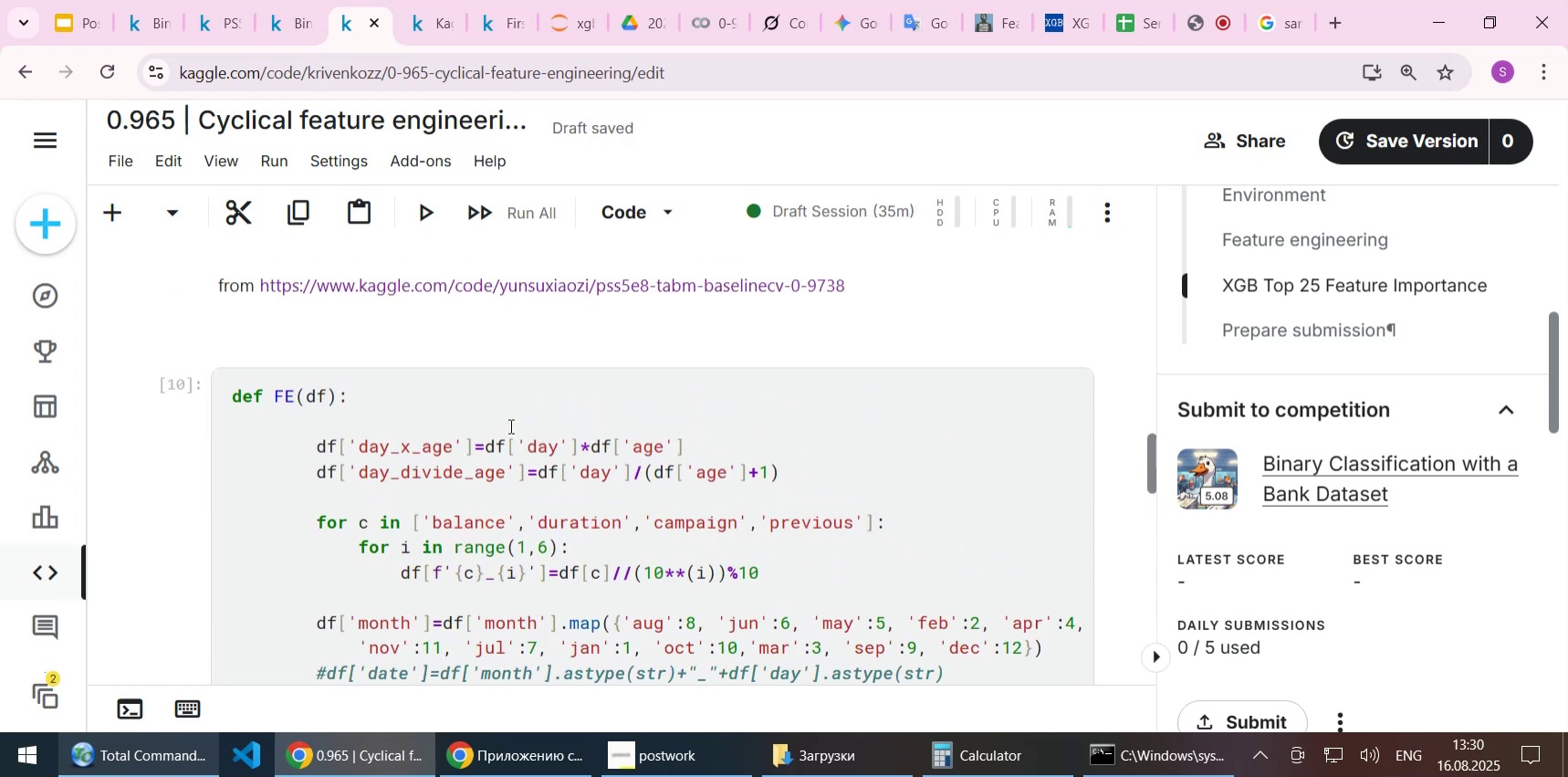 
scroll: coordinate [509, 425], scroll_direction: down, amount: 6.0
 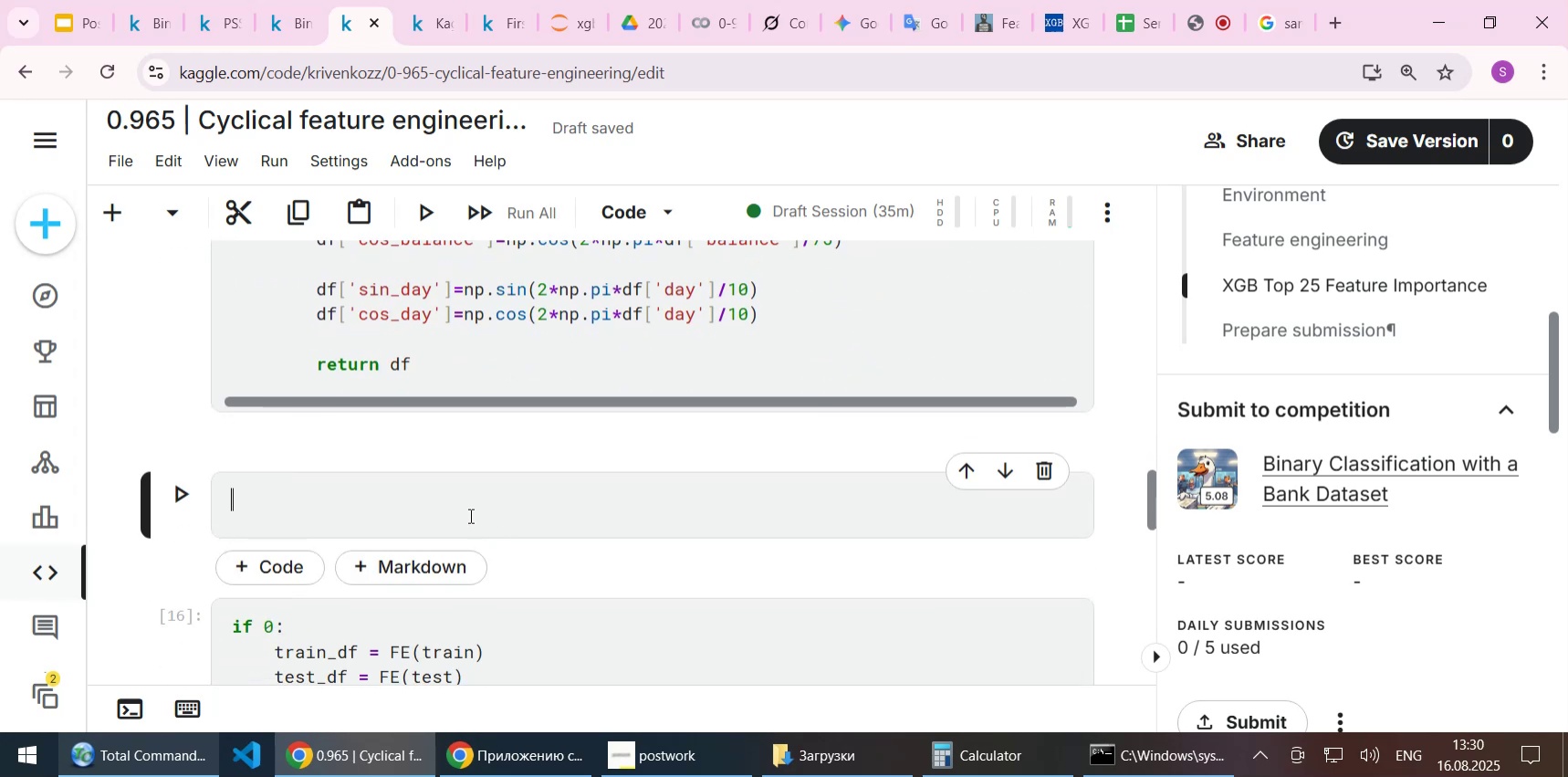 
type(def )
 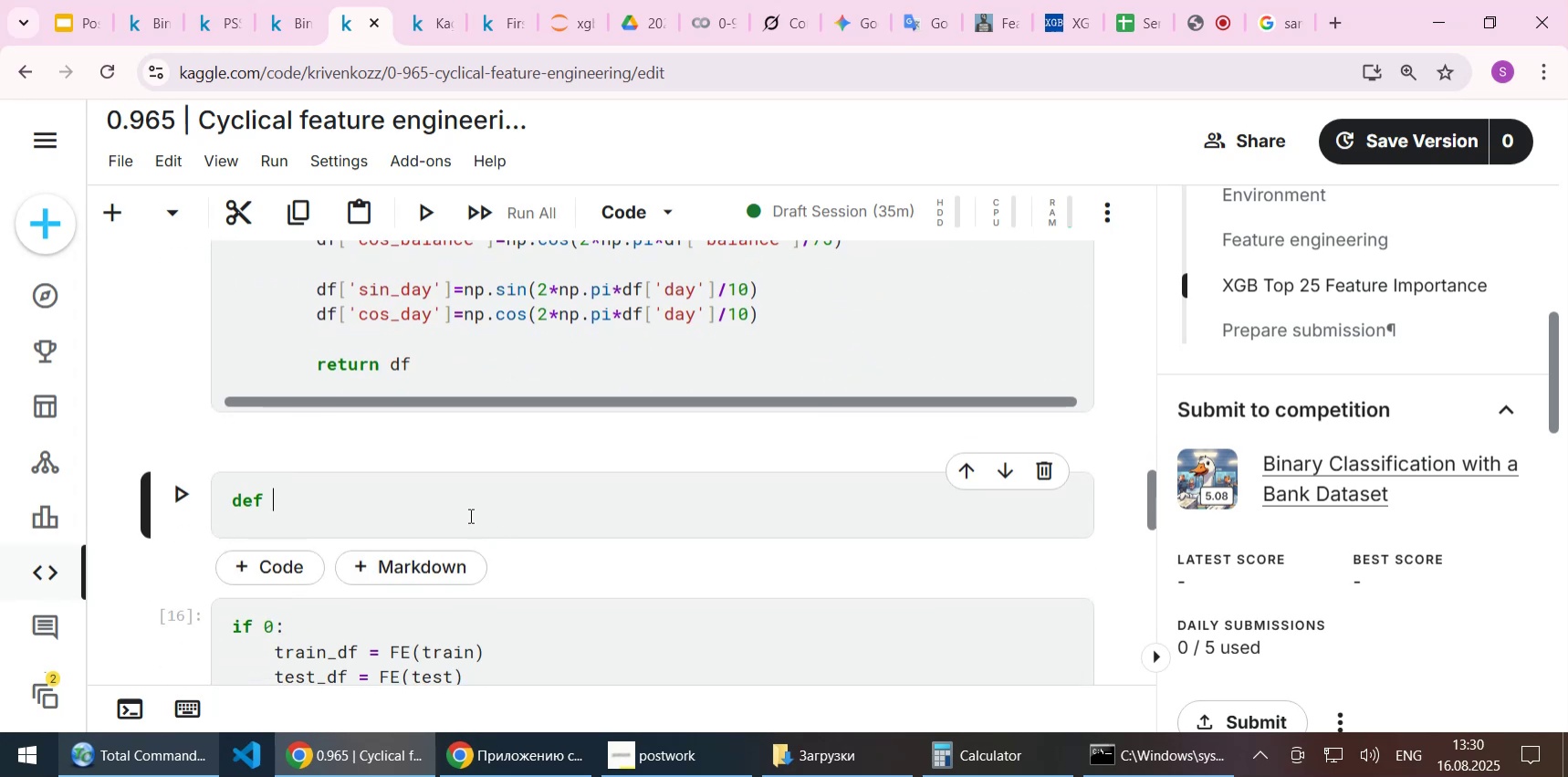 
type(CE)
key(Backspace)
type(atEncode ())
 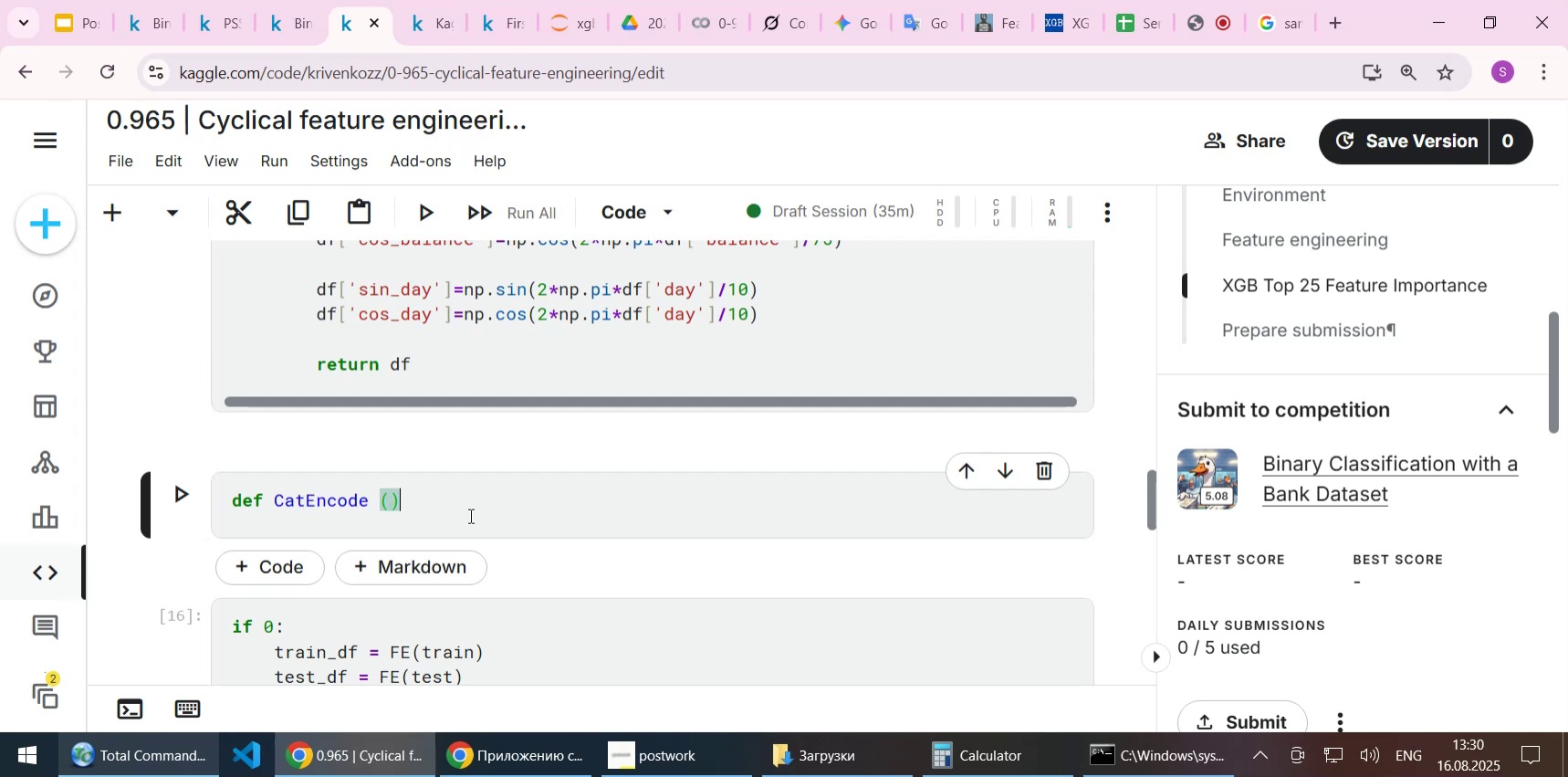 
 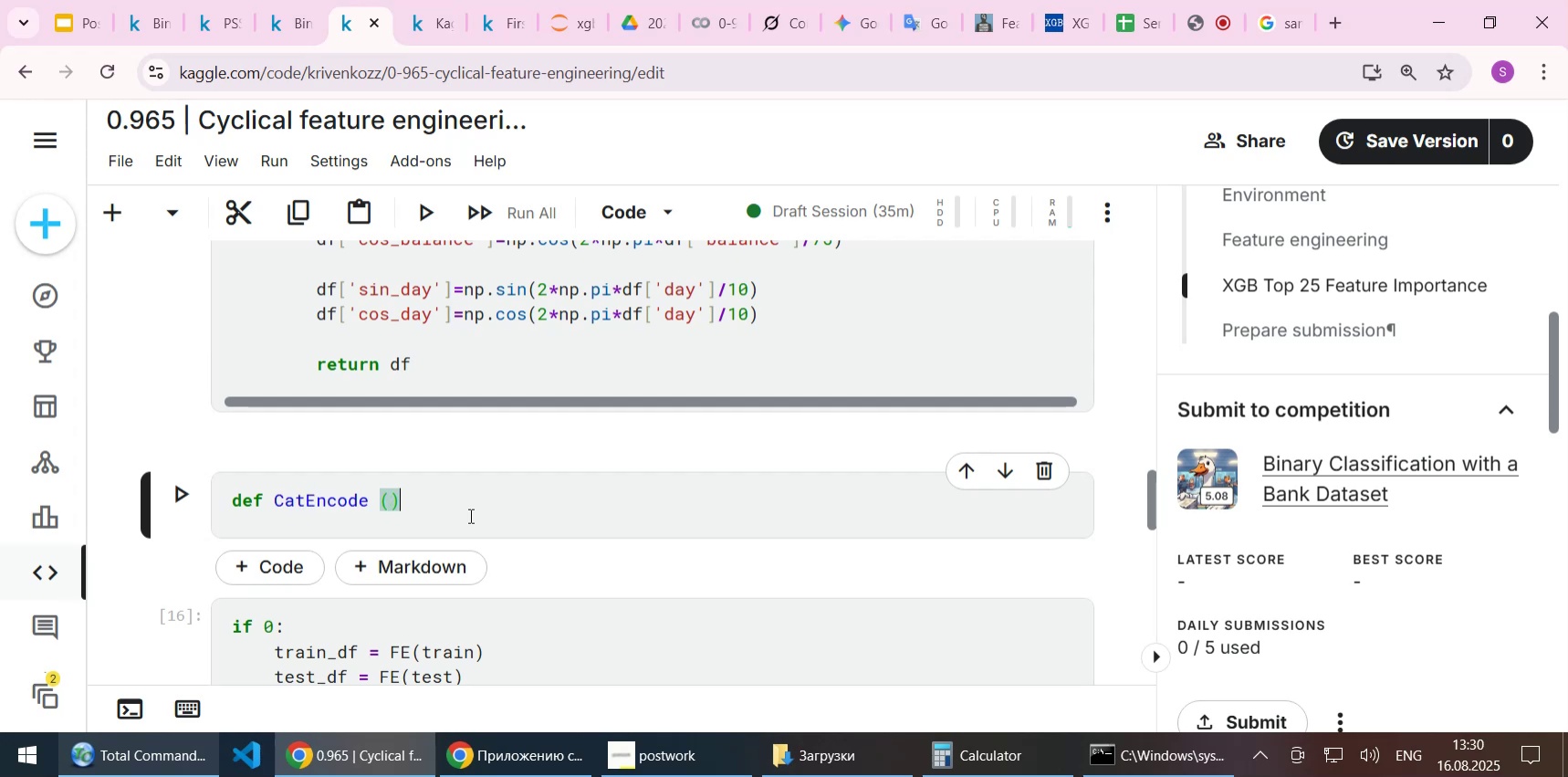 
key(ArrowLeft)
 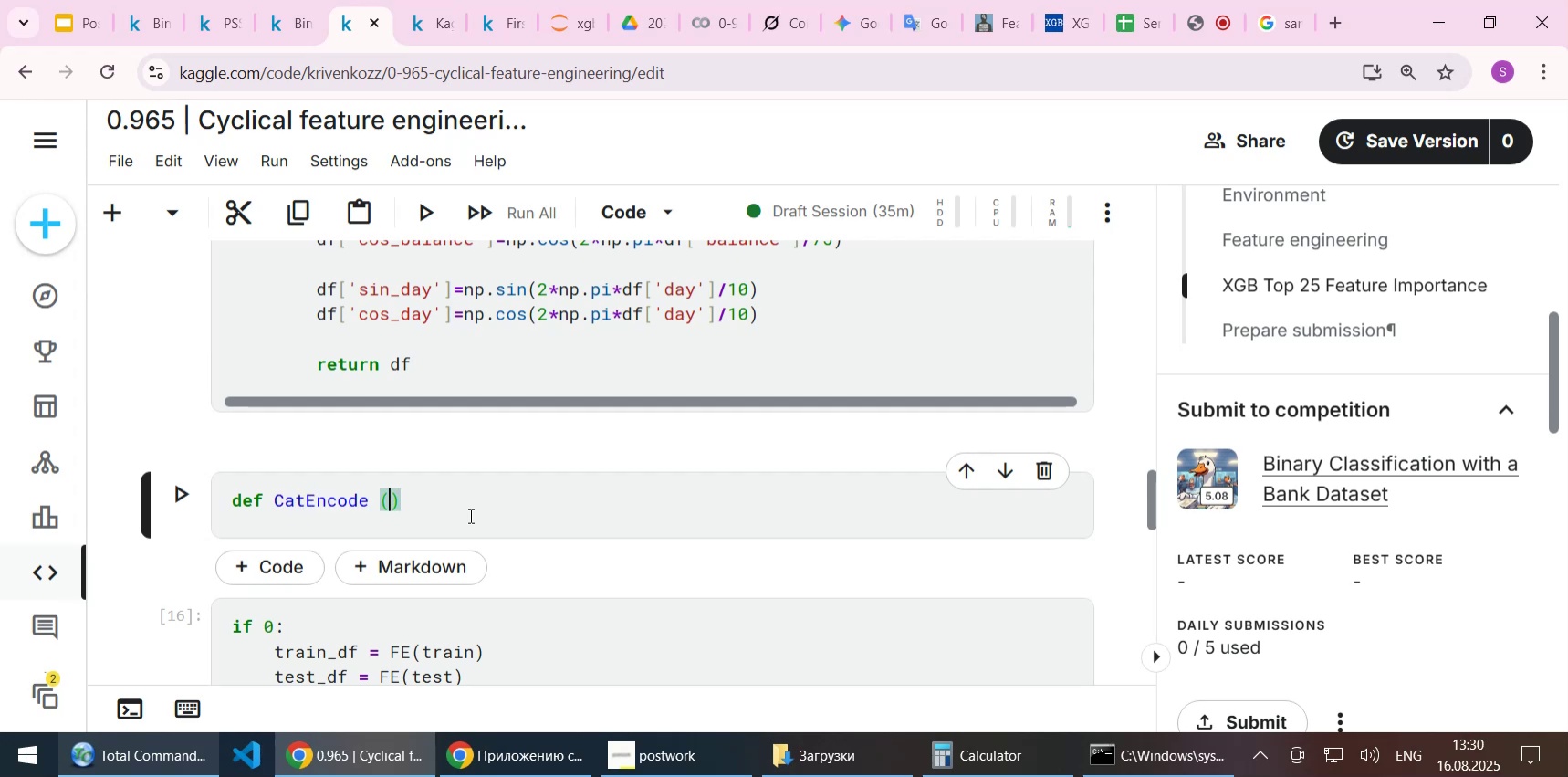 
type(df)
 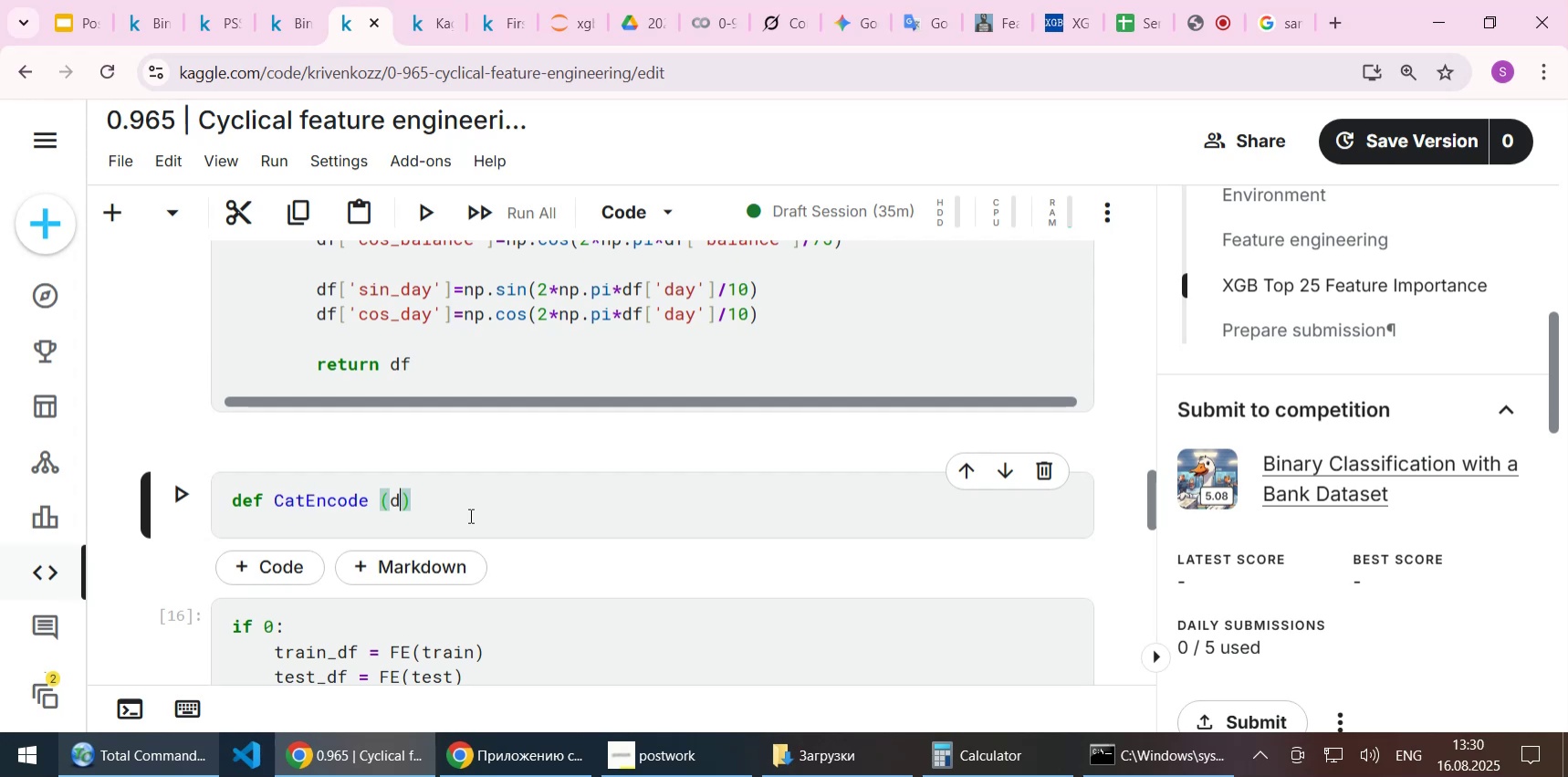 
key(ArrowLeft)
 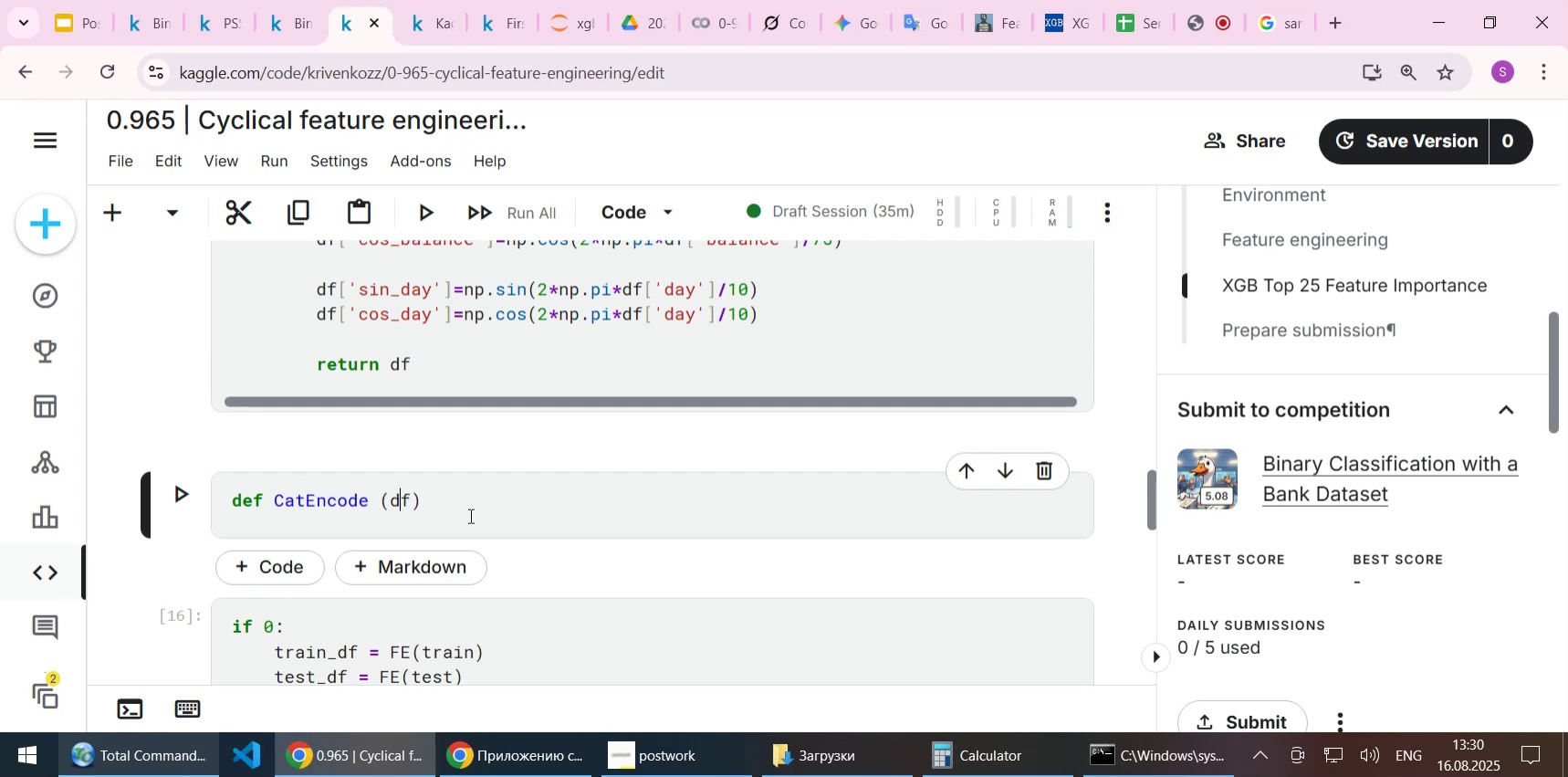 
key(ArrowLeft)
 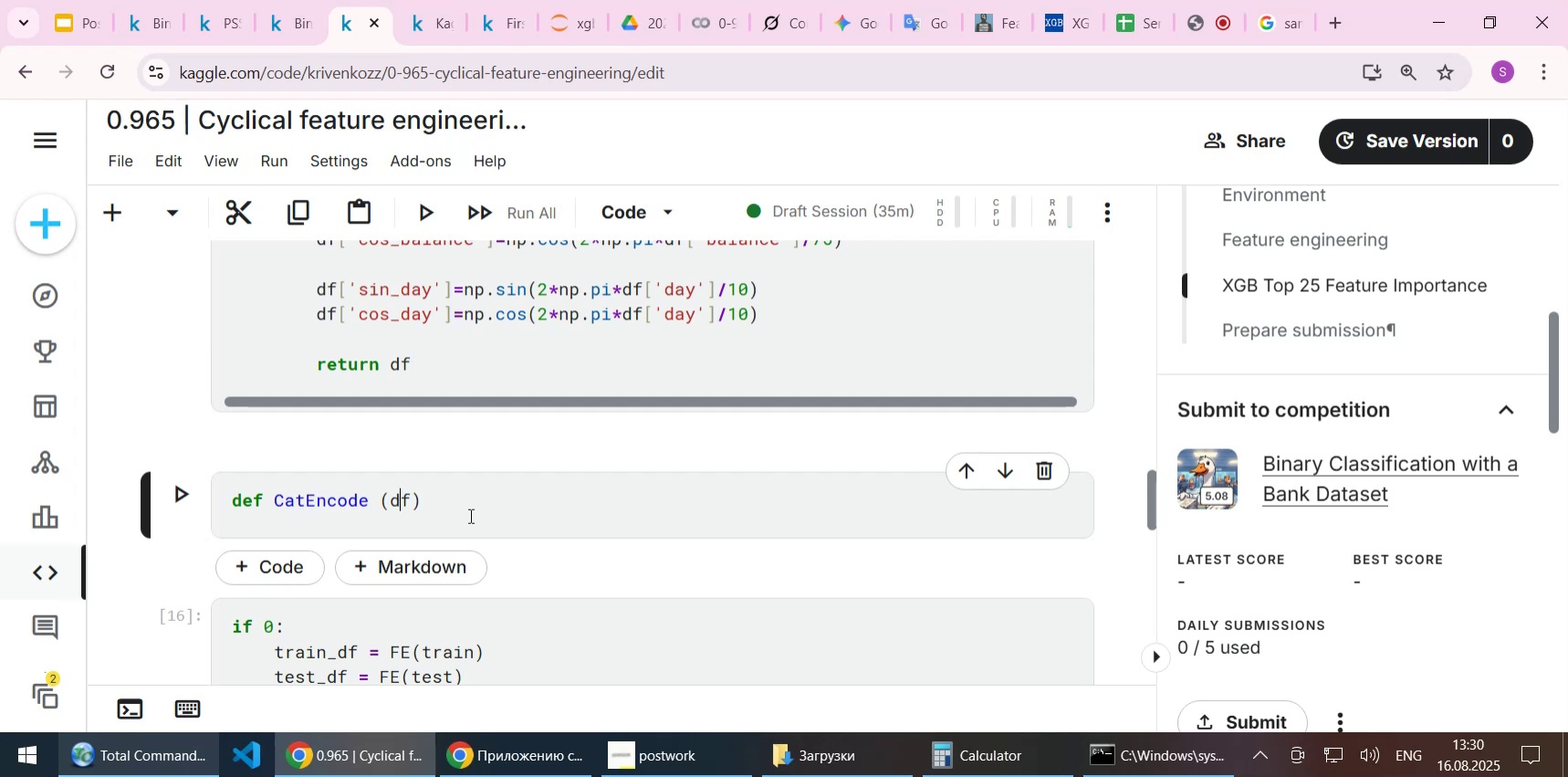 
key(ArrowLeft)
 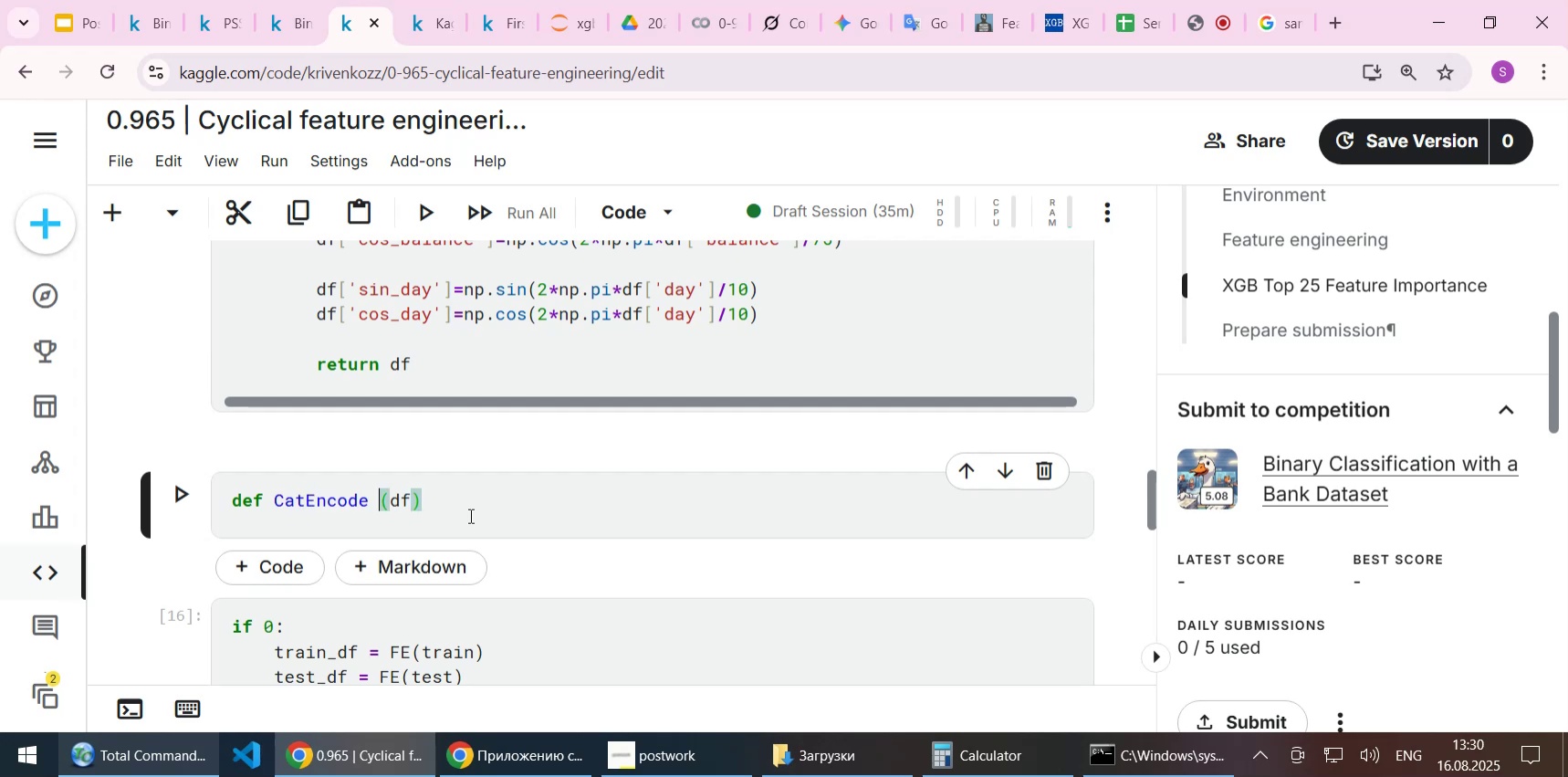 
key(ArrowLeft)
 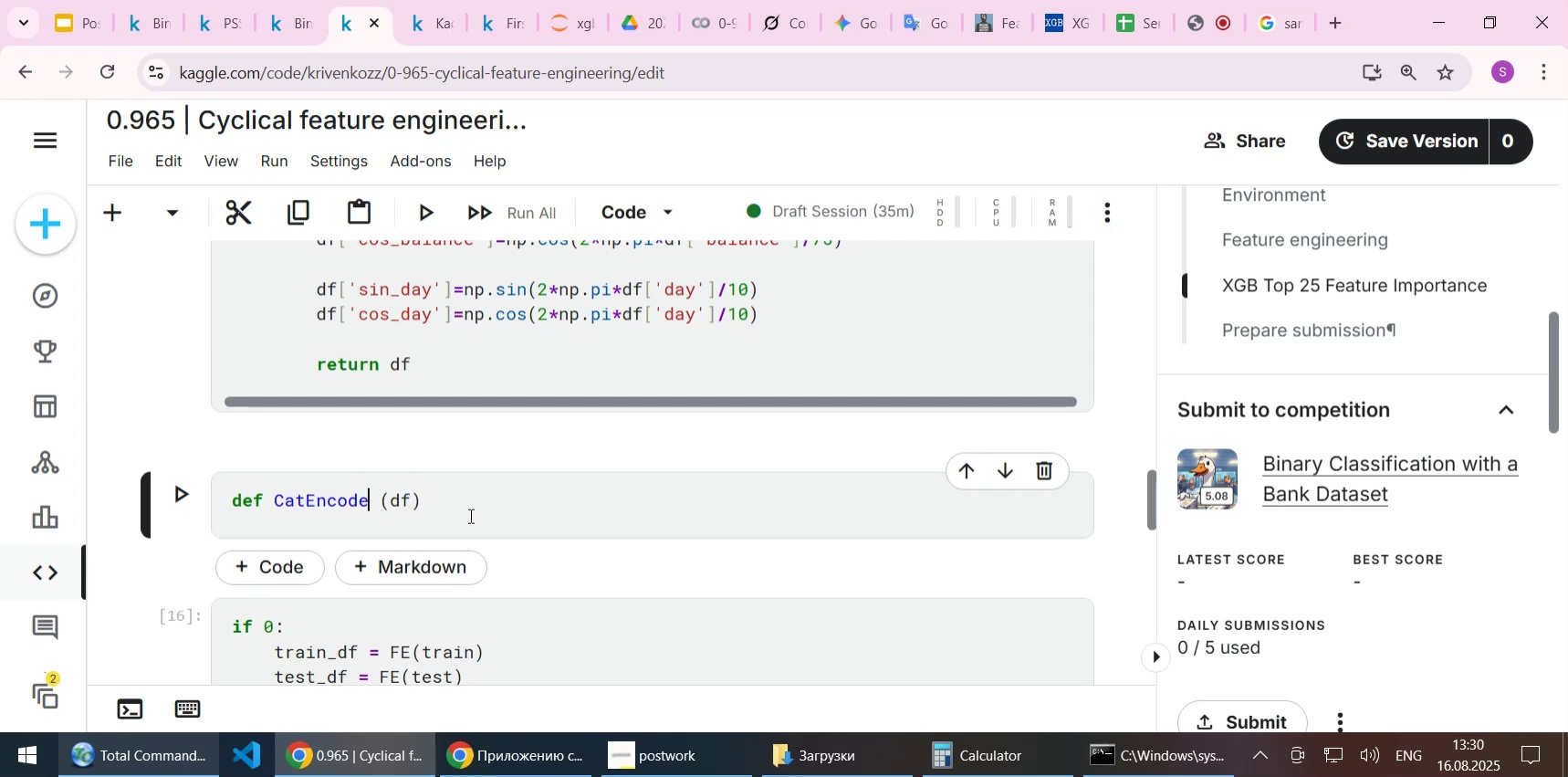 
key(Delete)
 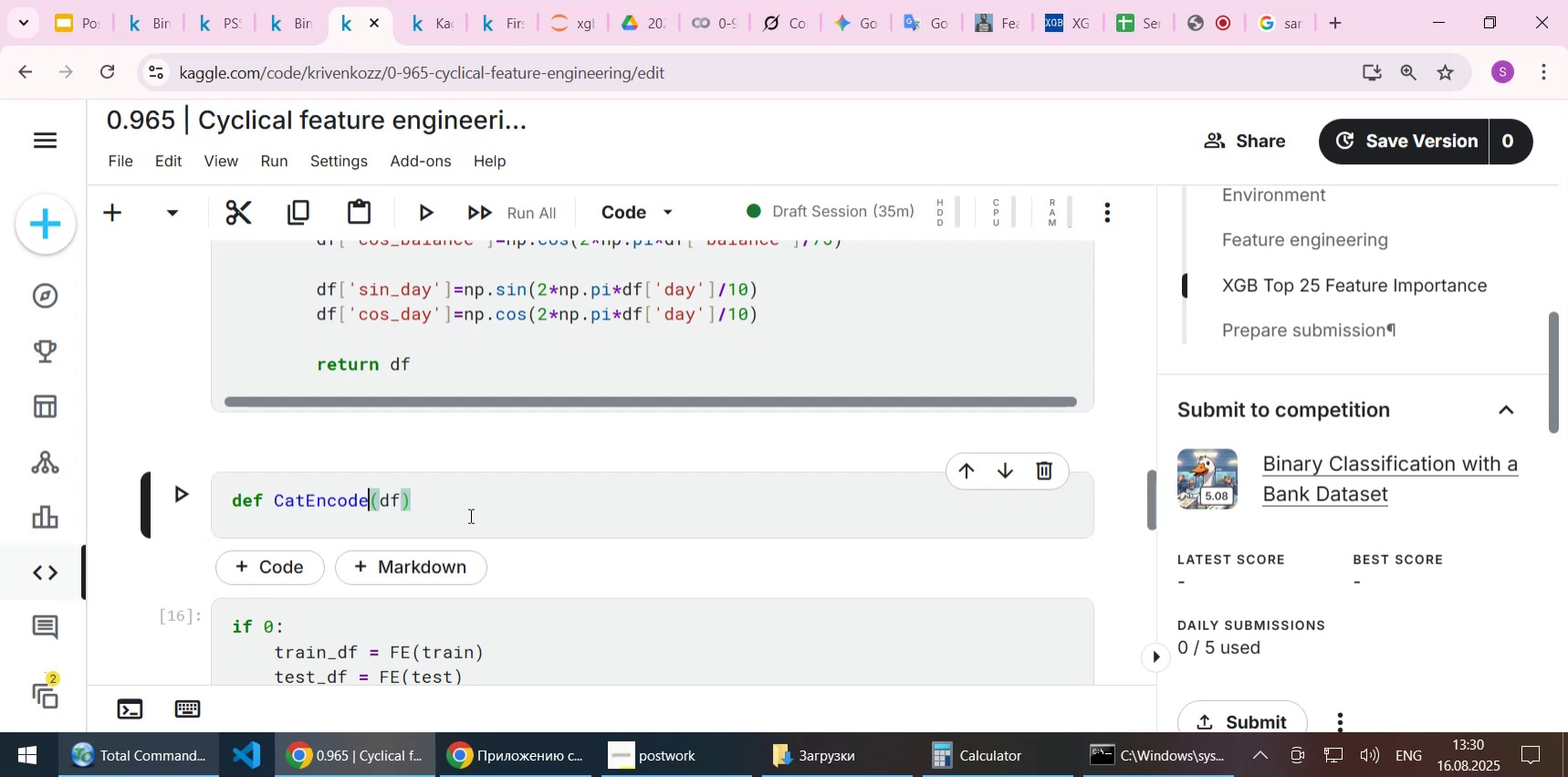 
key(End)
 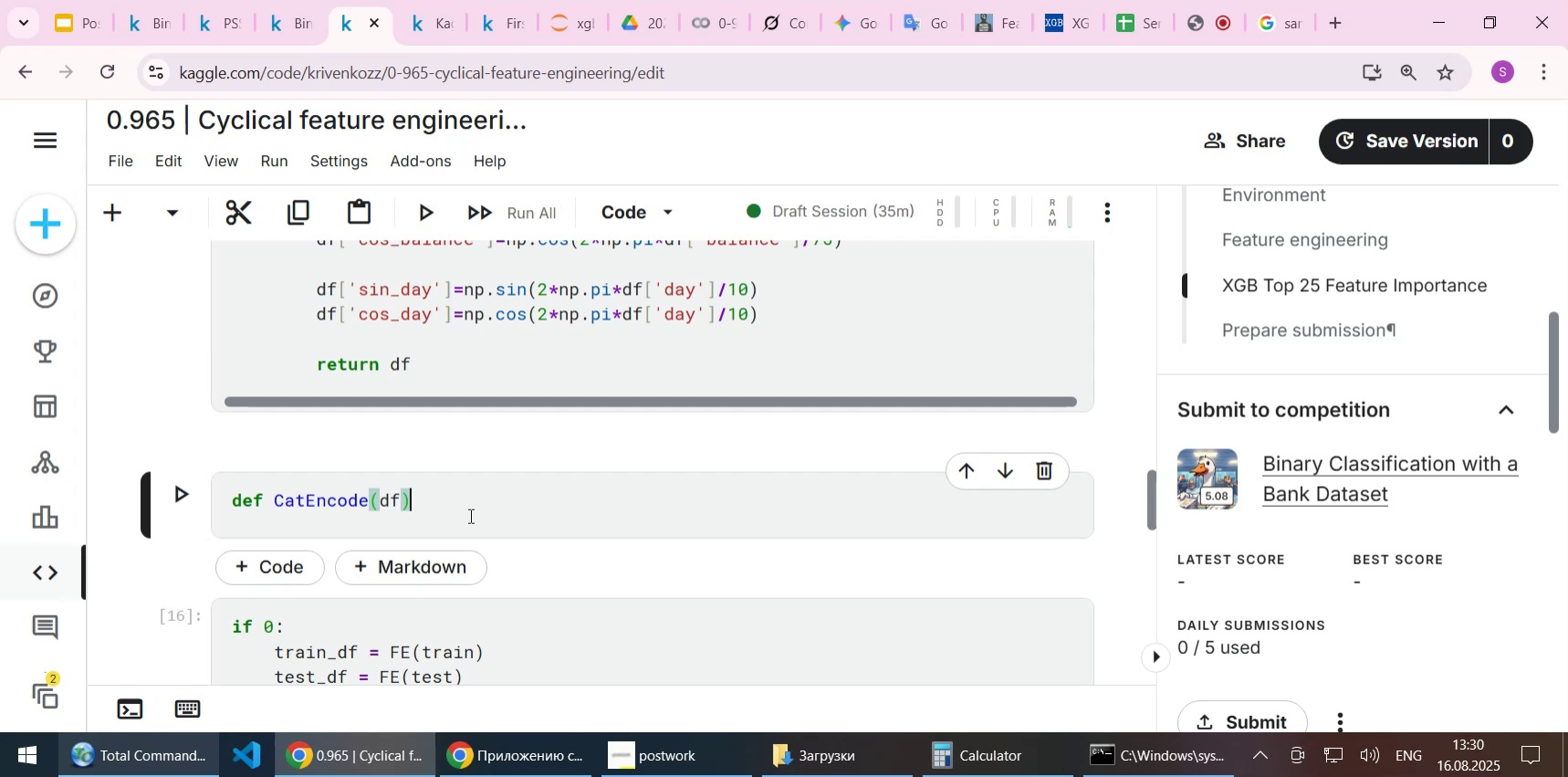 
key(Shift+Semicolon)
 